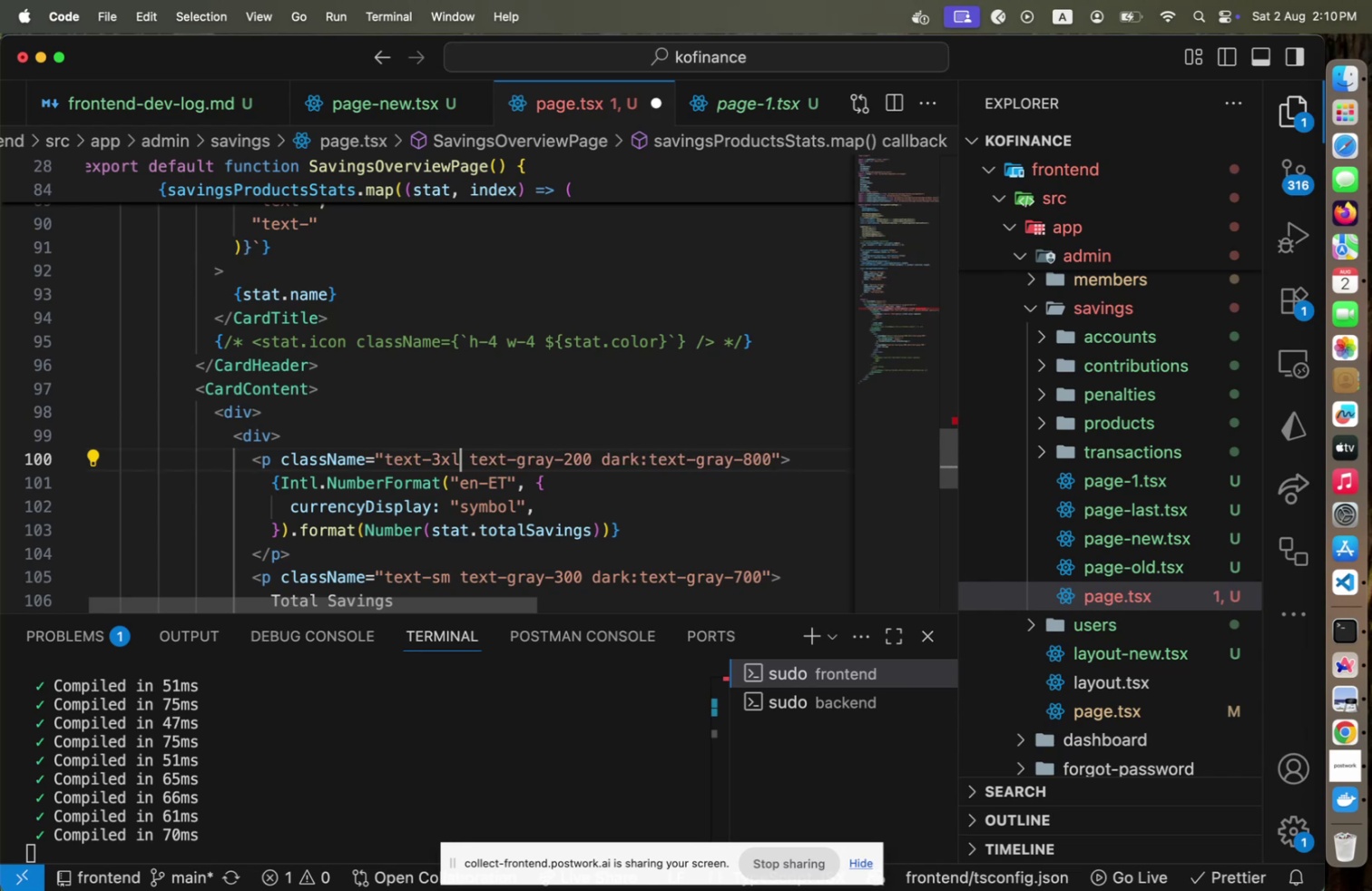 
key(Meta+S)
 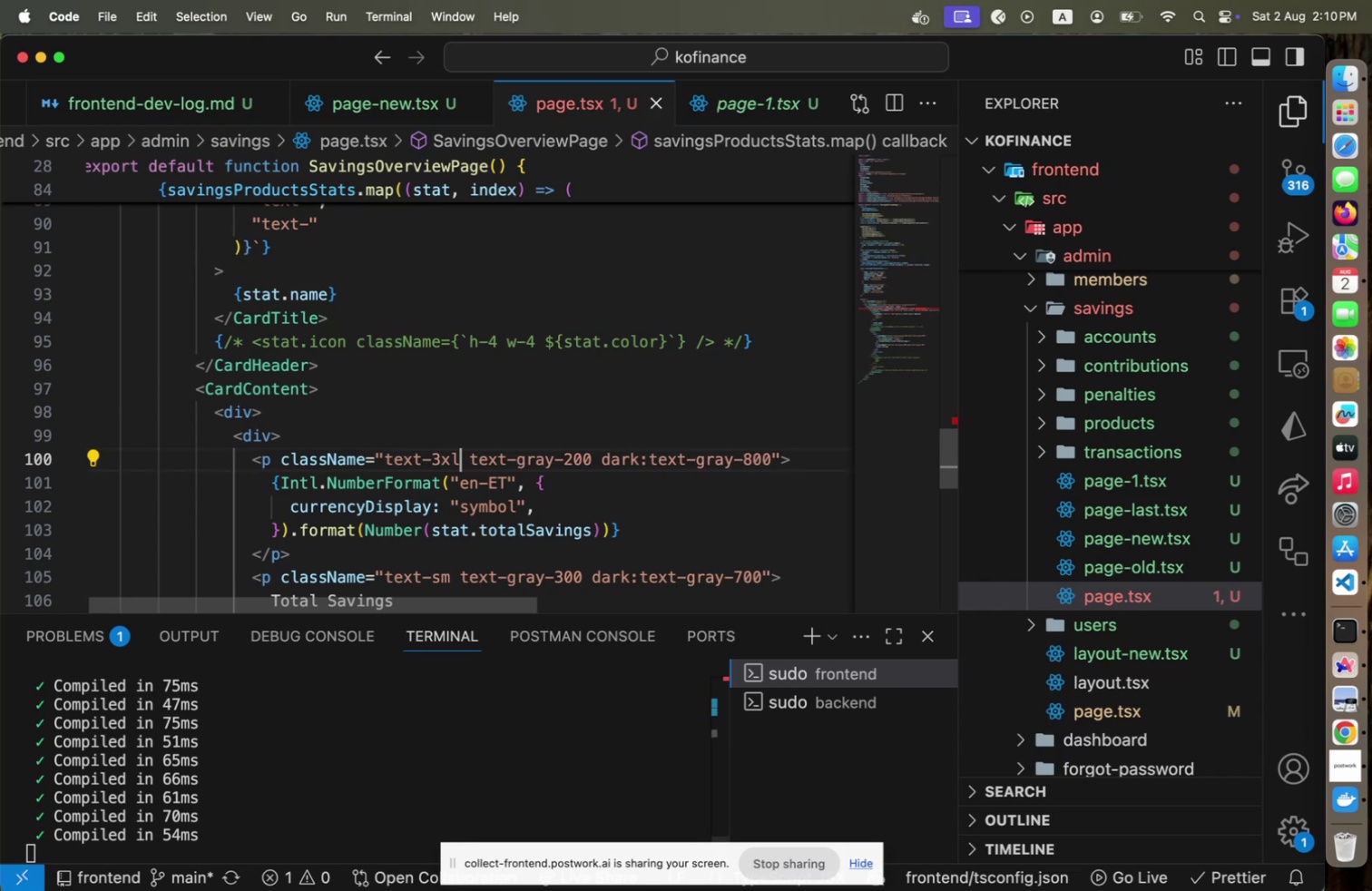 
key(Meta+CommandLeft)
 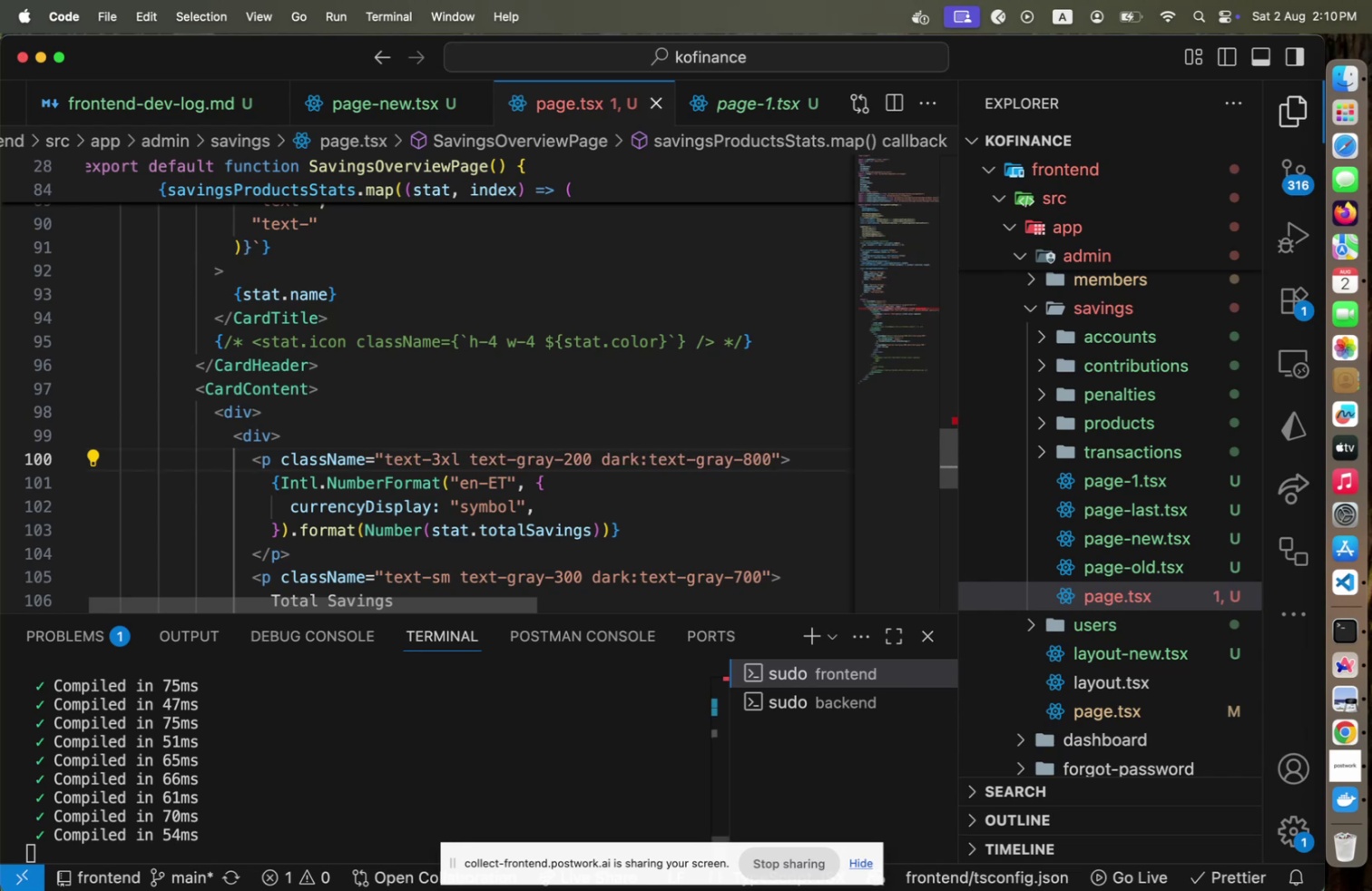 
key(Meta+Tab)
 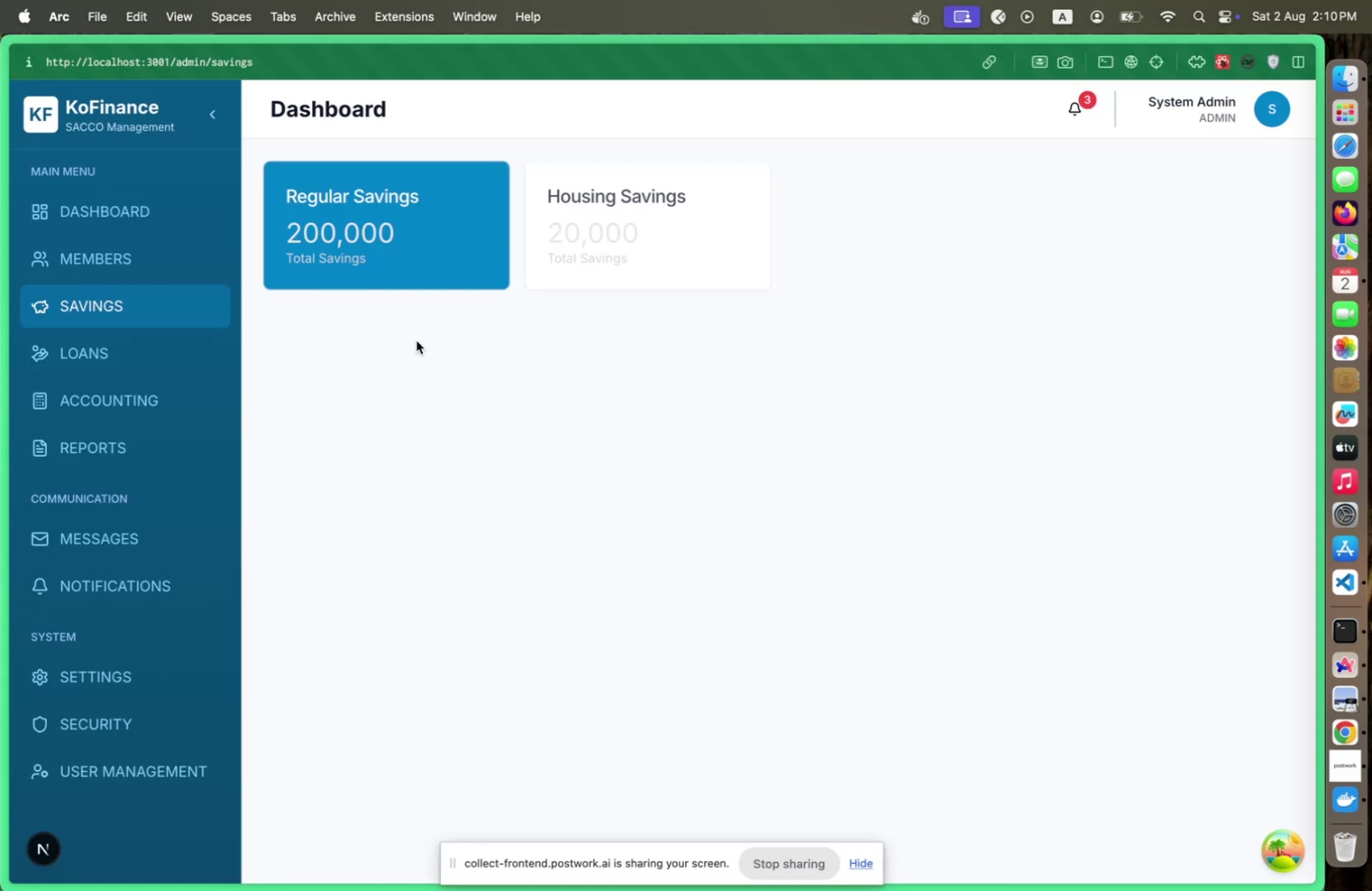 
key(Meta+CommandLeft)
 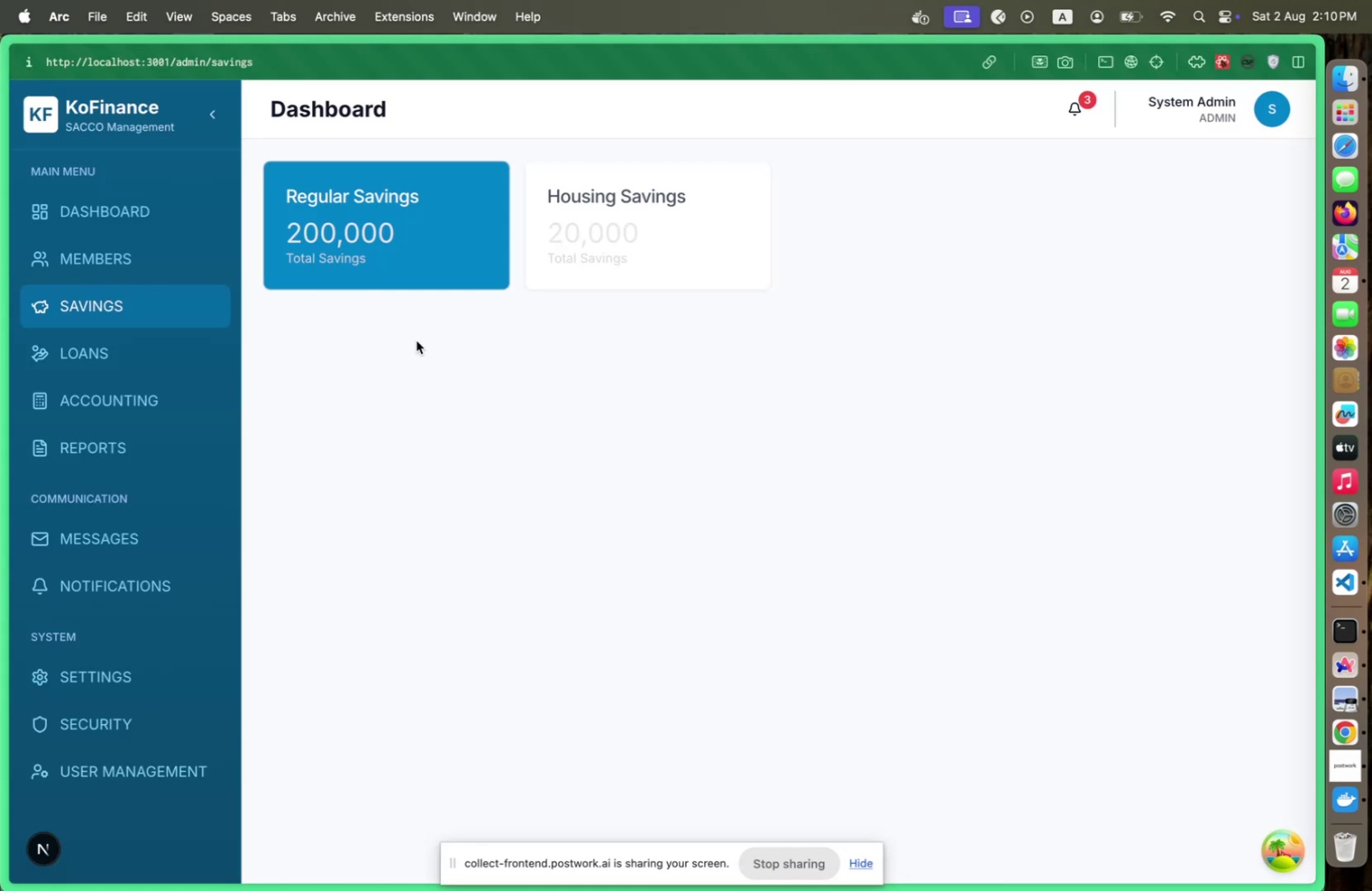 
key(Meta+Tab)
 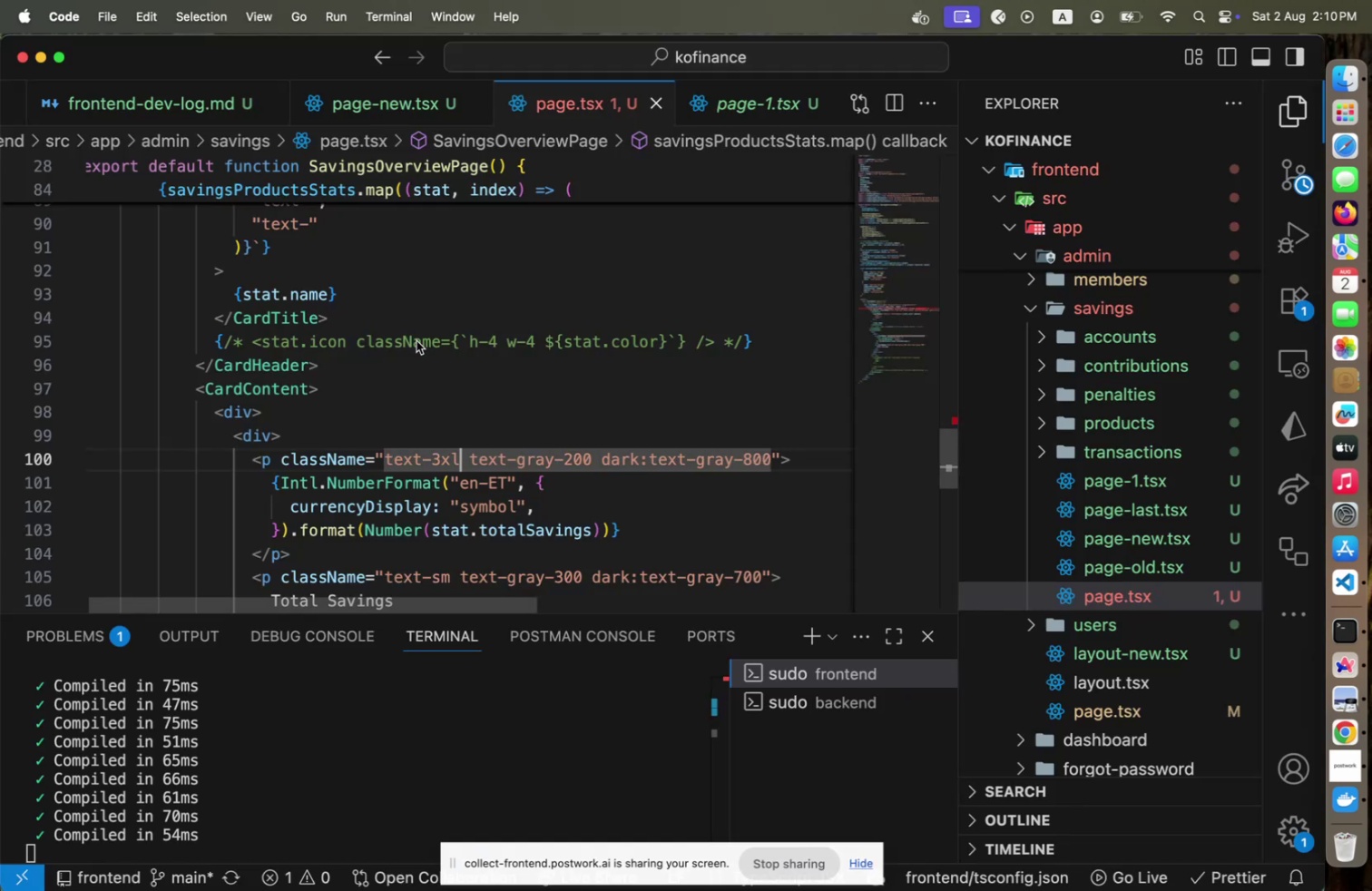 
key(ArrowUp)
 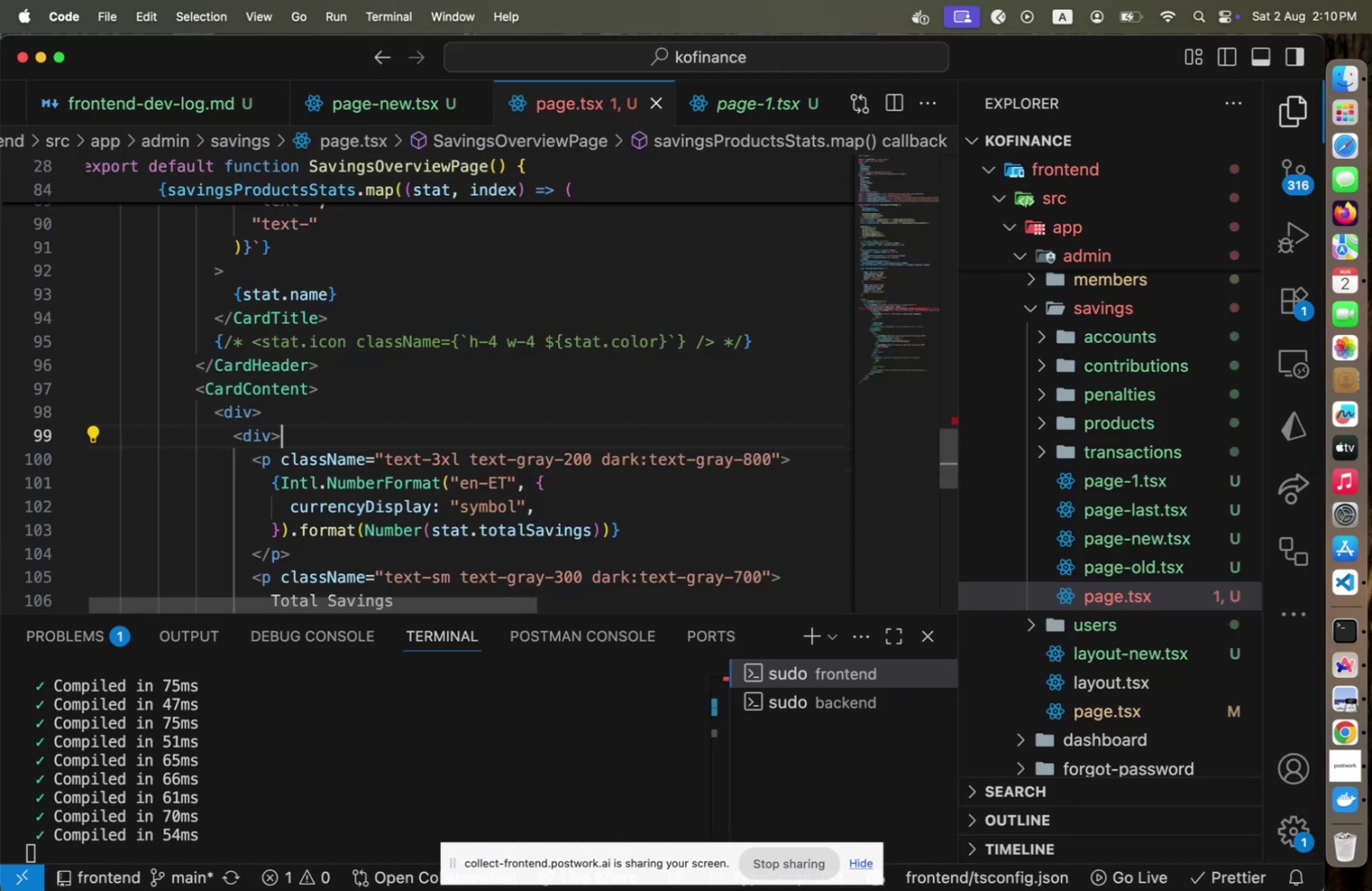 
key(ArrowLeft)
 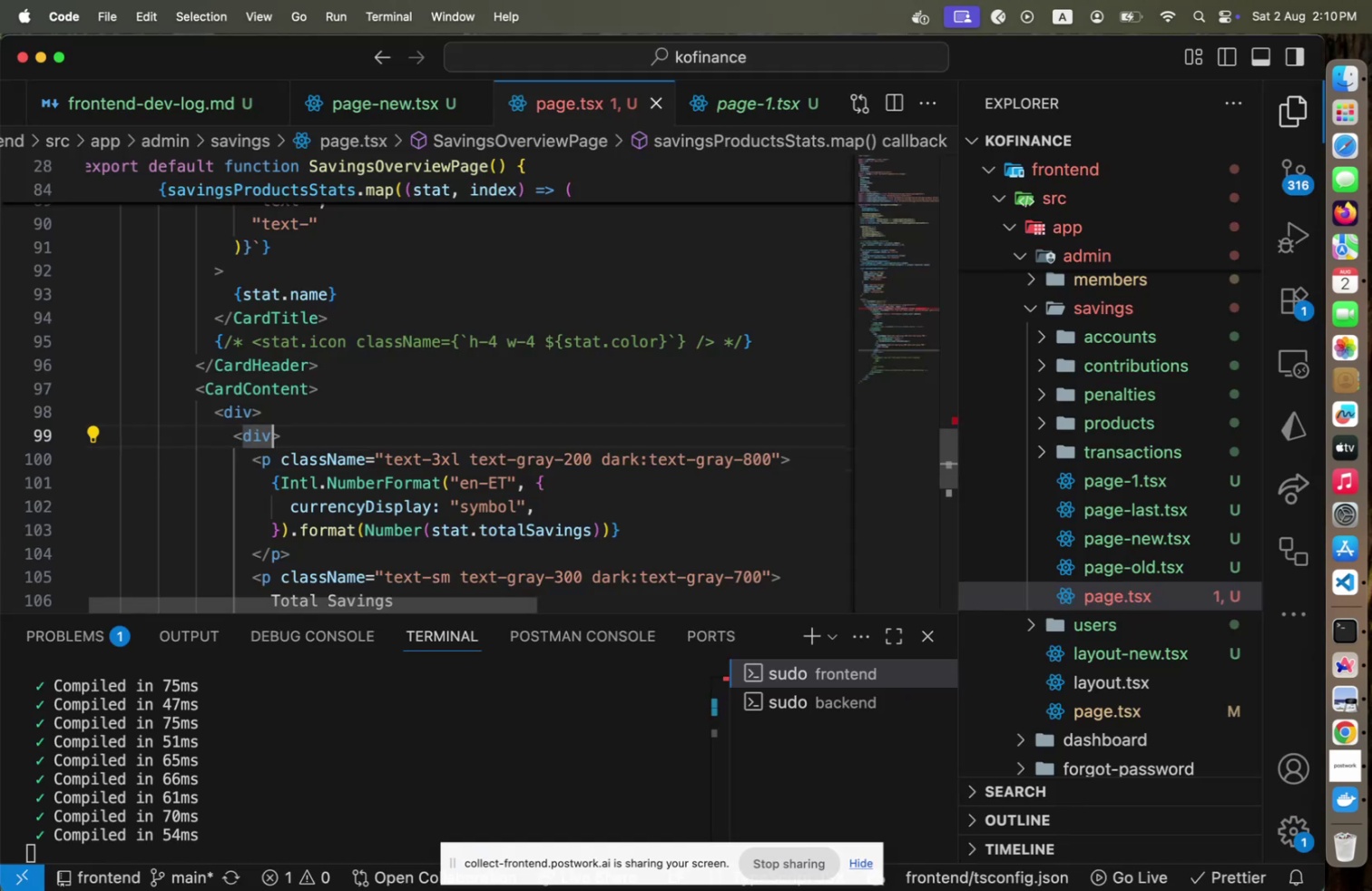 
key(ArrowUp)
 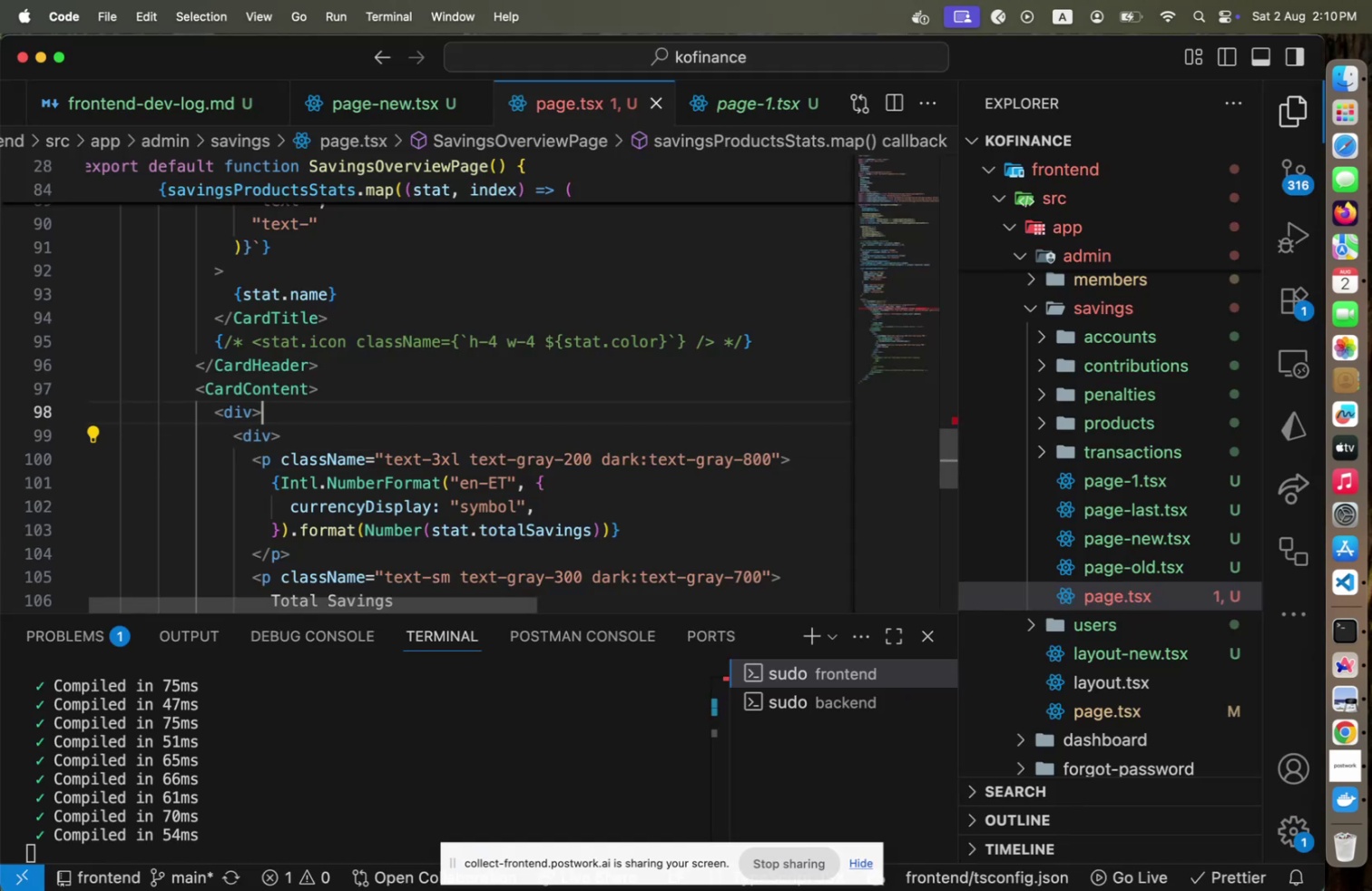 
key(ArrowLeft)
 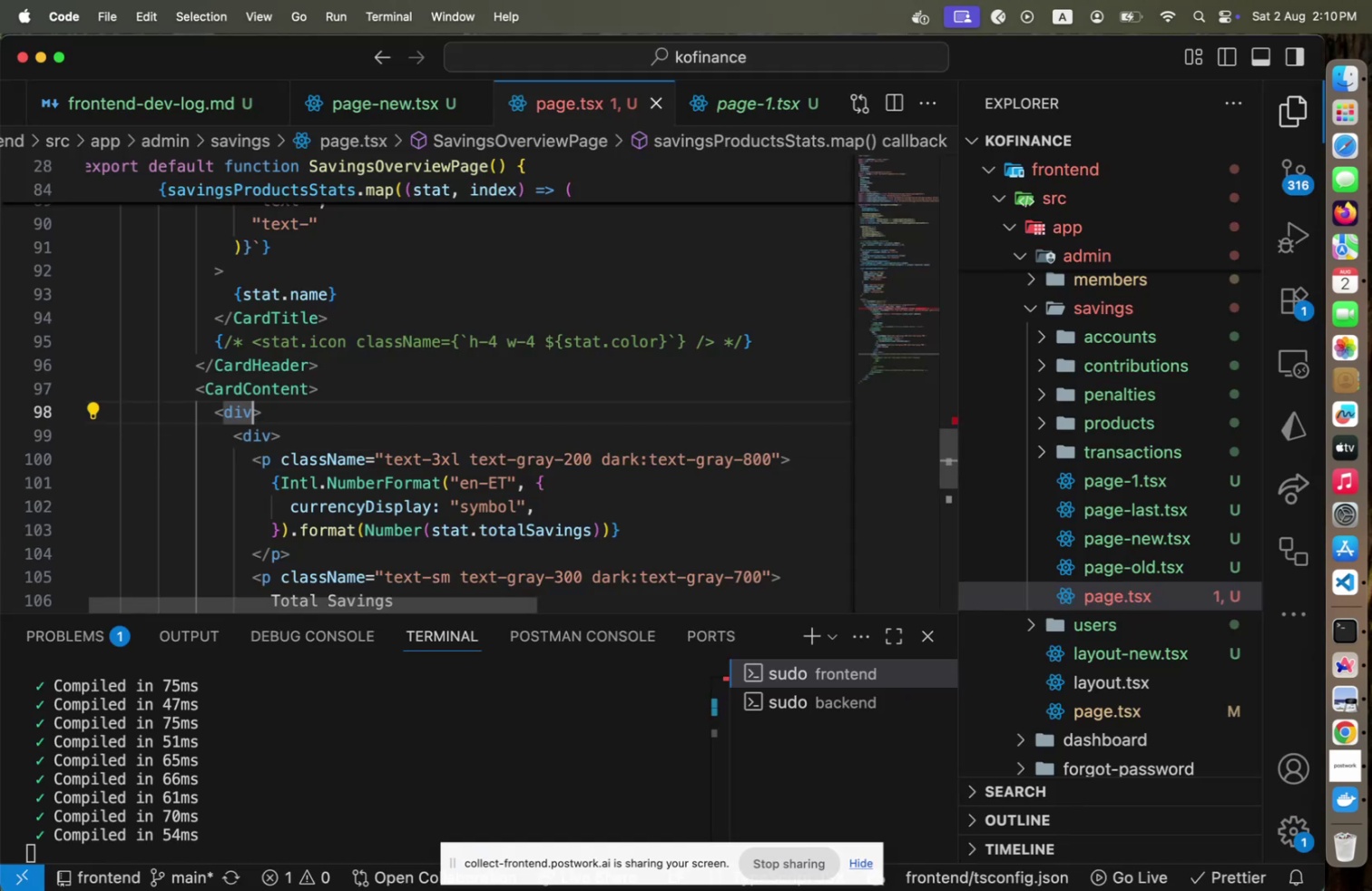 
key(ArrowDown)
 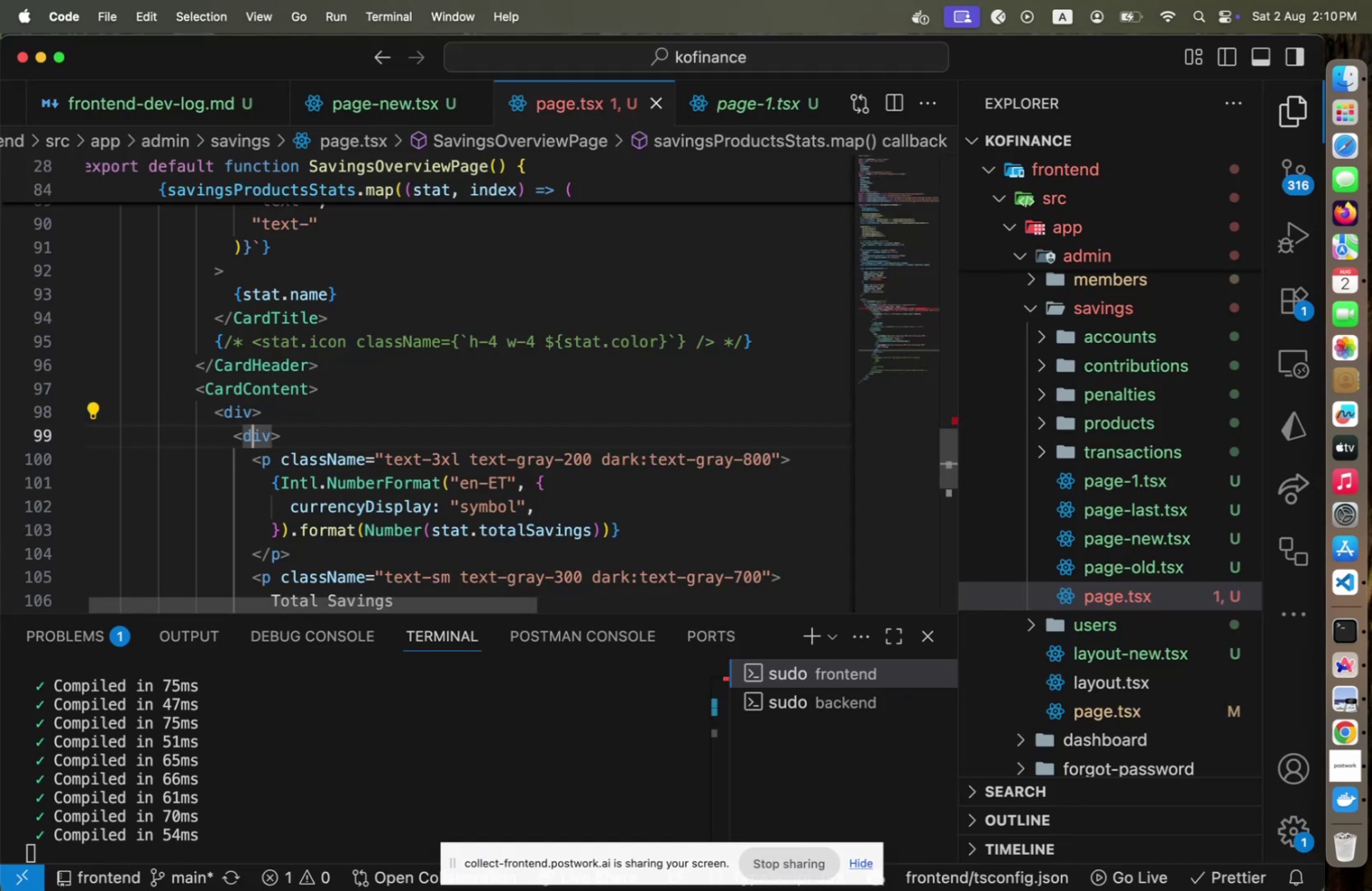 
key(ArrowRight)
 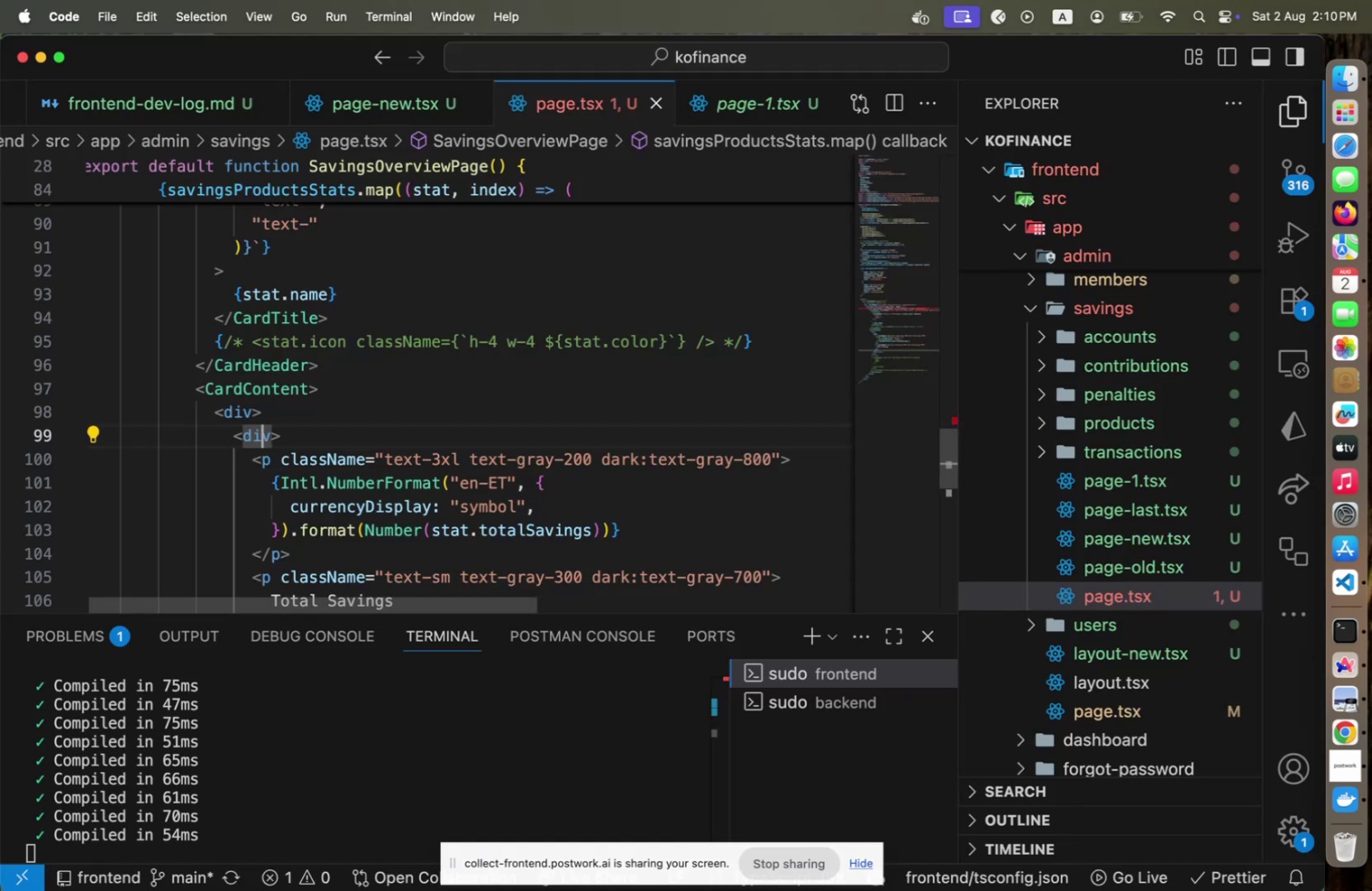 
key(ArrowRight)
 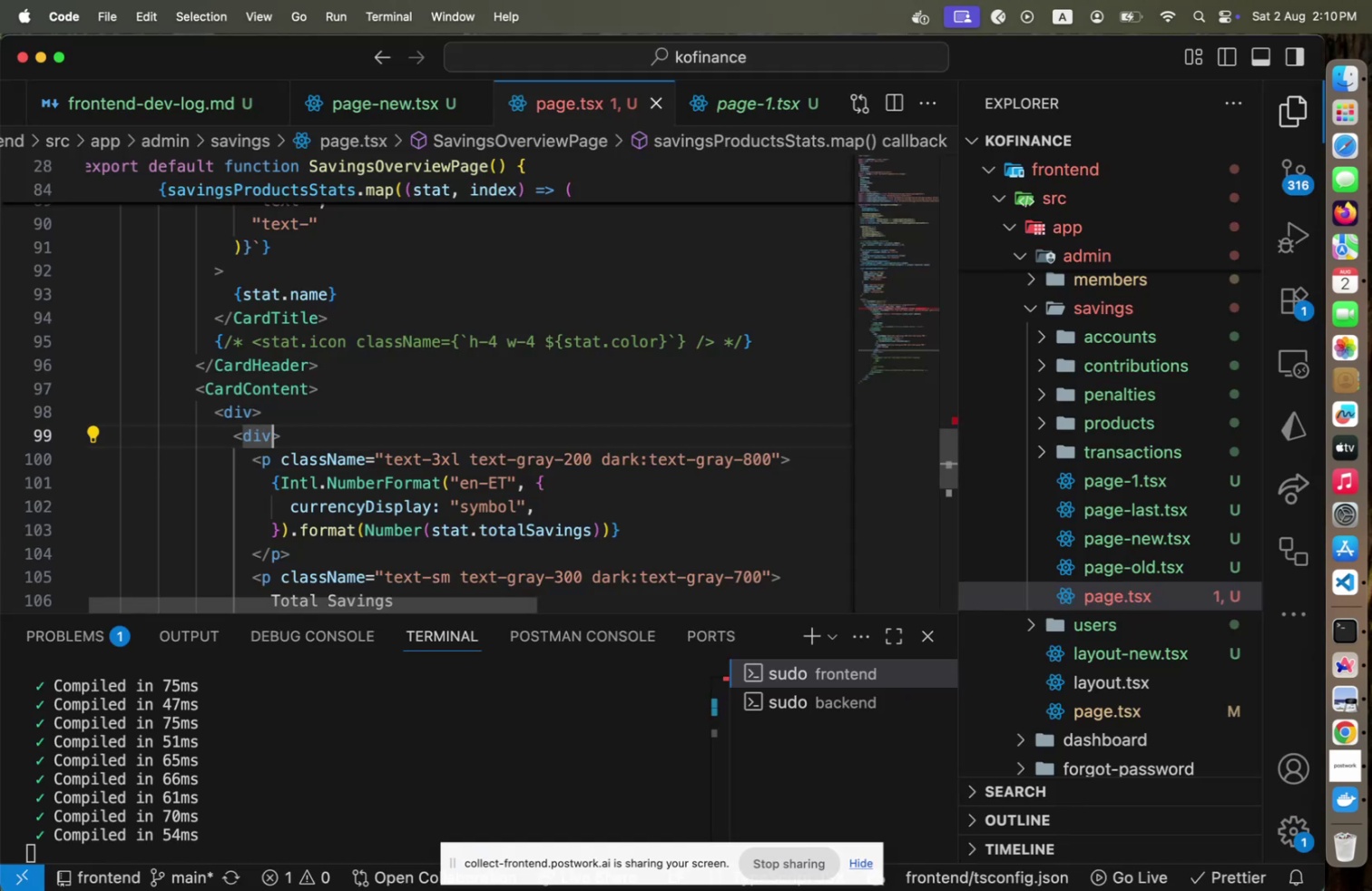 
key(ArrowDown)
 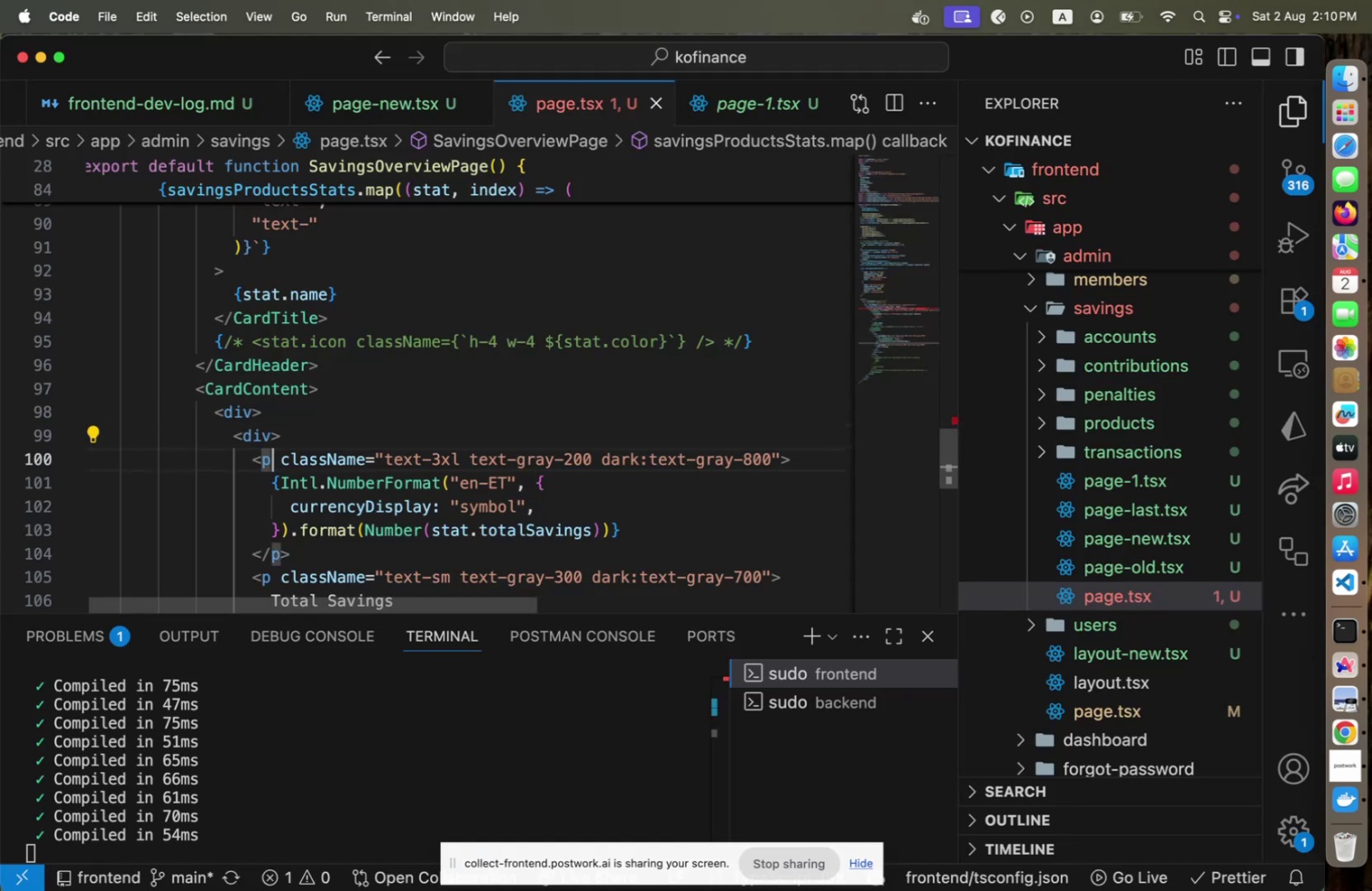 
key(ArrowDown)
 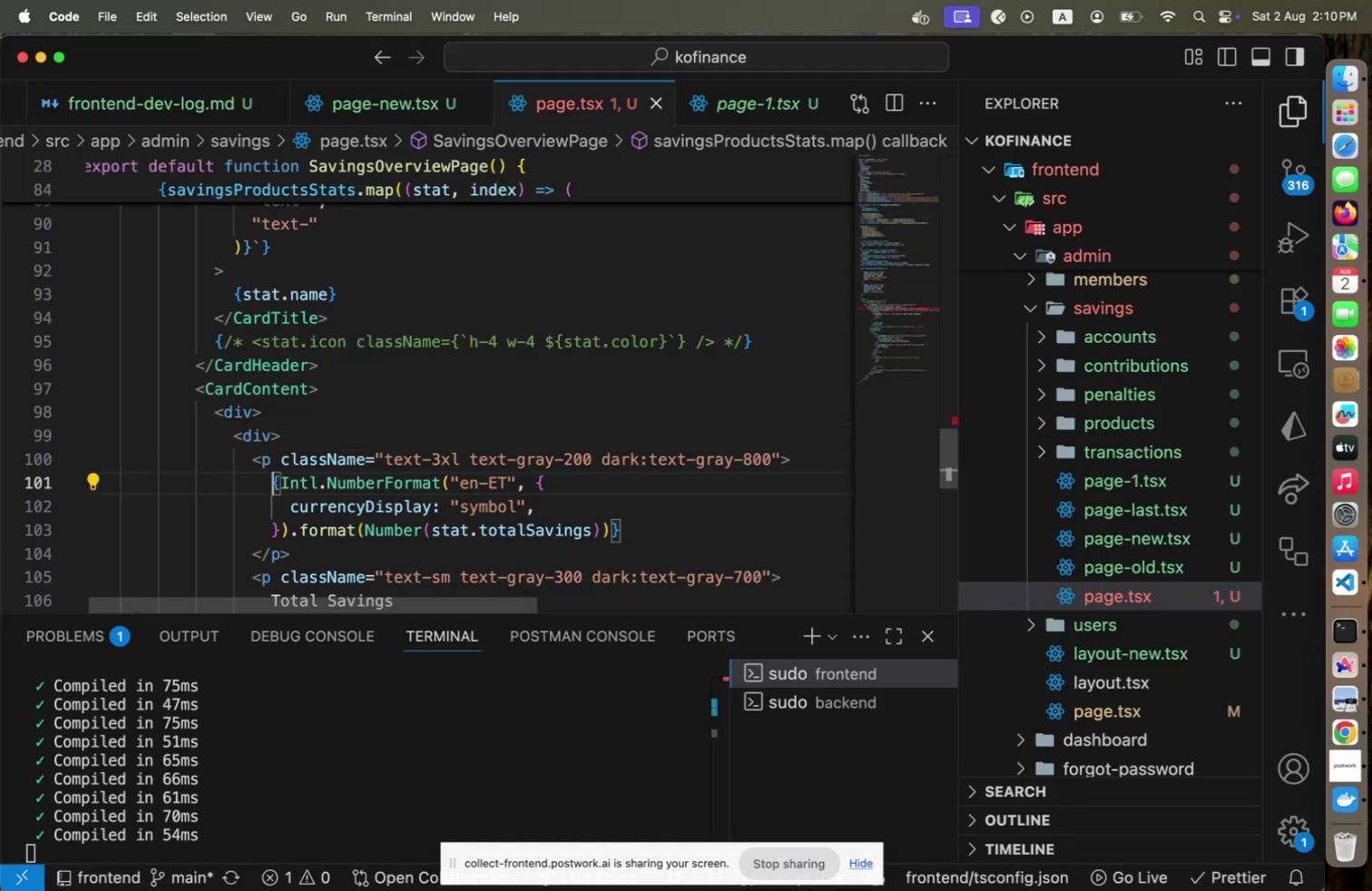 
key(ArrowUp)
 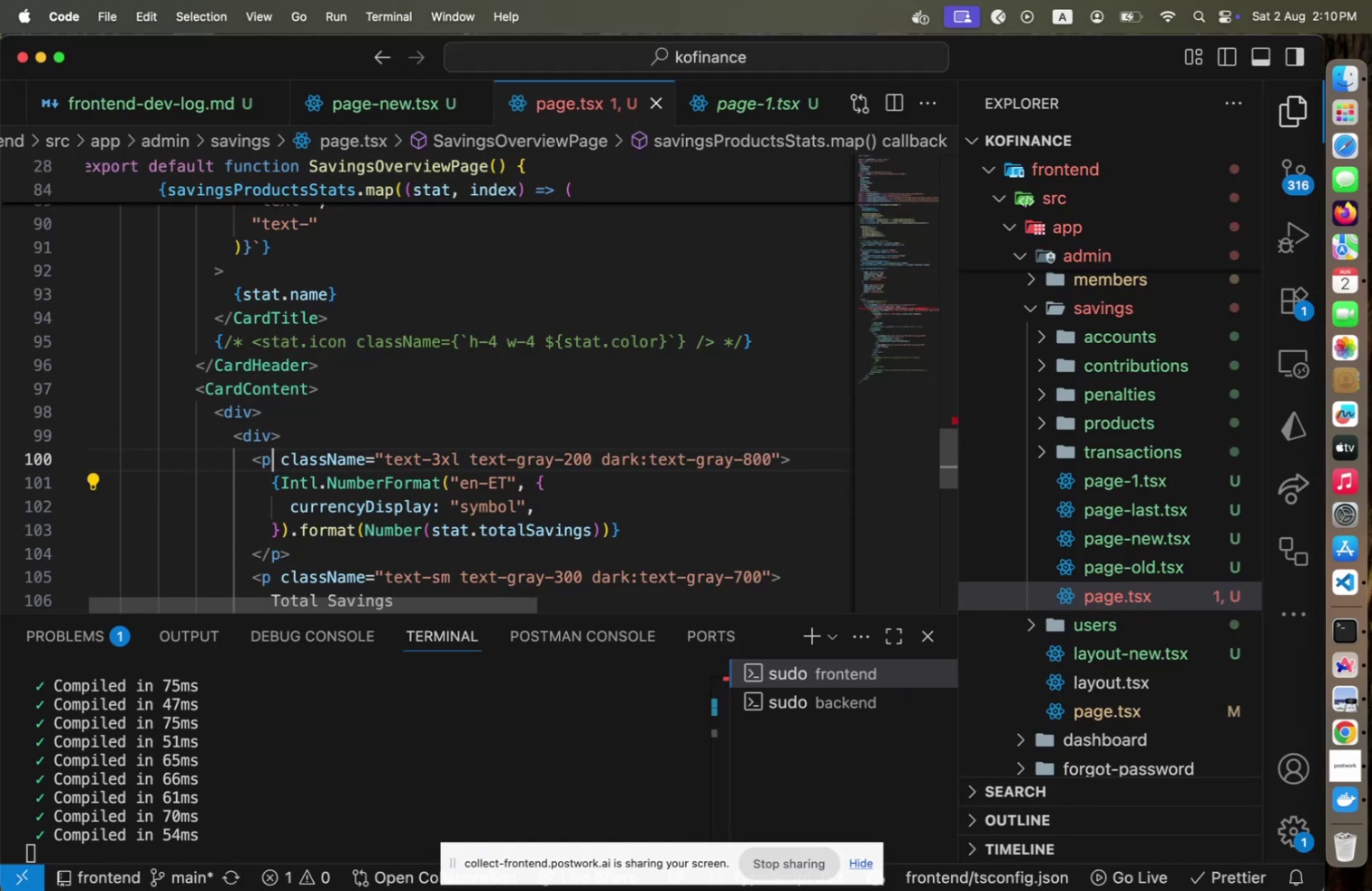 
key(ArrowUp)
 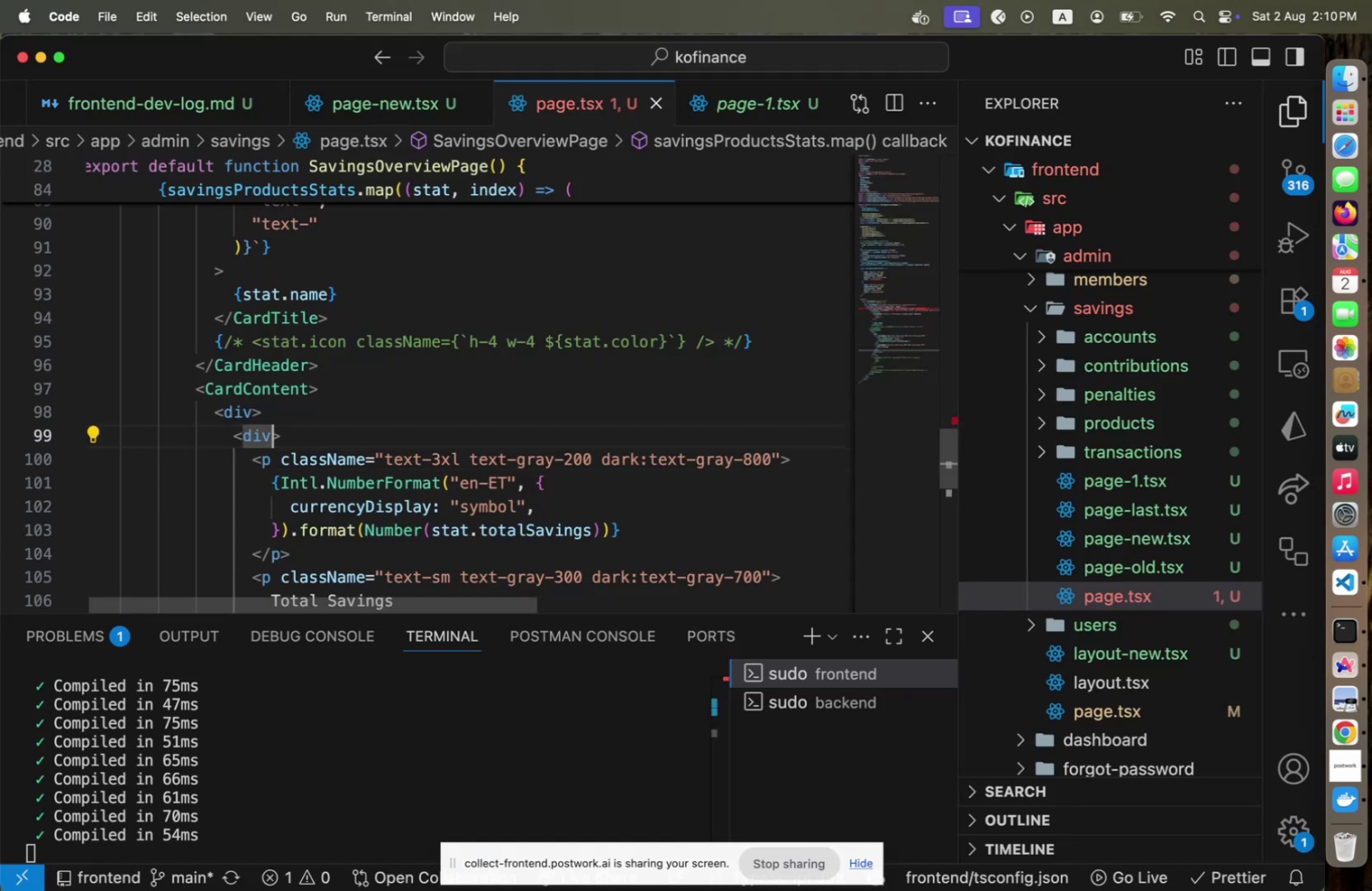 
type( gap)
key(Backspace)
key(Backspace)
key(Backspace)
type(cl)
 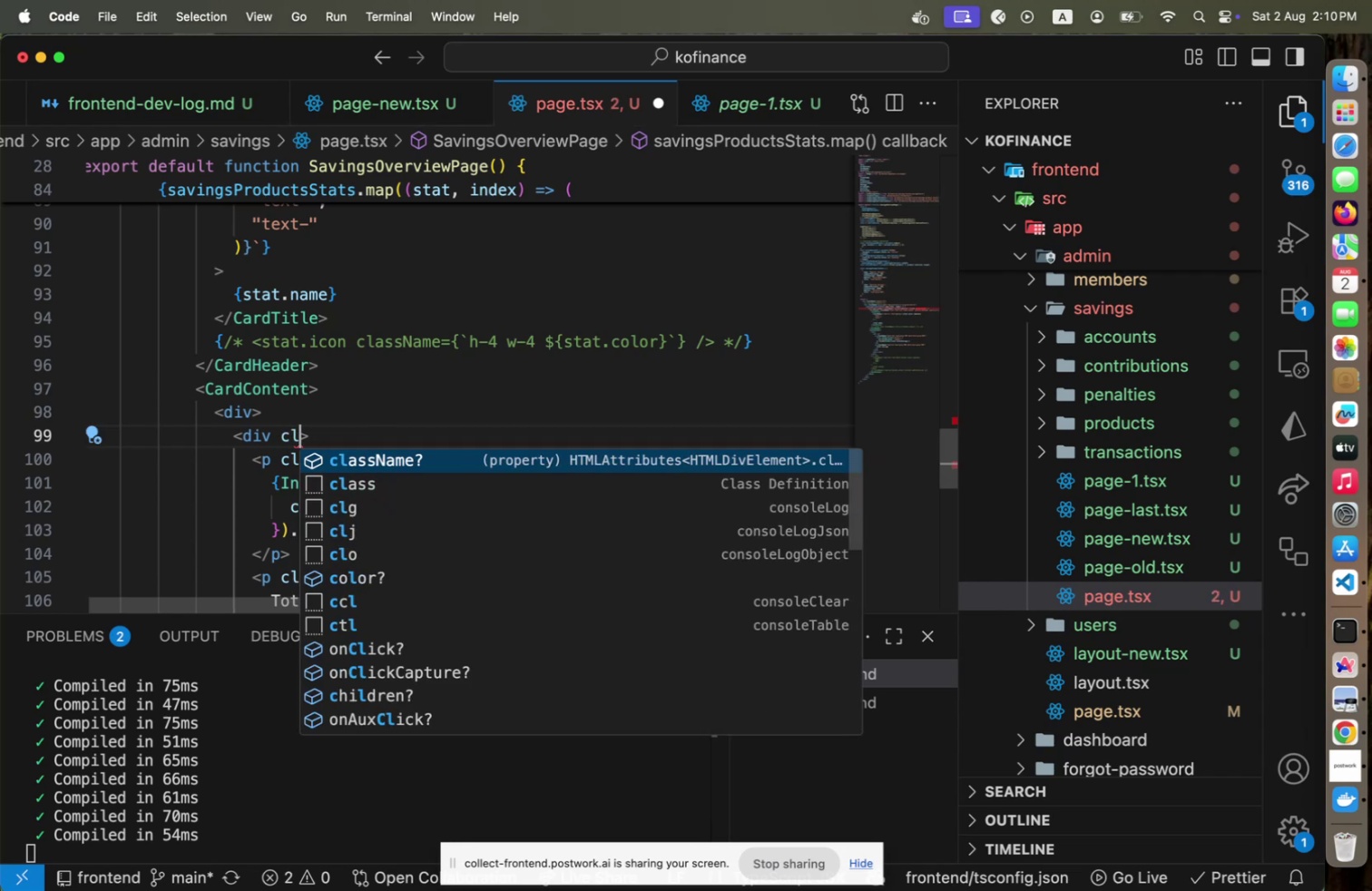 
key(Enter)
 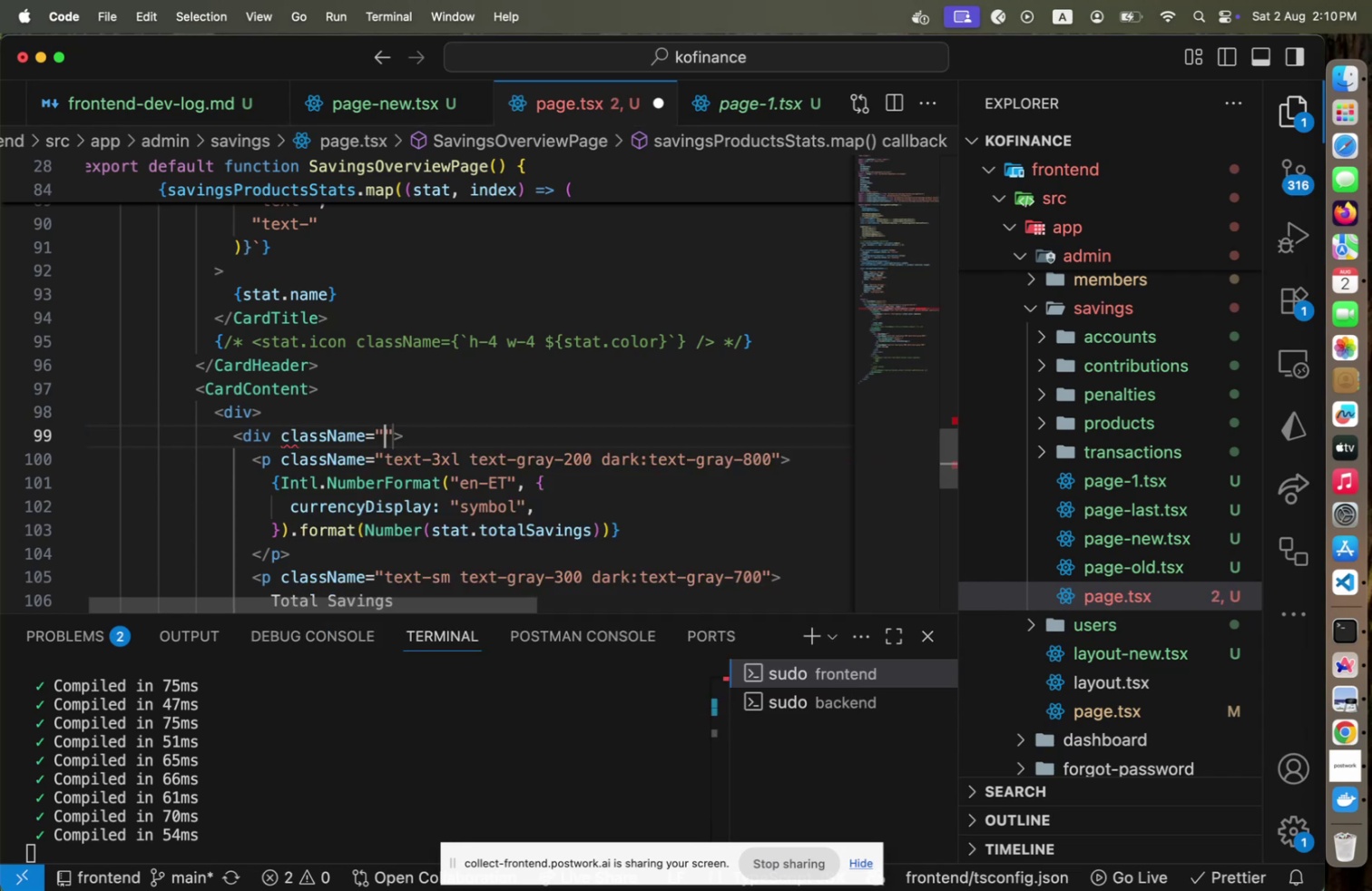 
type(gap-2)
 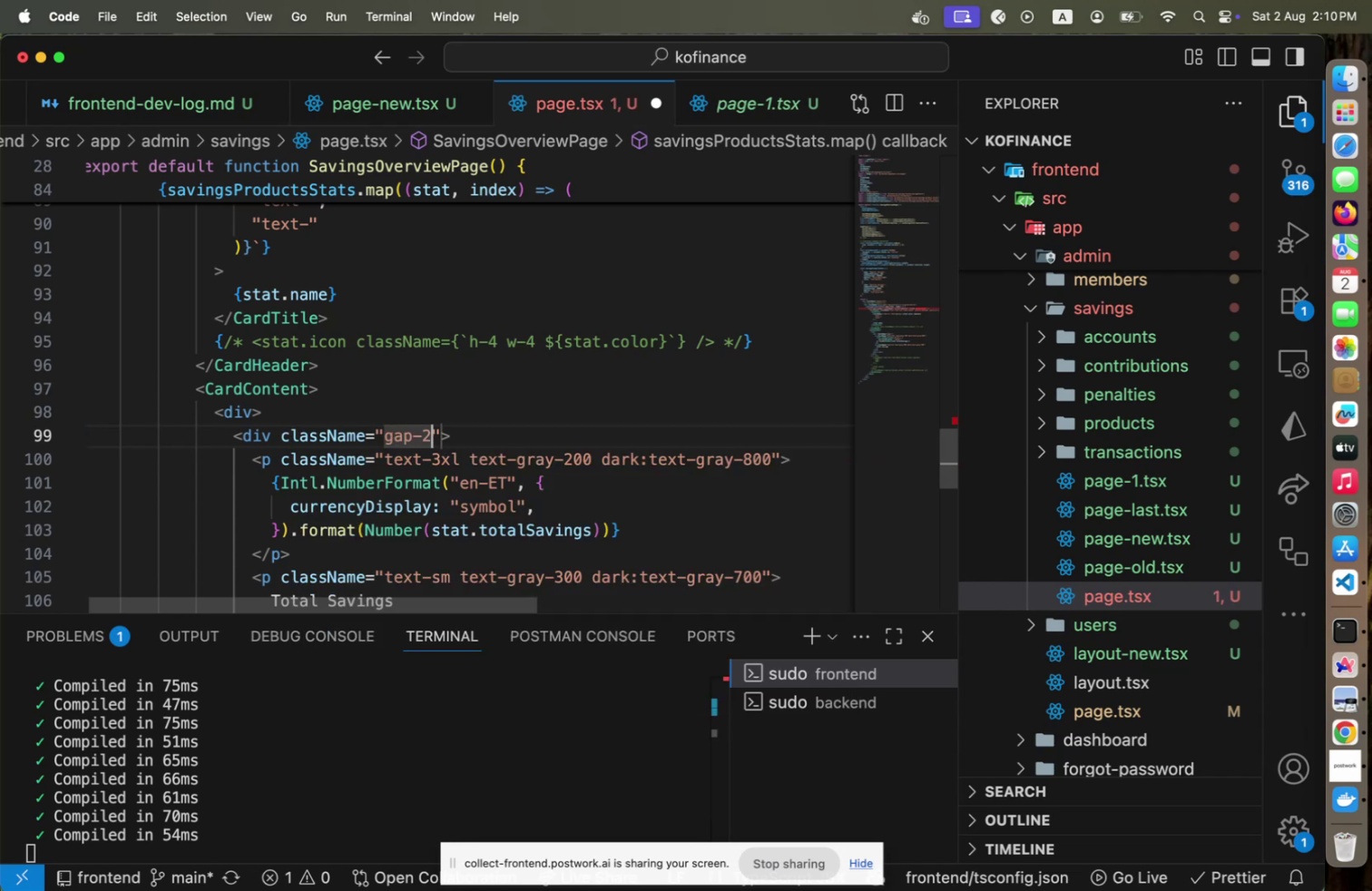 
key(Meta+CommandLeft)
 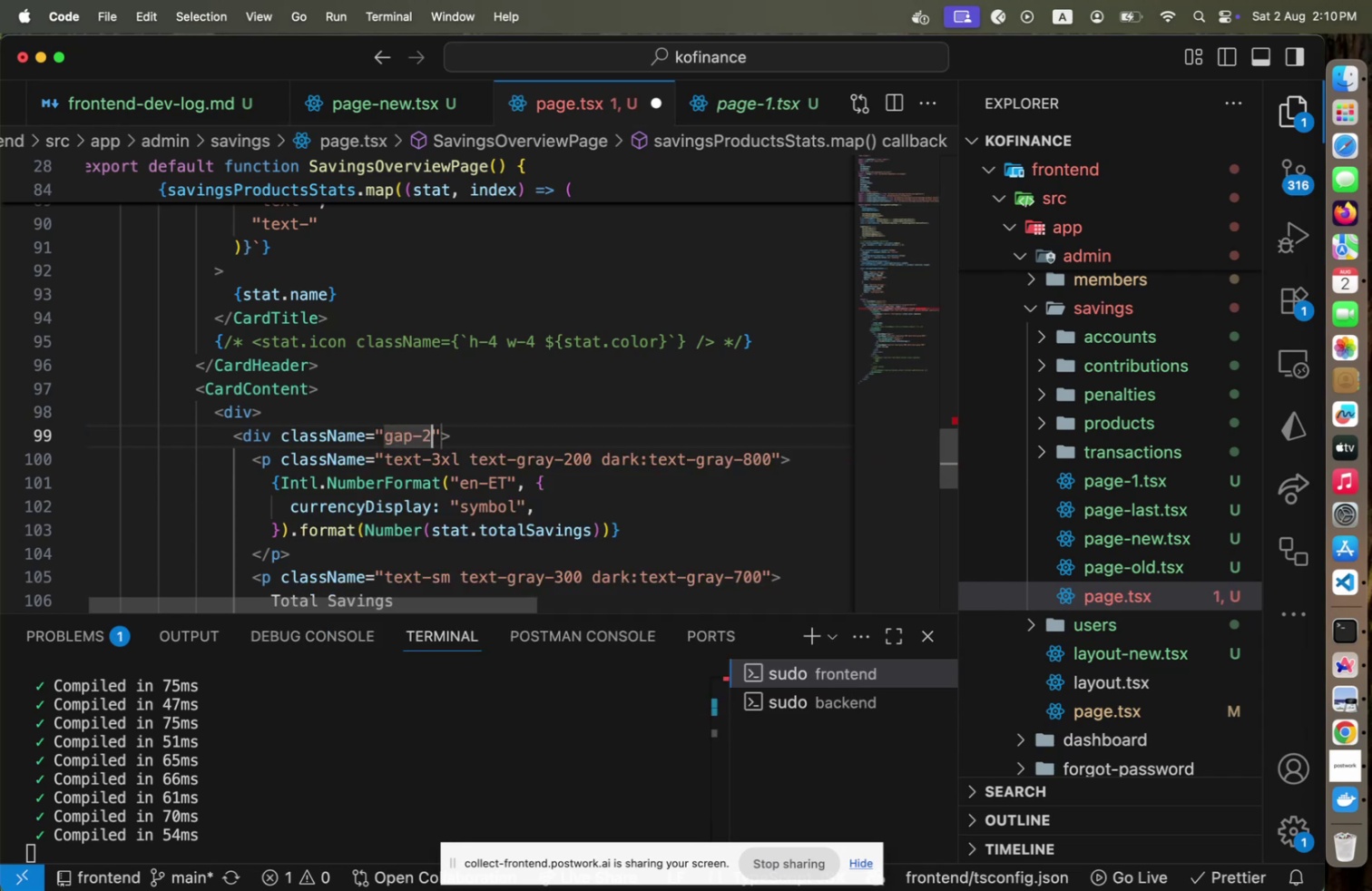 
key(Meta+S)
 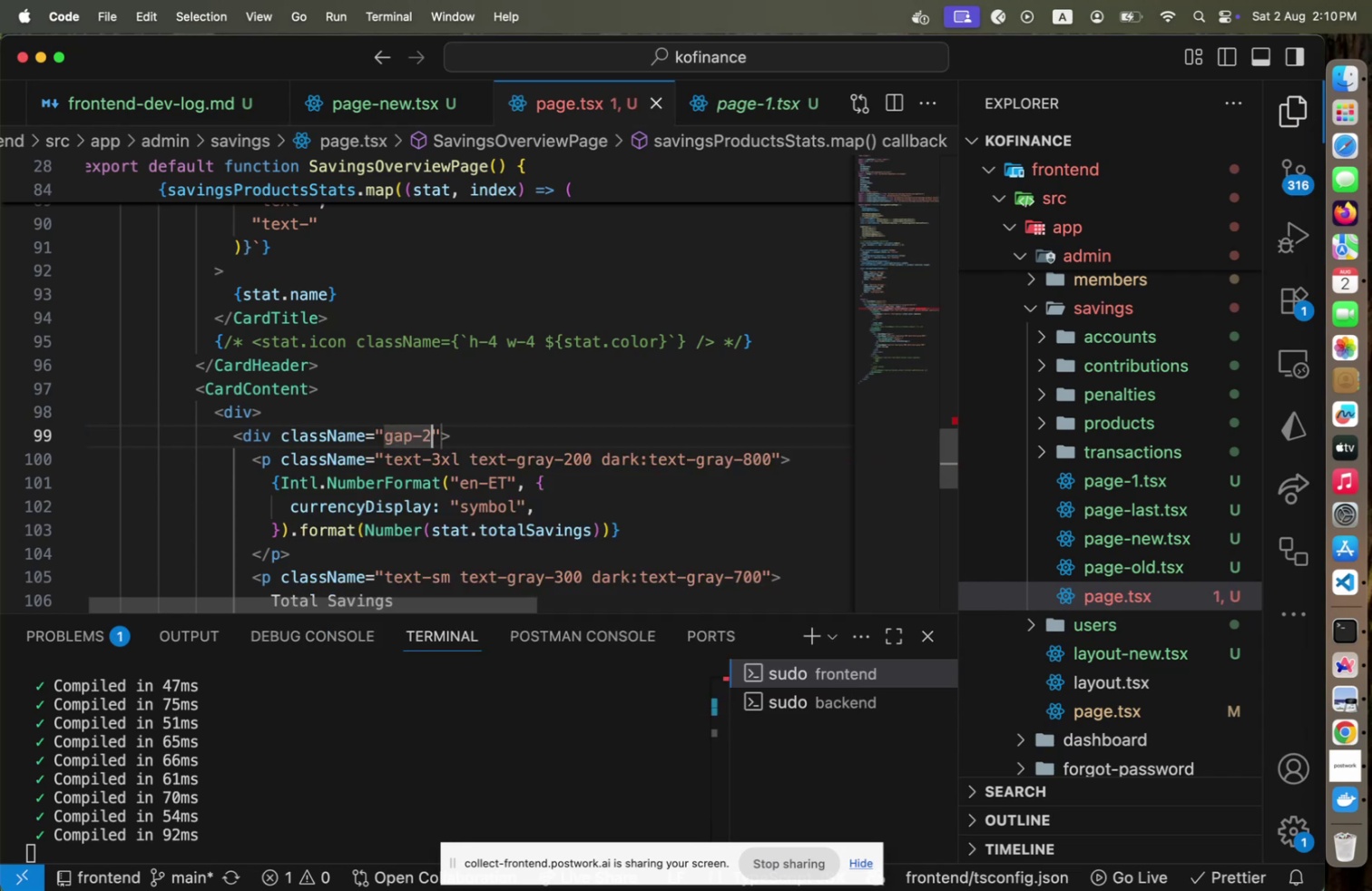 
key(Meta+CommandLeft)
 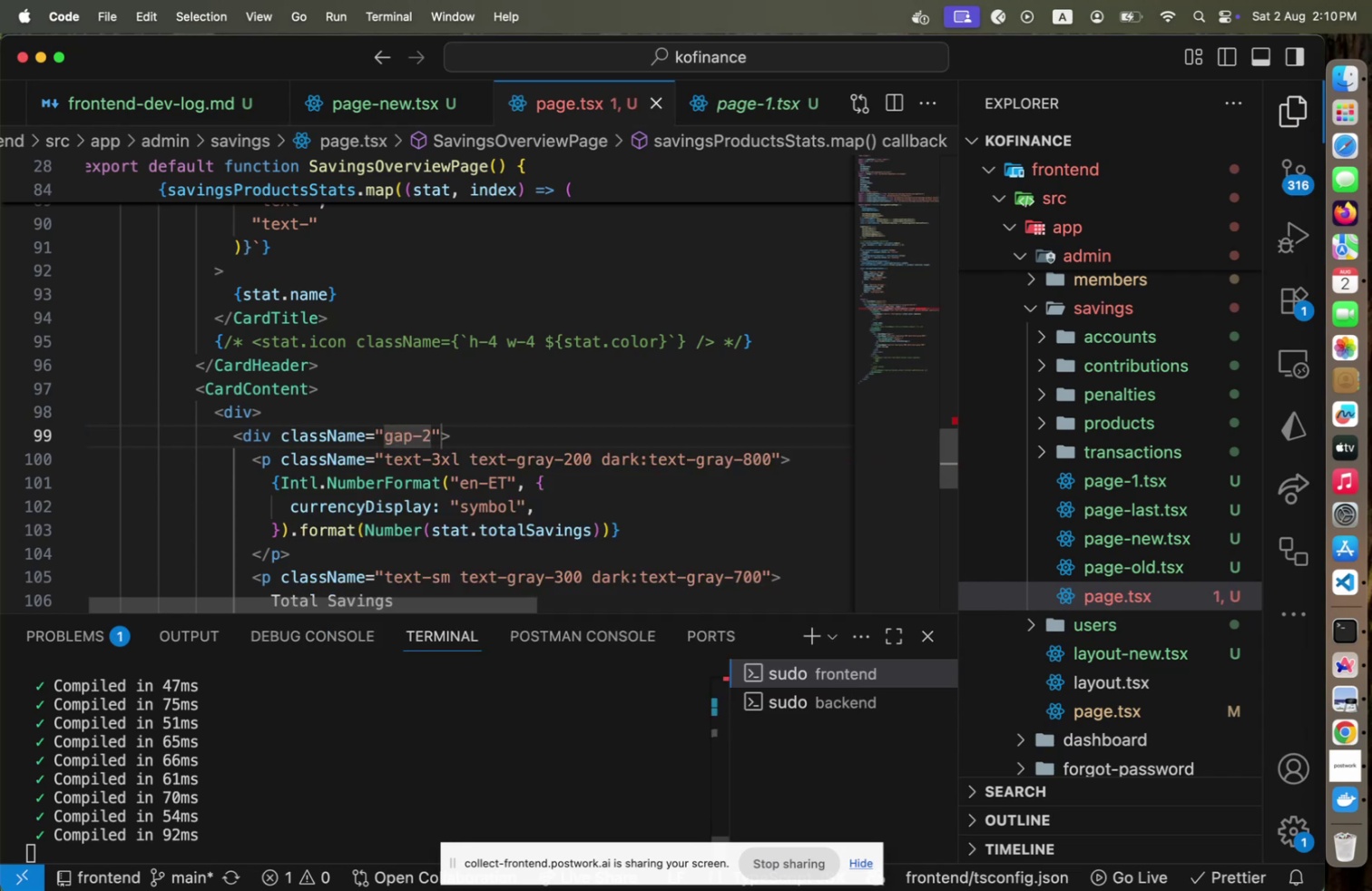 
key(Meta+Tab)
 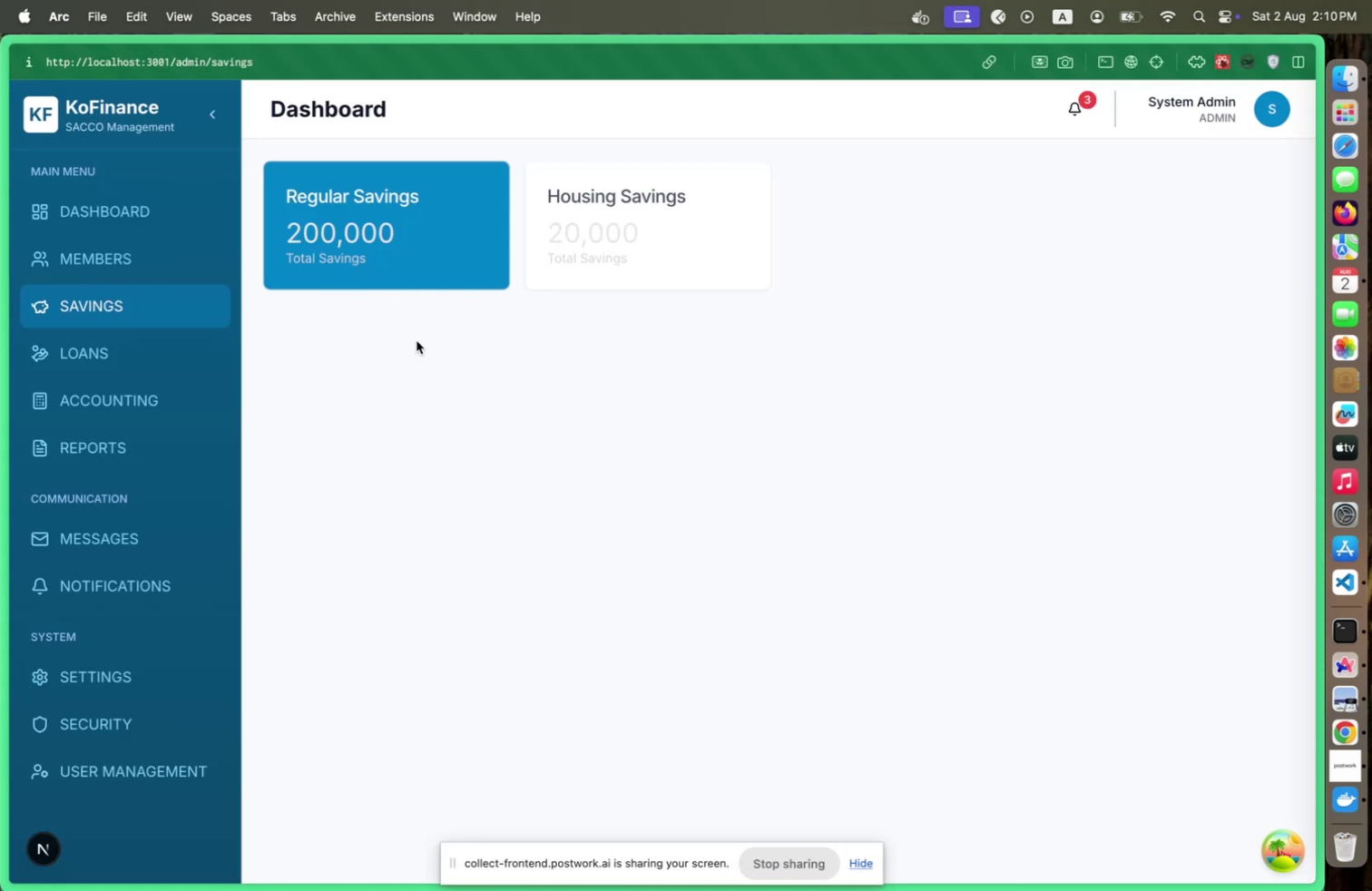 
key(Meta+CommandLeft)
 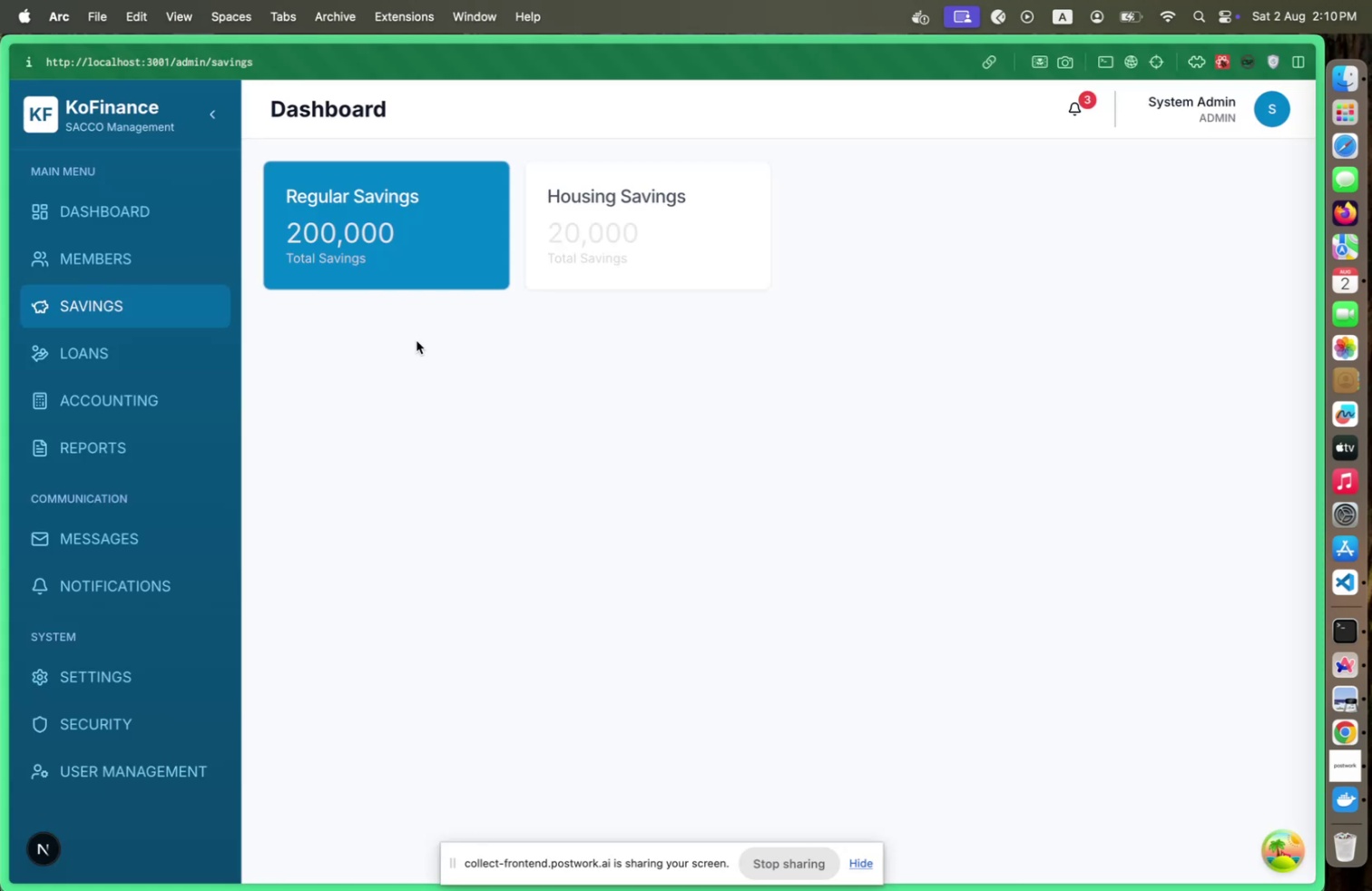 
key(Meta+Tab)
 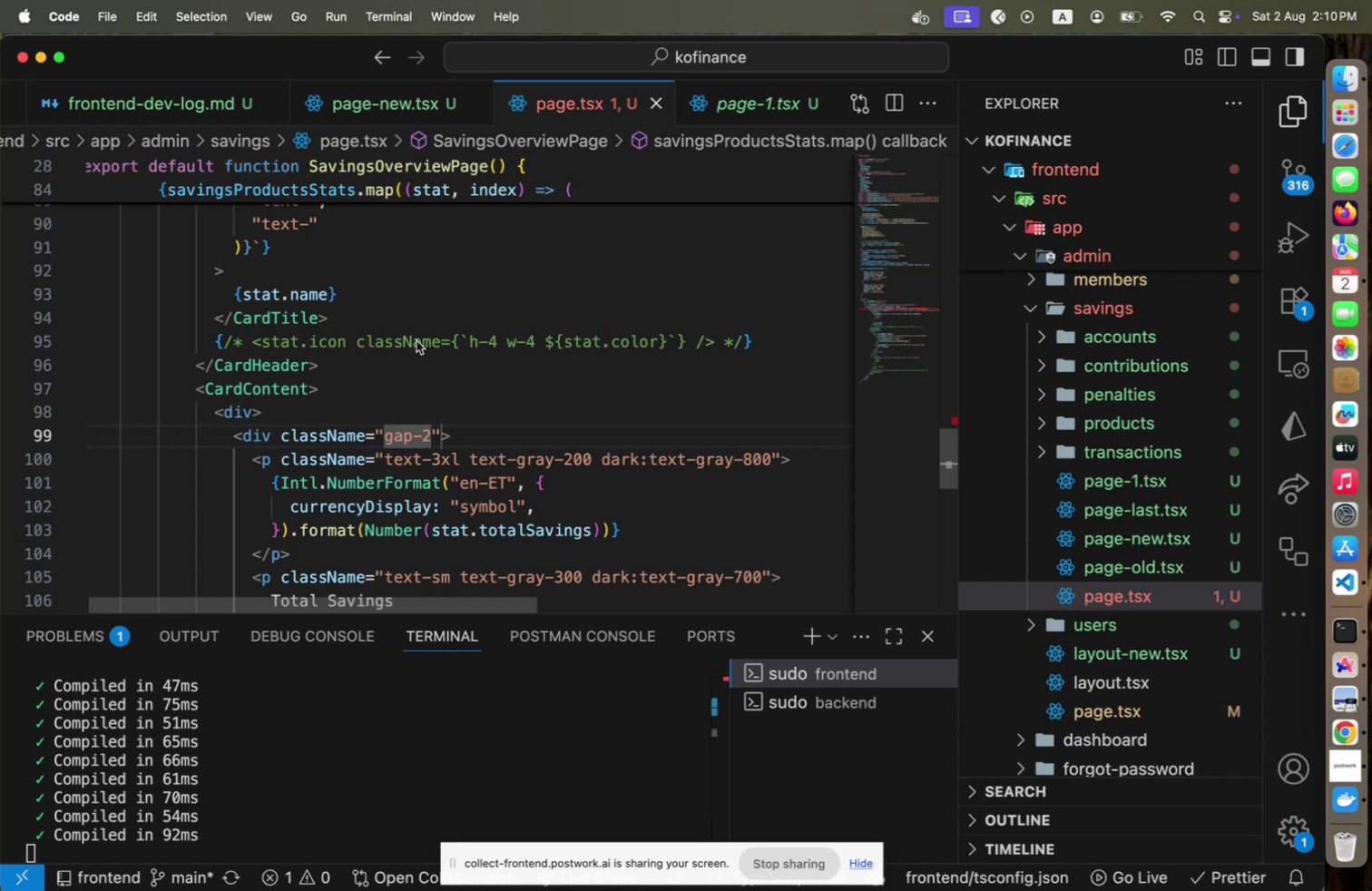 
key(ArrowDown)
 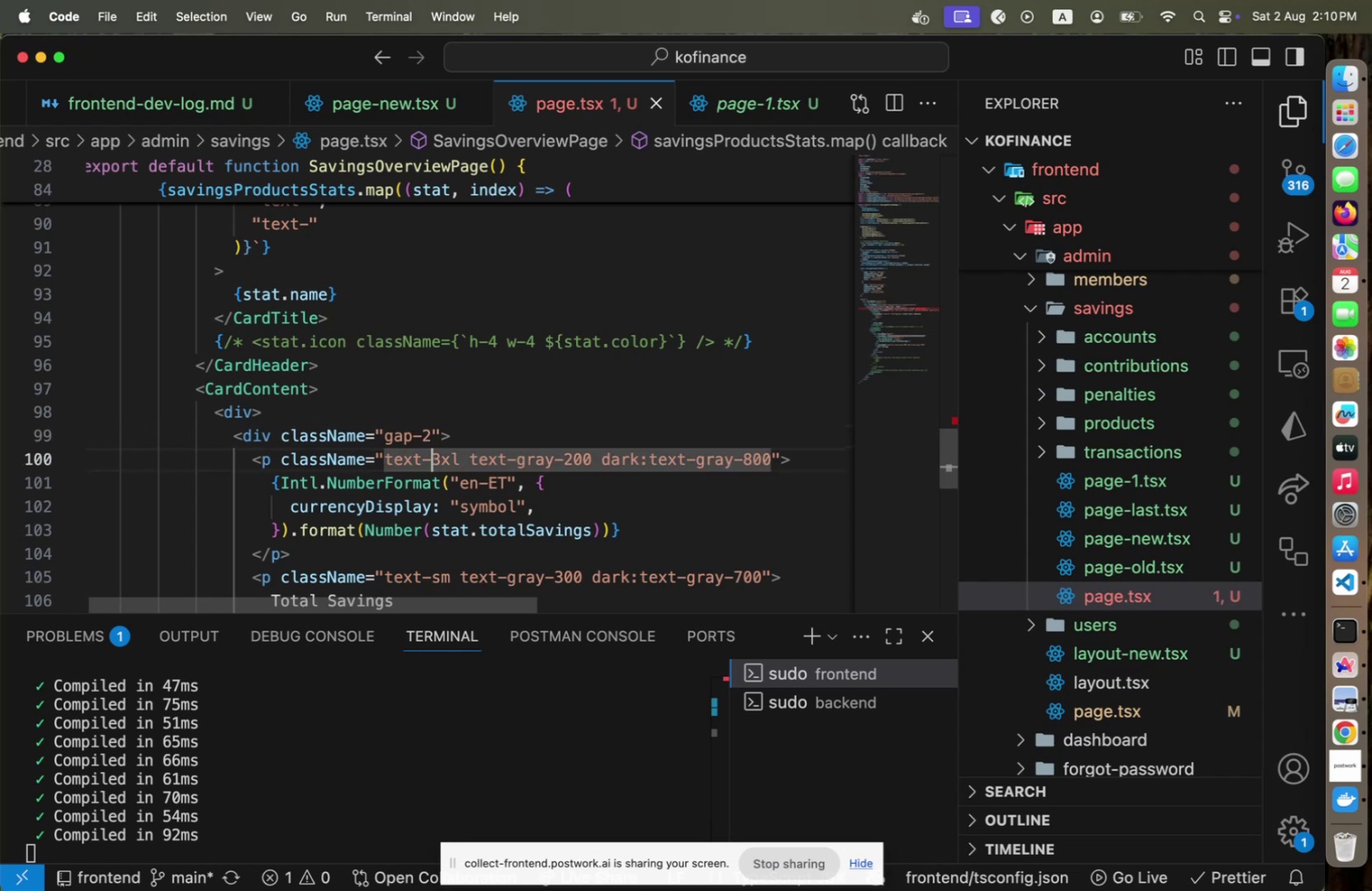 
key(ArrowUp)
 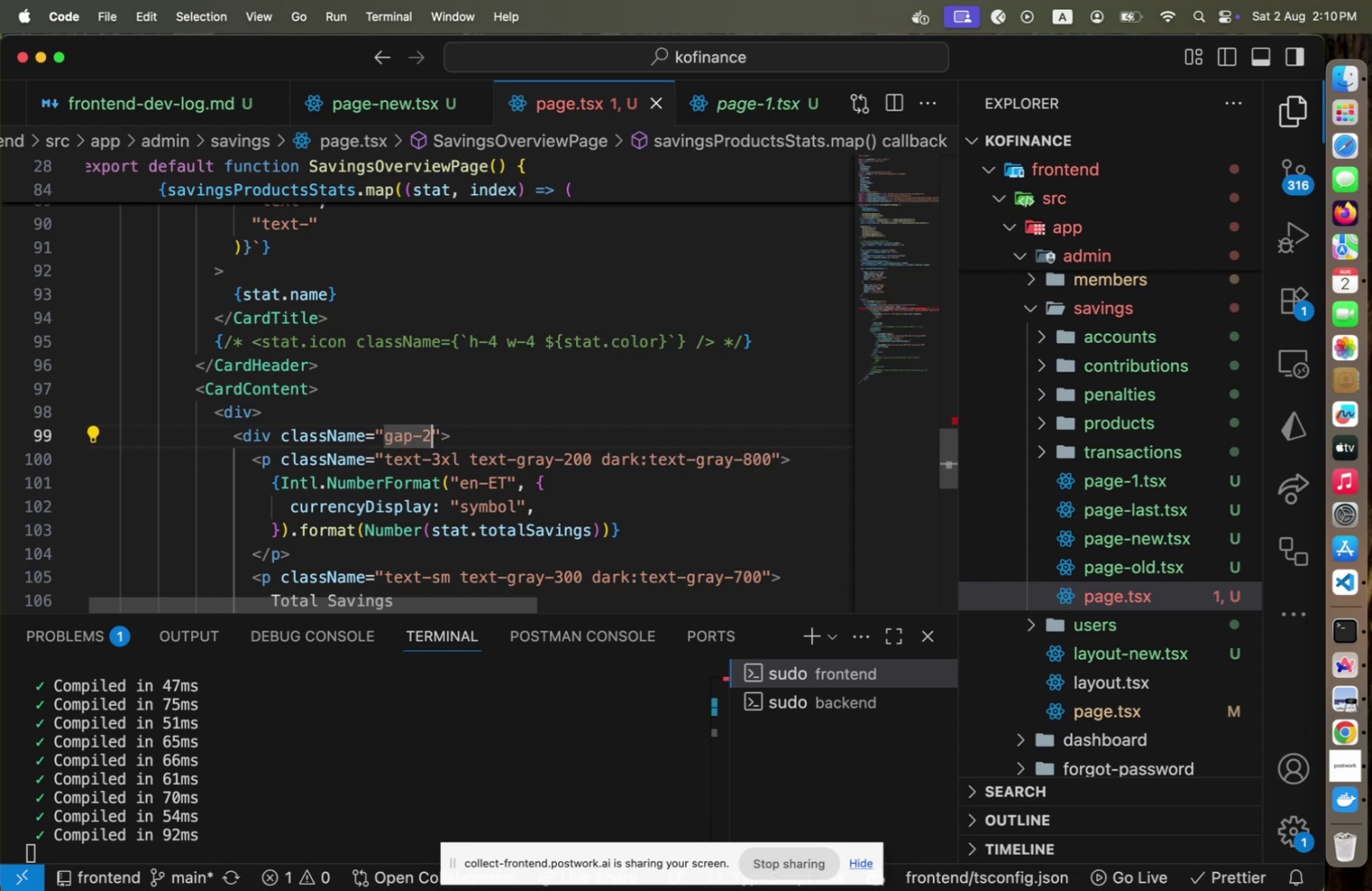 
key(Meta+CommandLeft)
 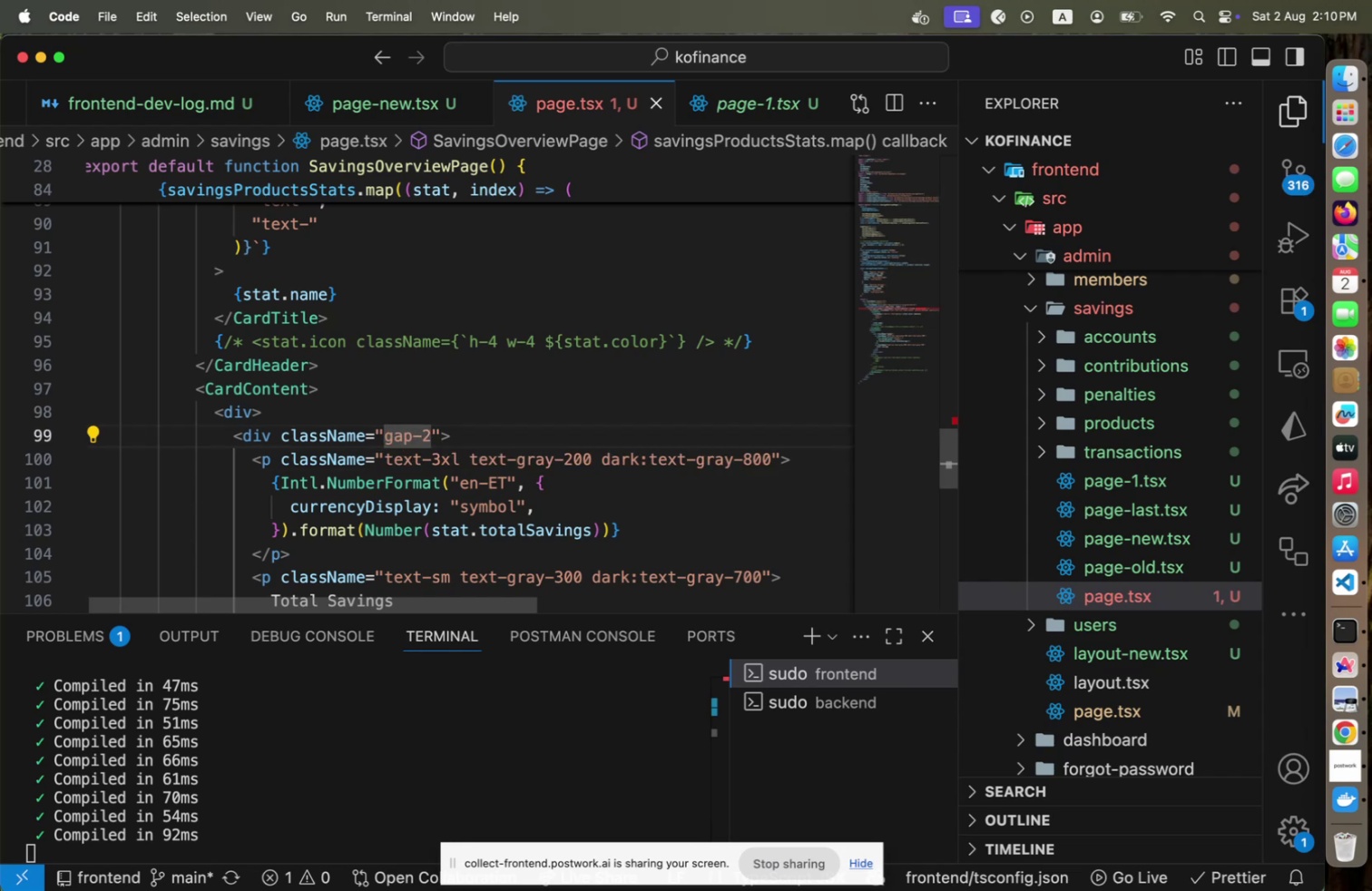 
key(Meta+Tab)
 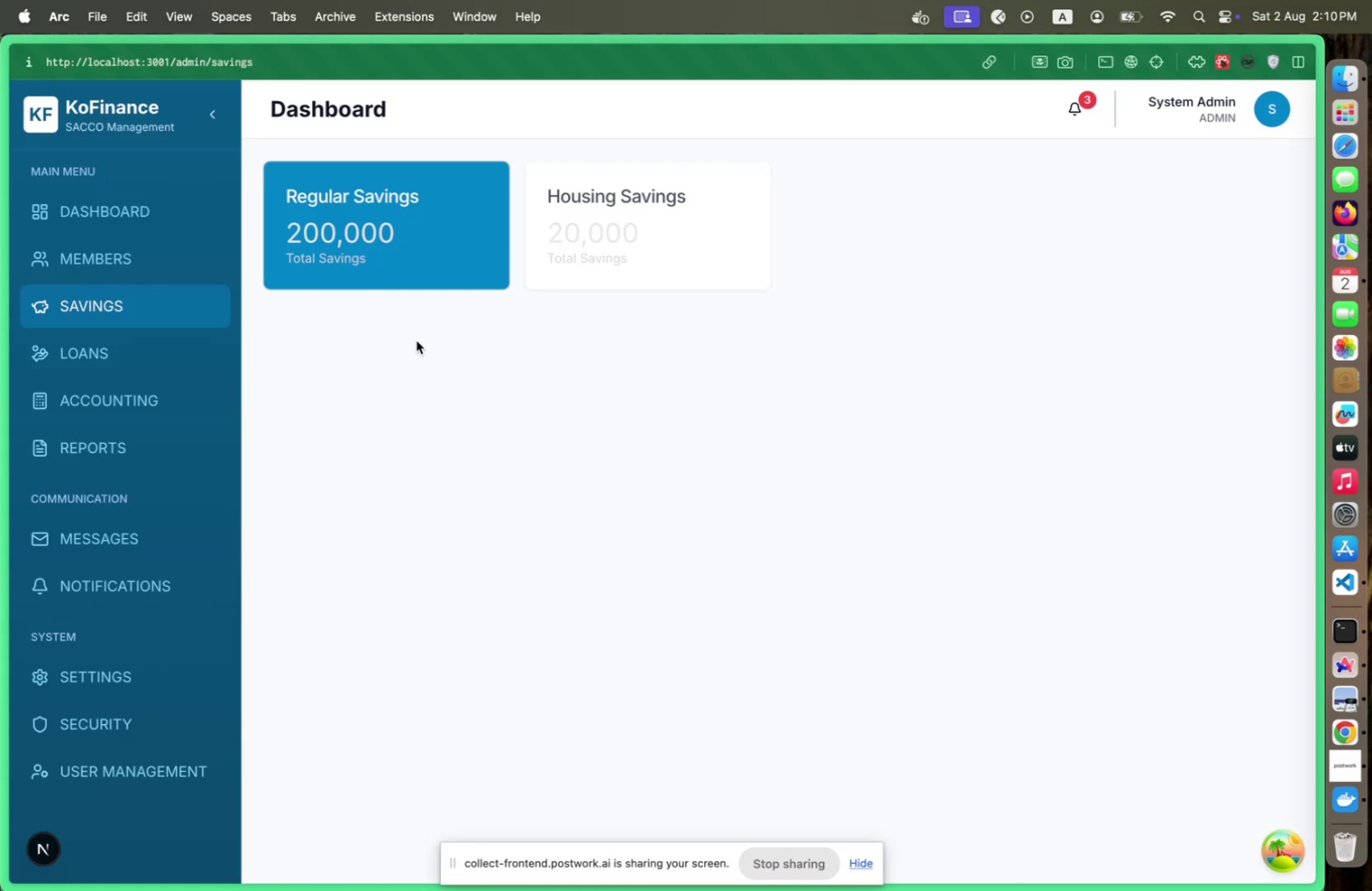 
key(Meta+CommandLeft)
 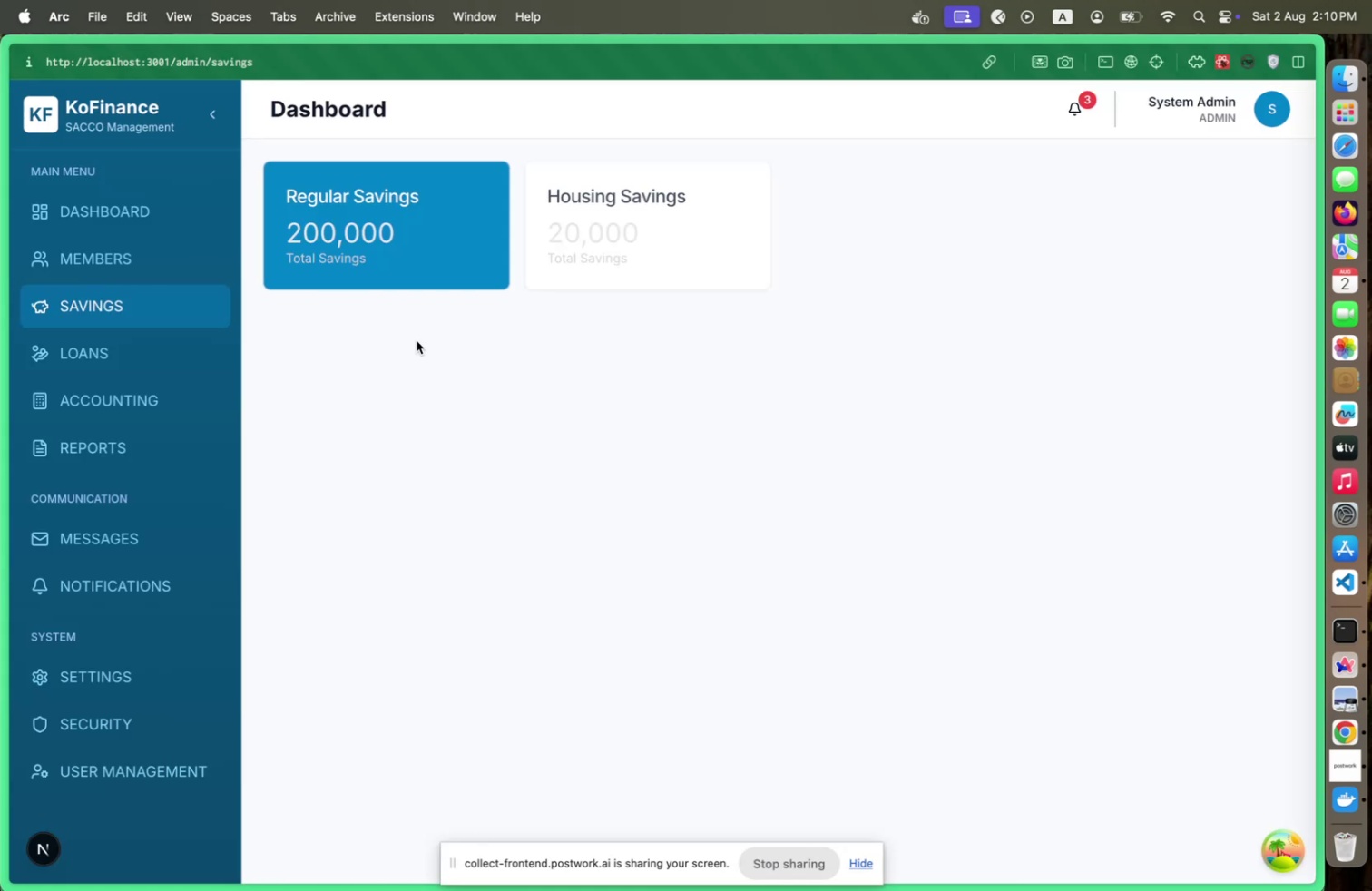 
key(Meta+Tab)
 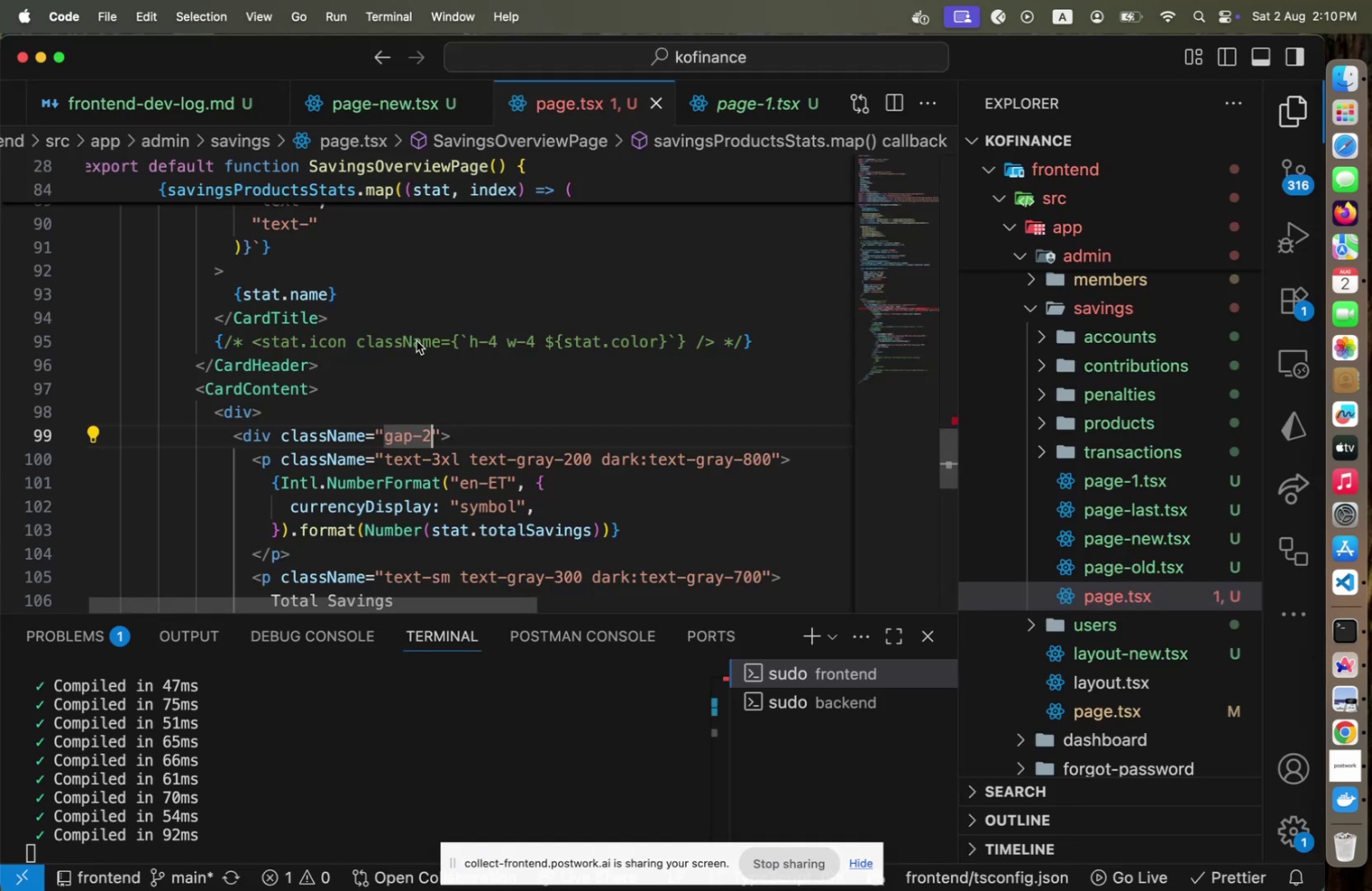 
scroll: coordinate [416, 355], scroll_direction: up, amount: 14.0
 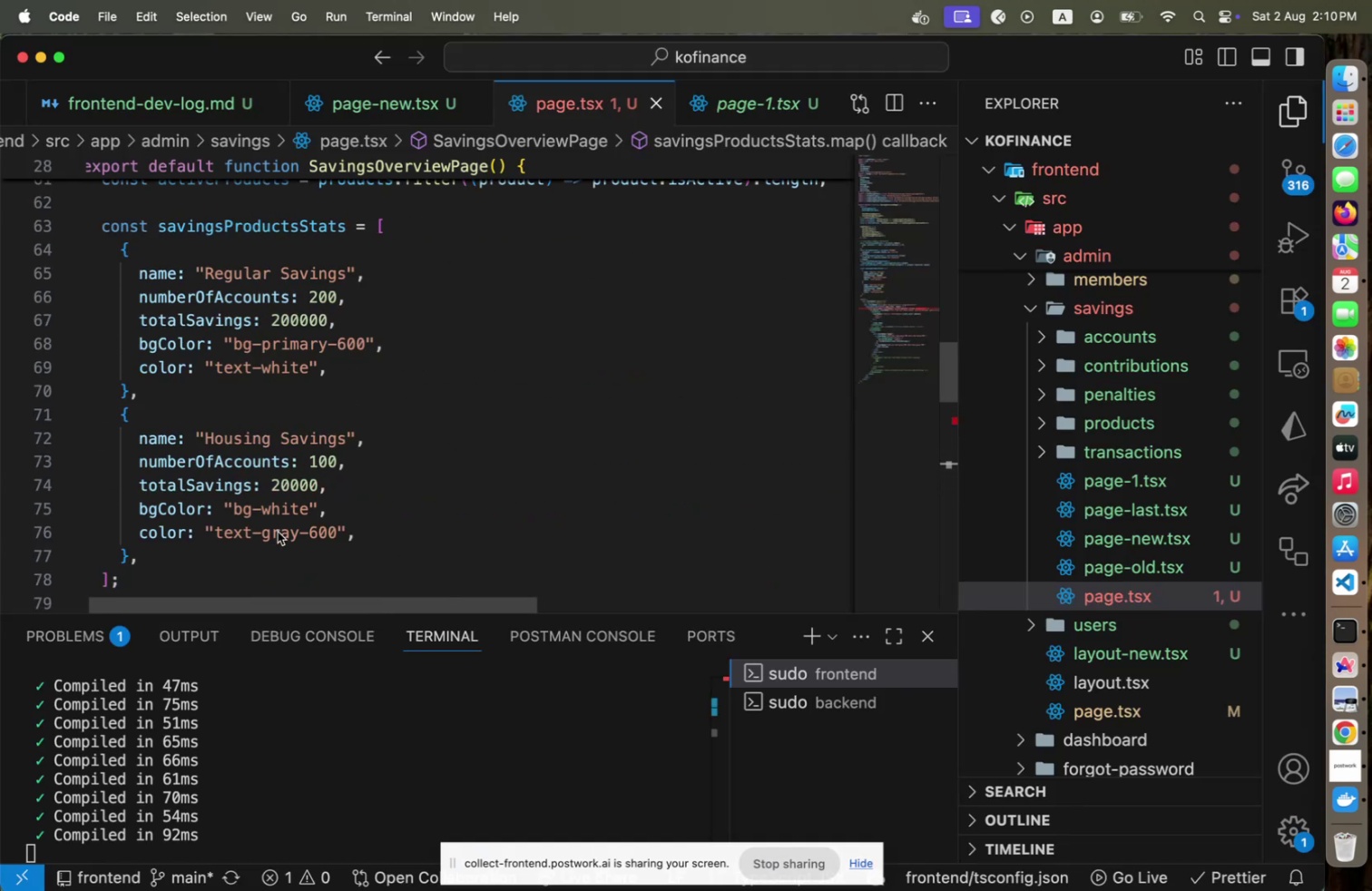 
left_click([267, 515])
 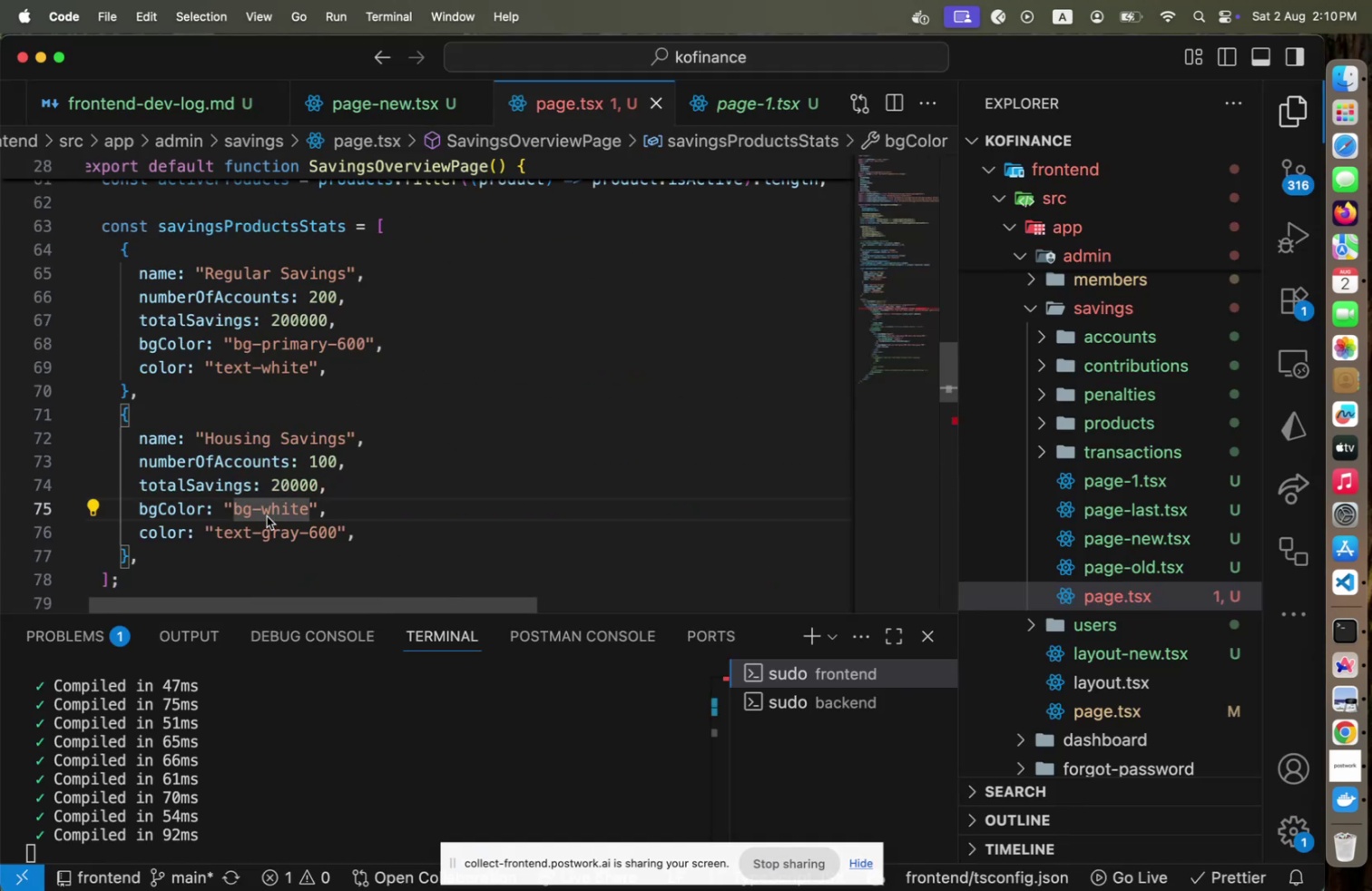 
key(ArrowLeft)
 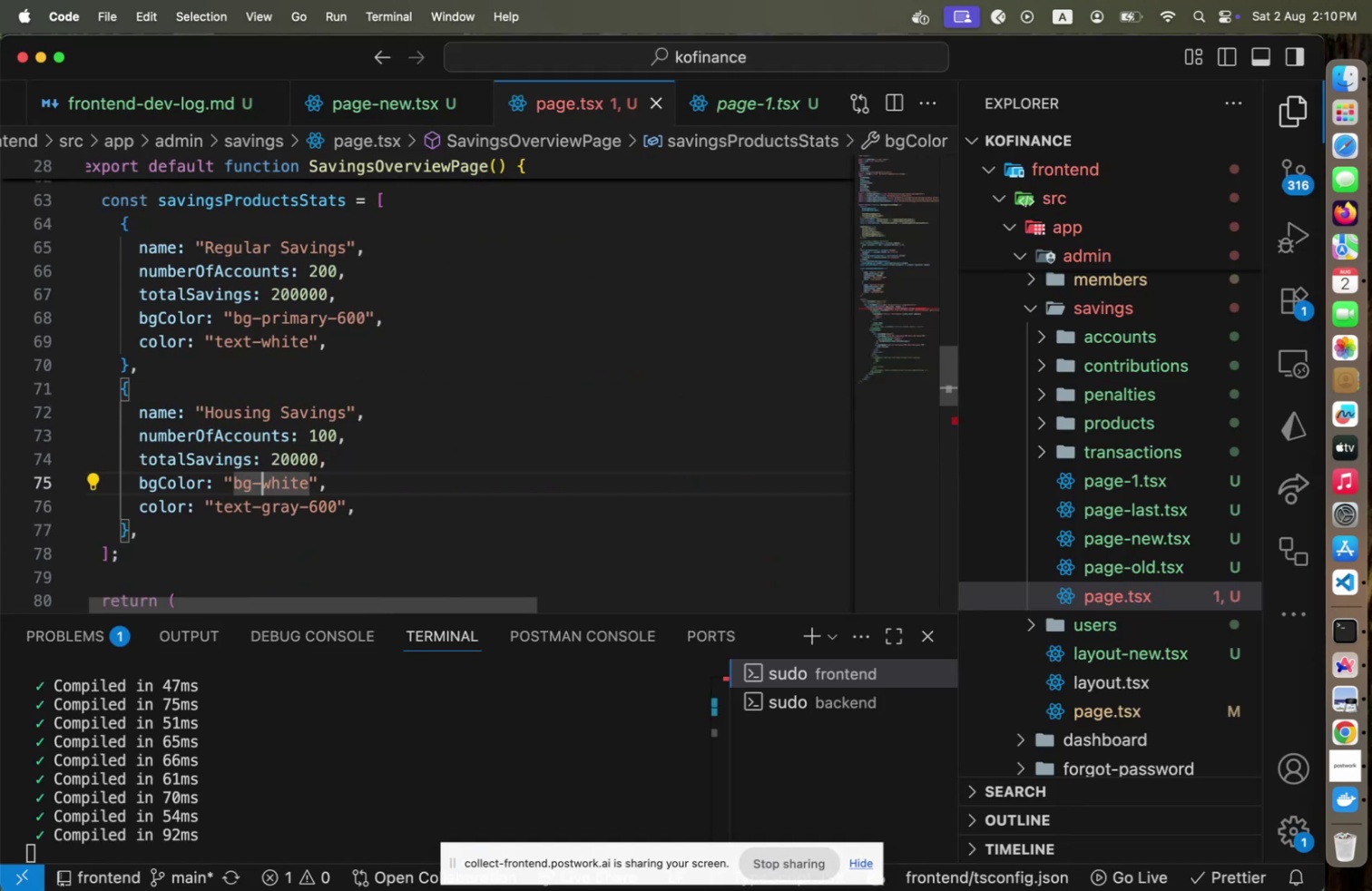 
key(Shift+ArrowRight)
 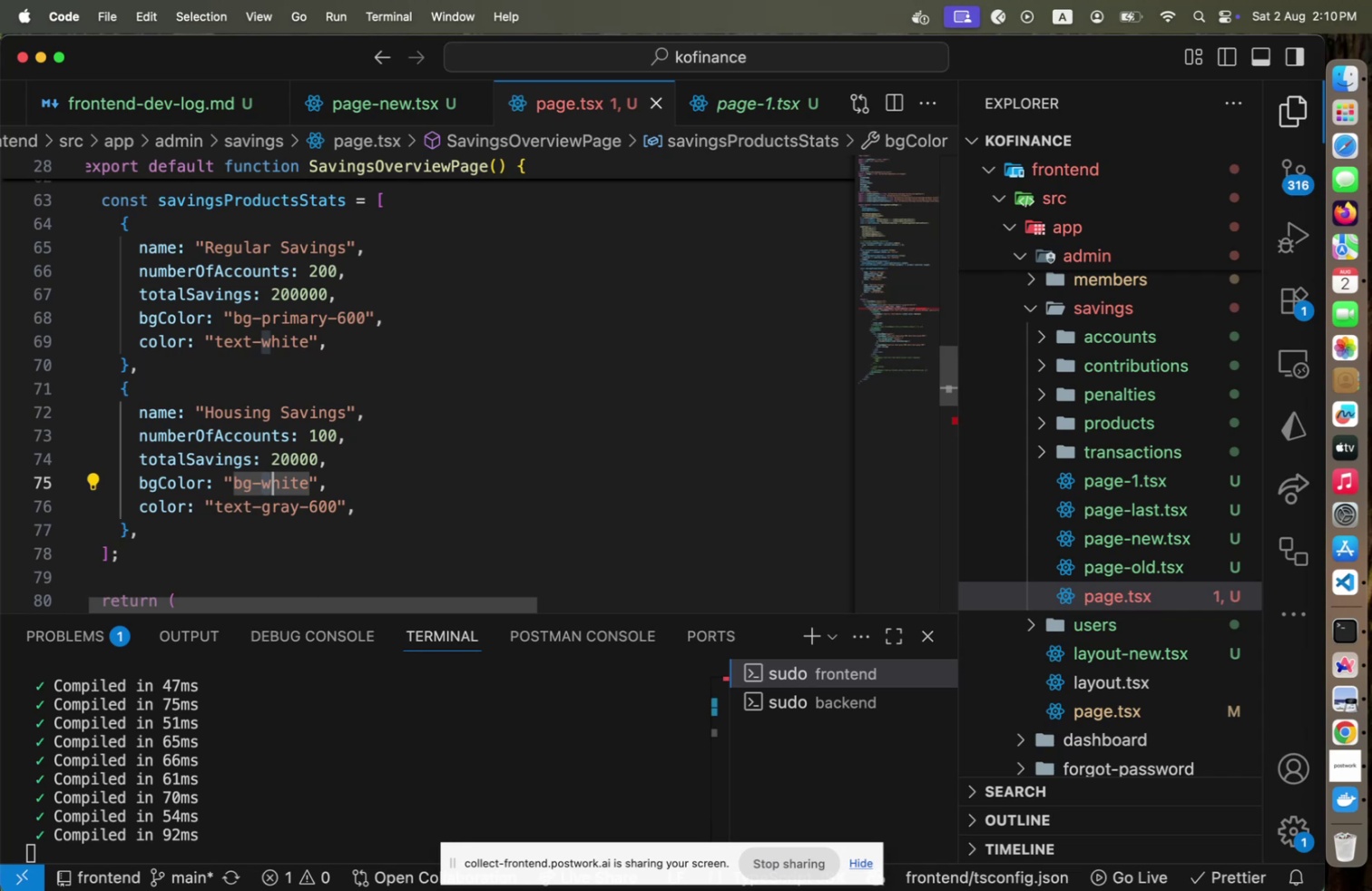 
key(Shift+ArrowRight)
 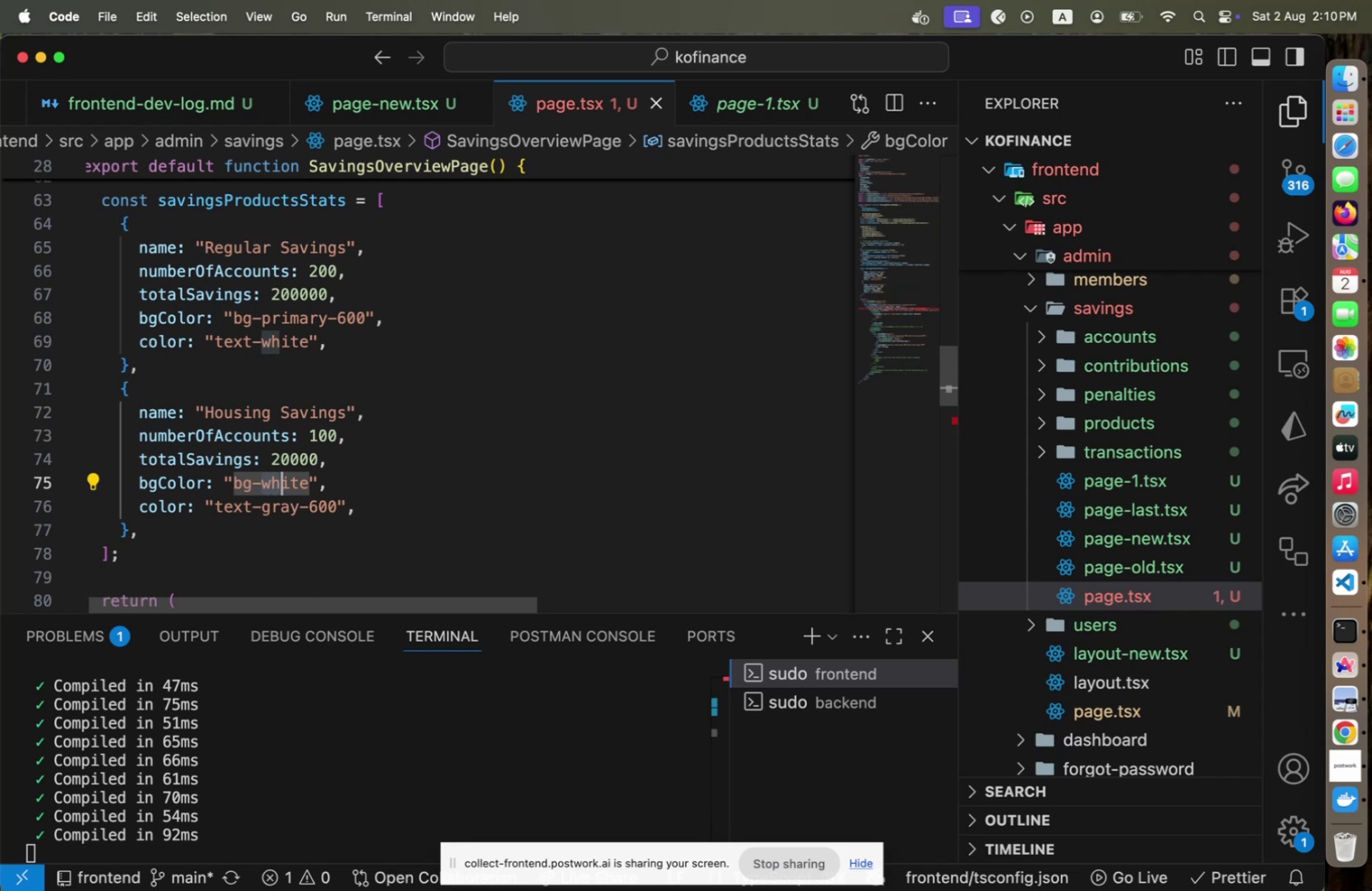 
key(Shift+ArrowRight)
 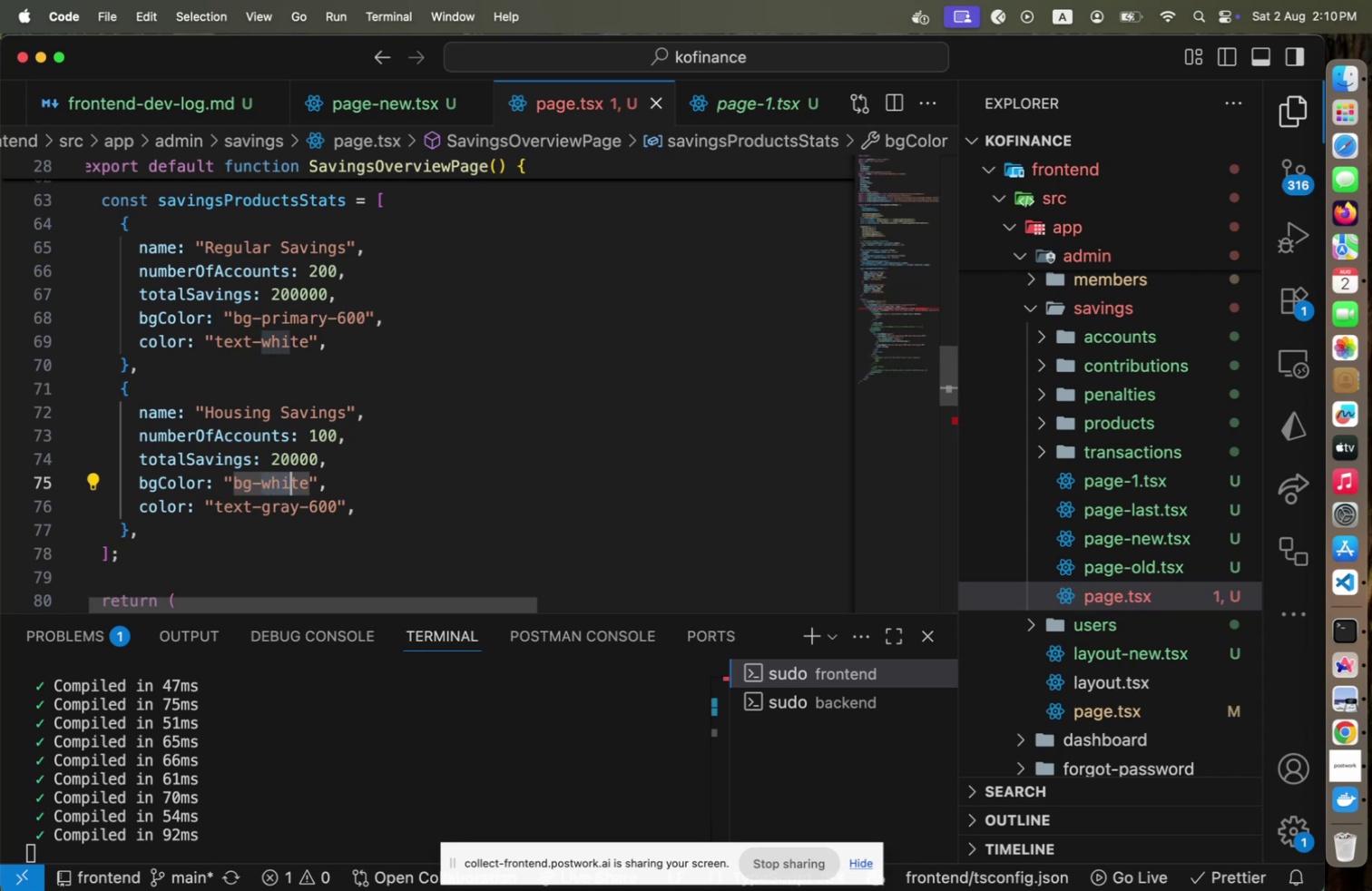 
key(Shift+ArrowRight)
 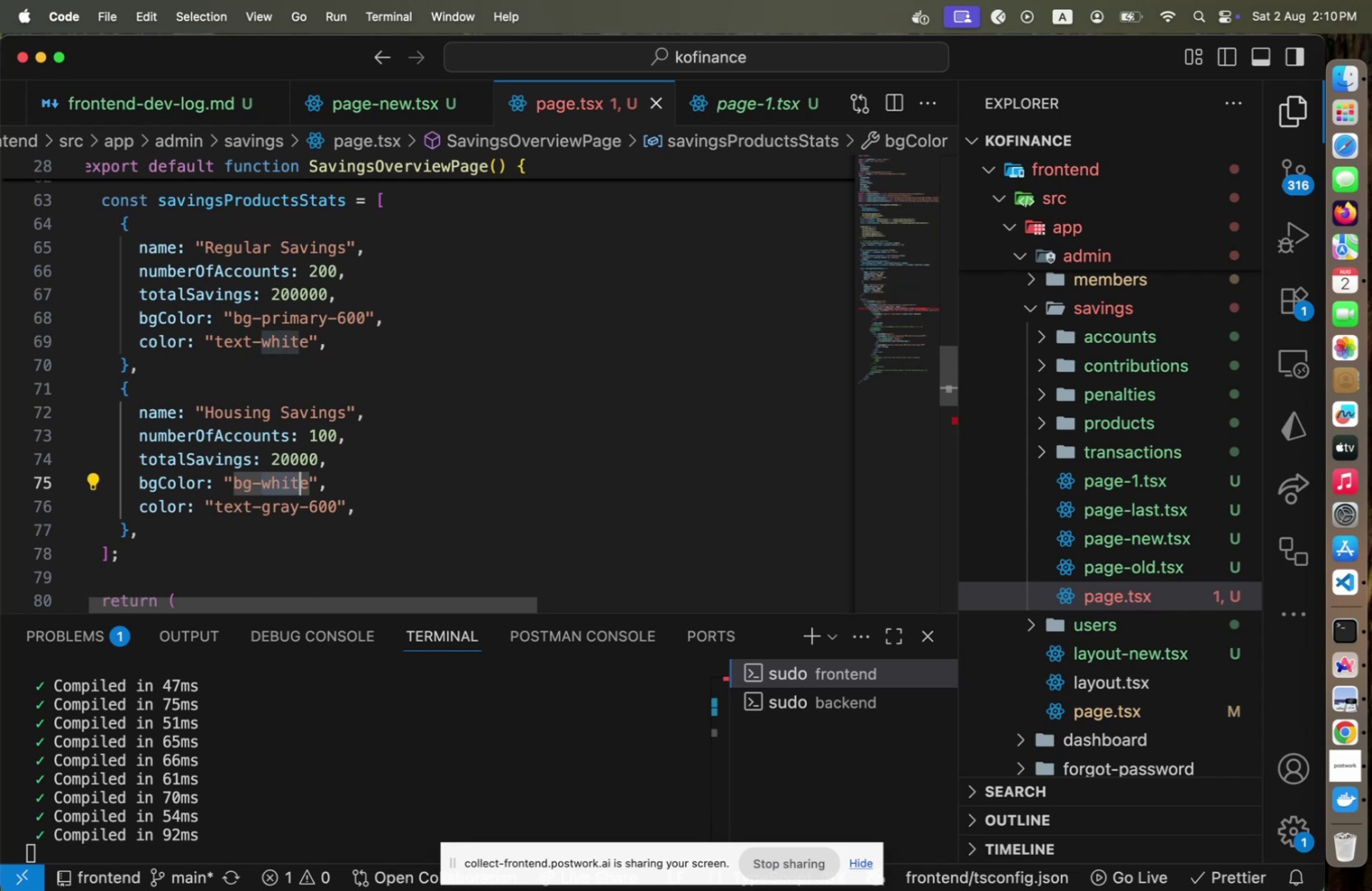 
key(Shift+ArrowRight)
 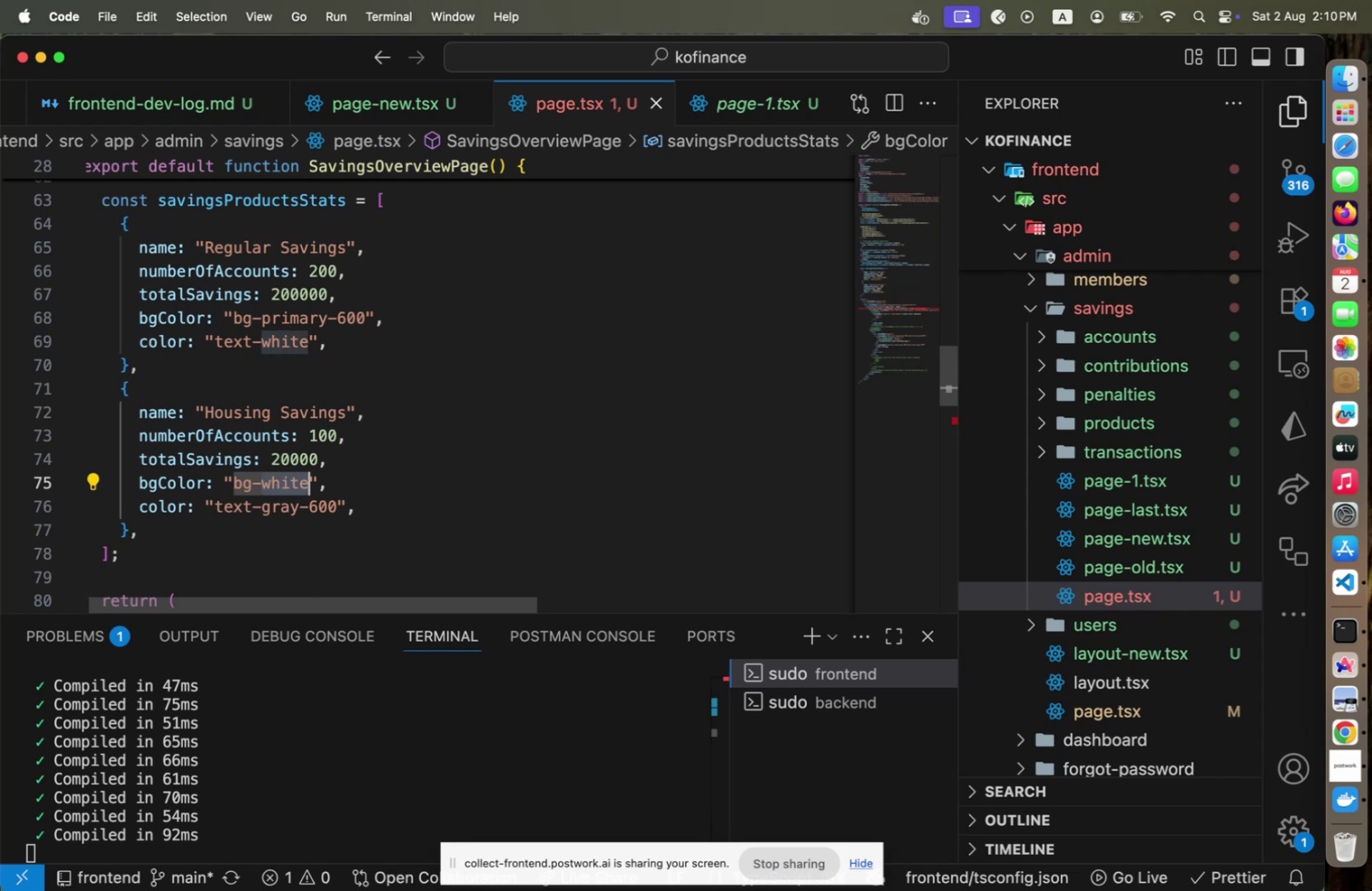 
type(secondary-600)
 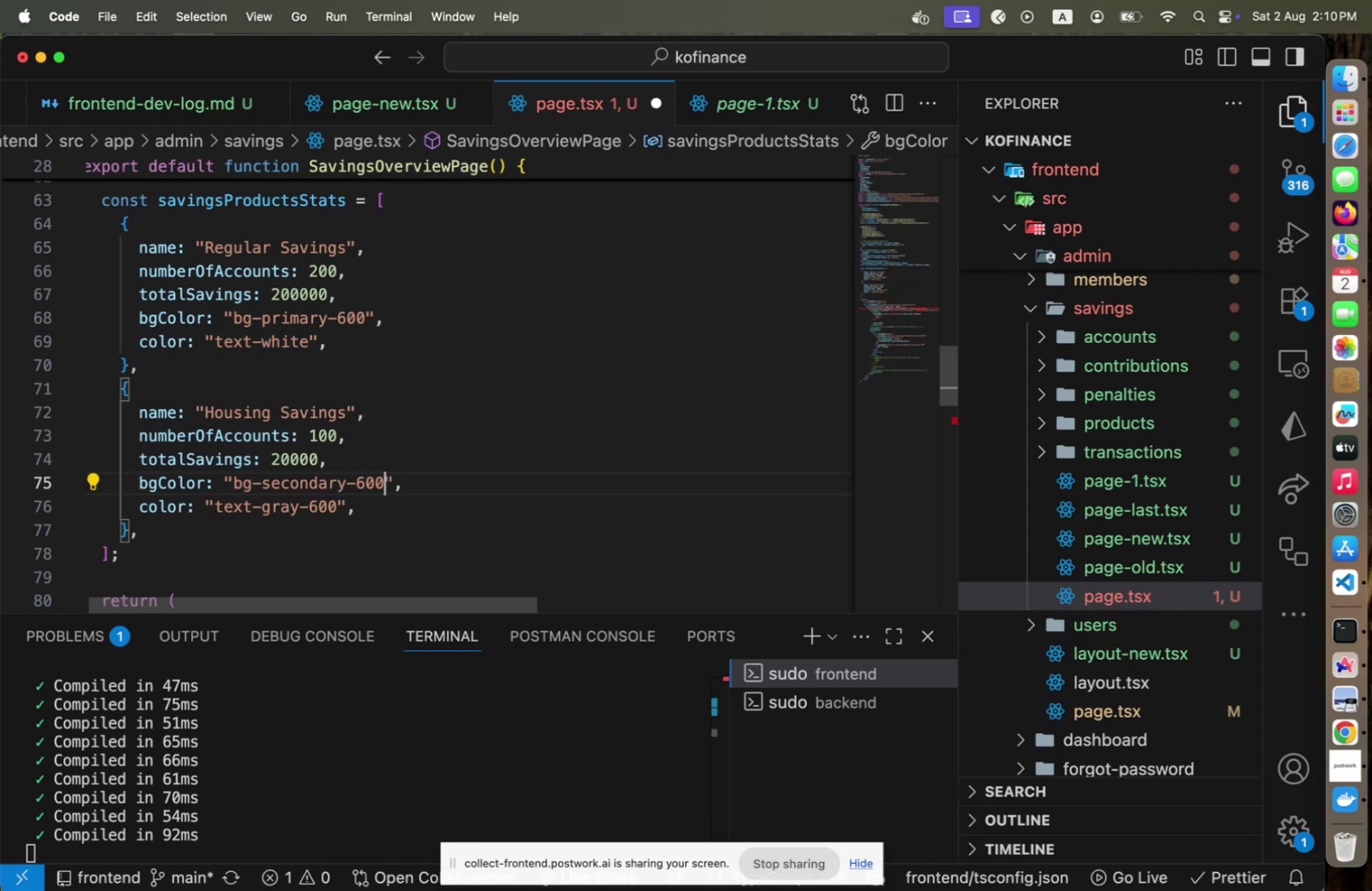 
key(Meta+CommandLeft)
 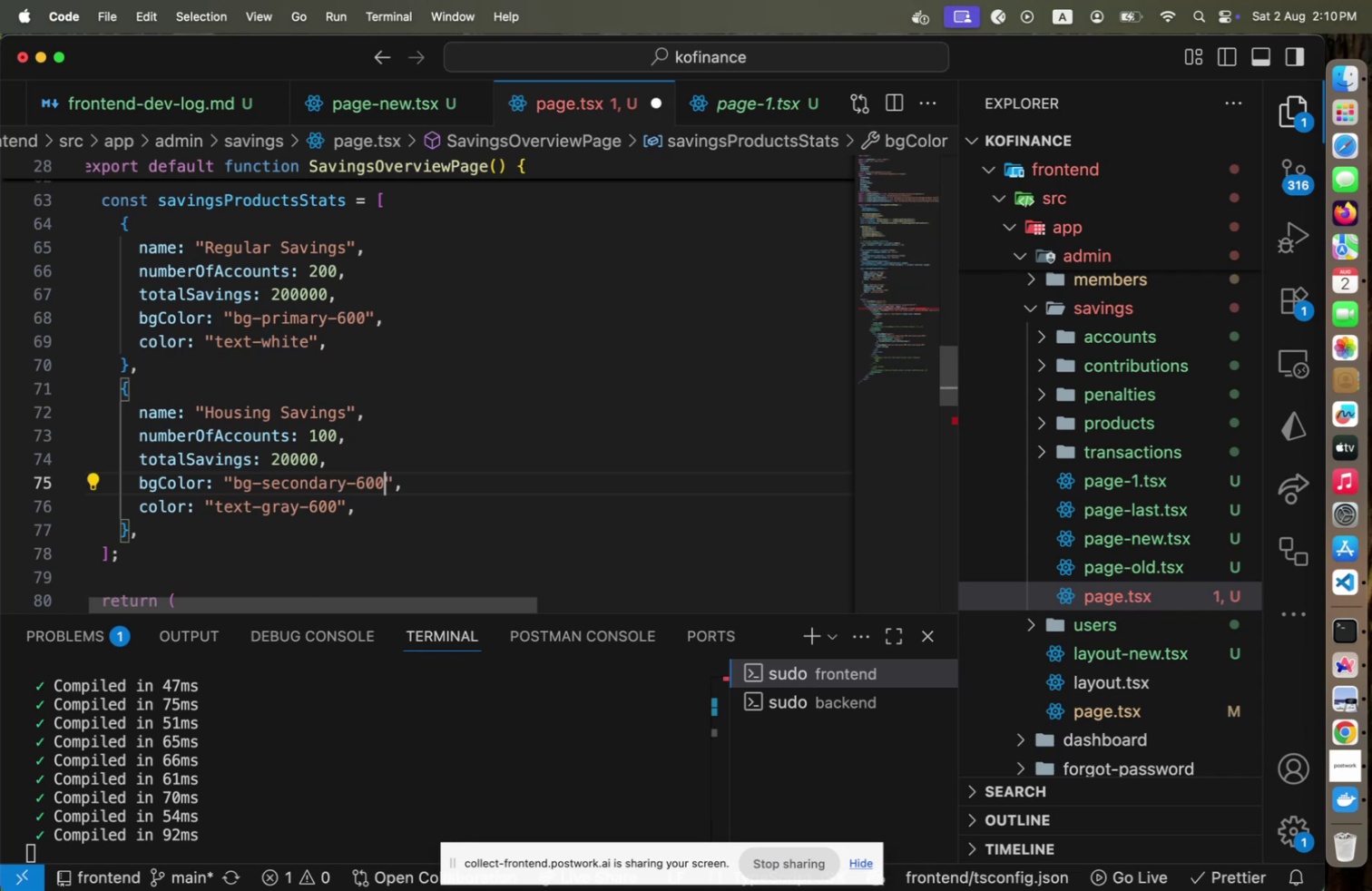 
key(Meta+S)
 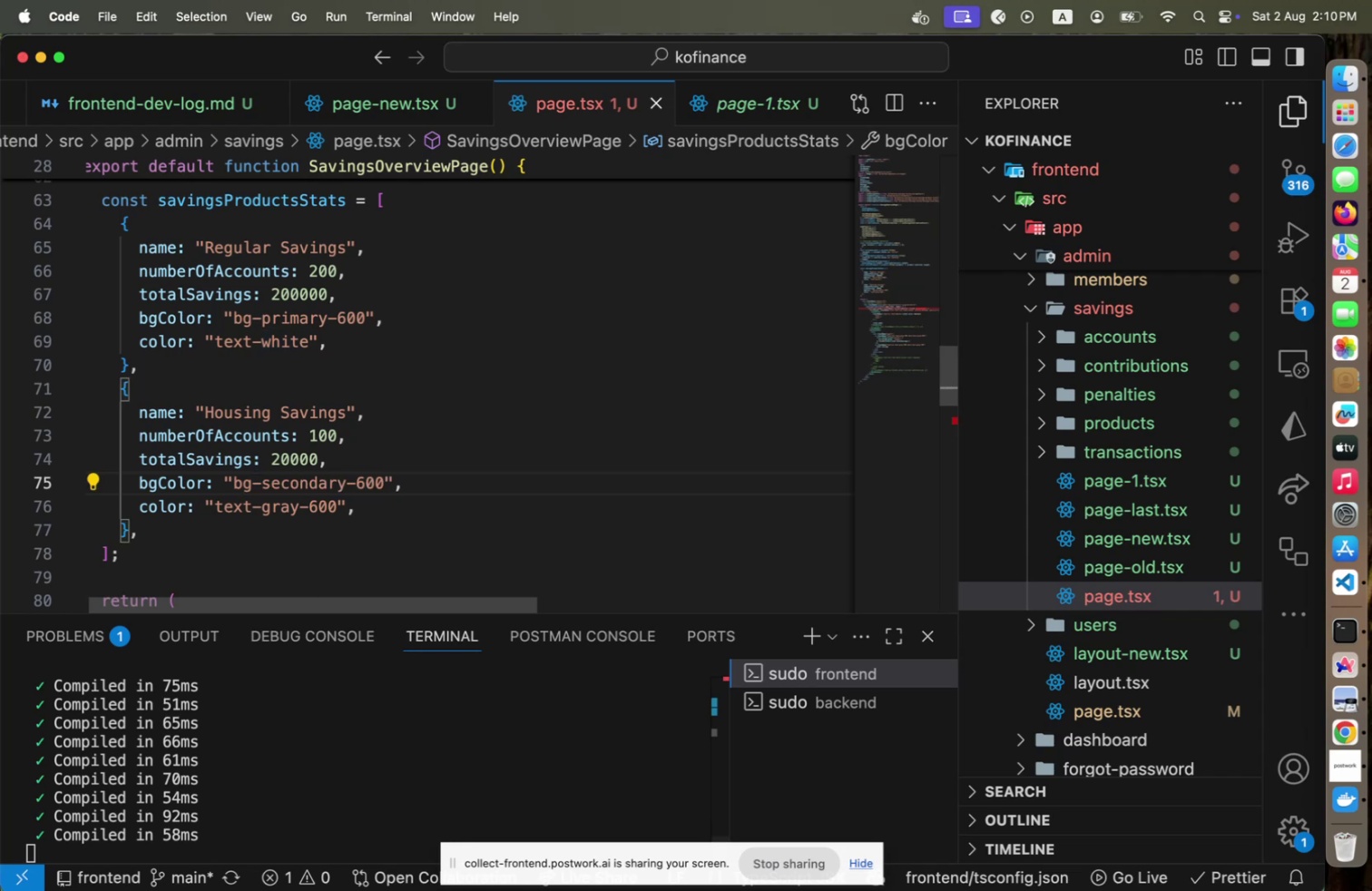 
key(Meta+CommandLeft)
 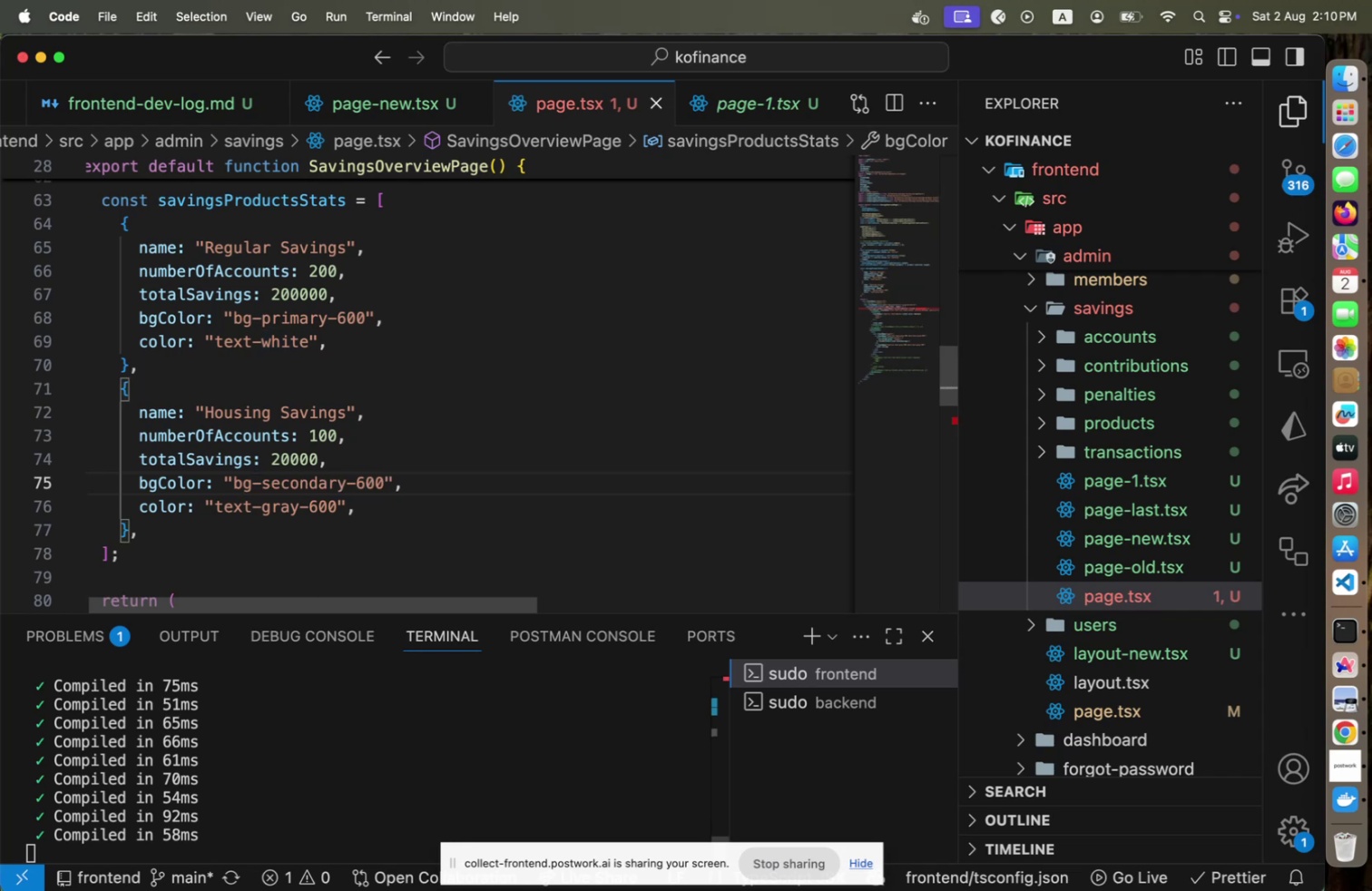 
key(Meta+Tab)
 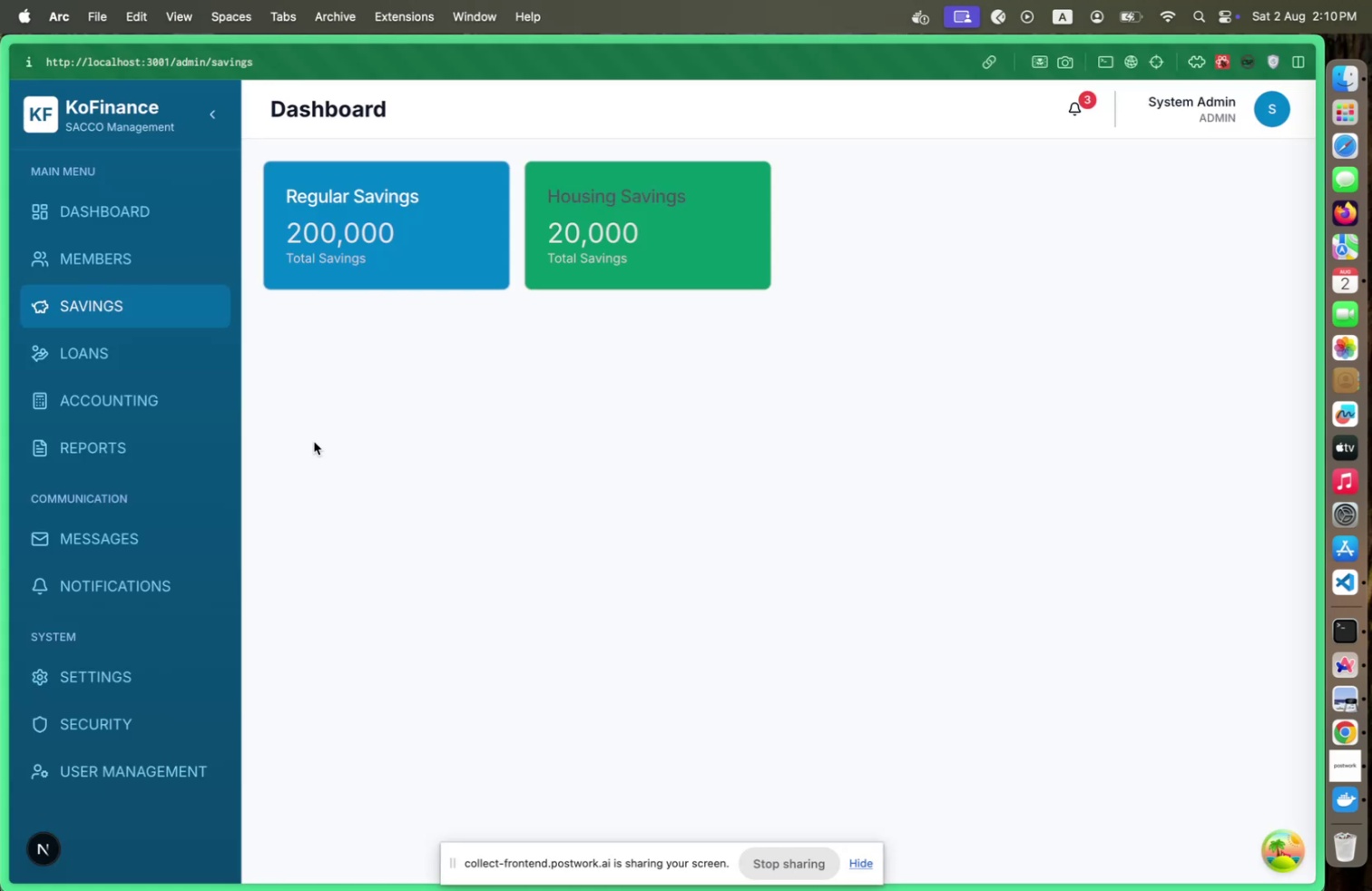 
key(Meta+CommandLeft)
 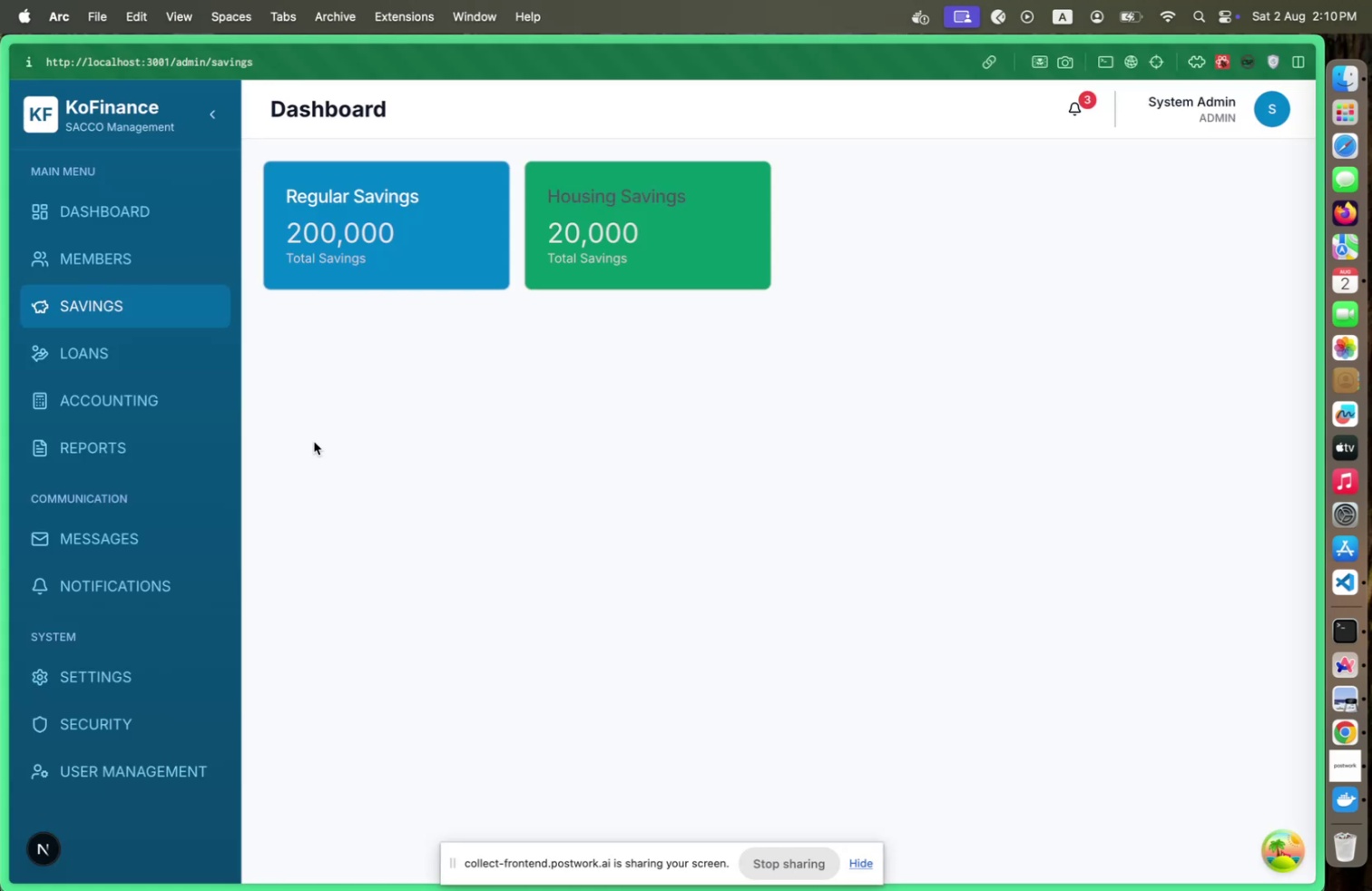 
key(Meta+Tab)
 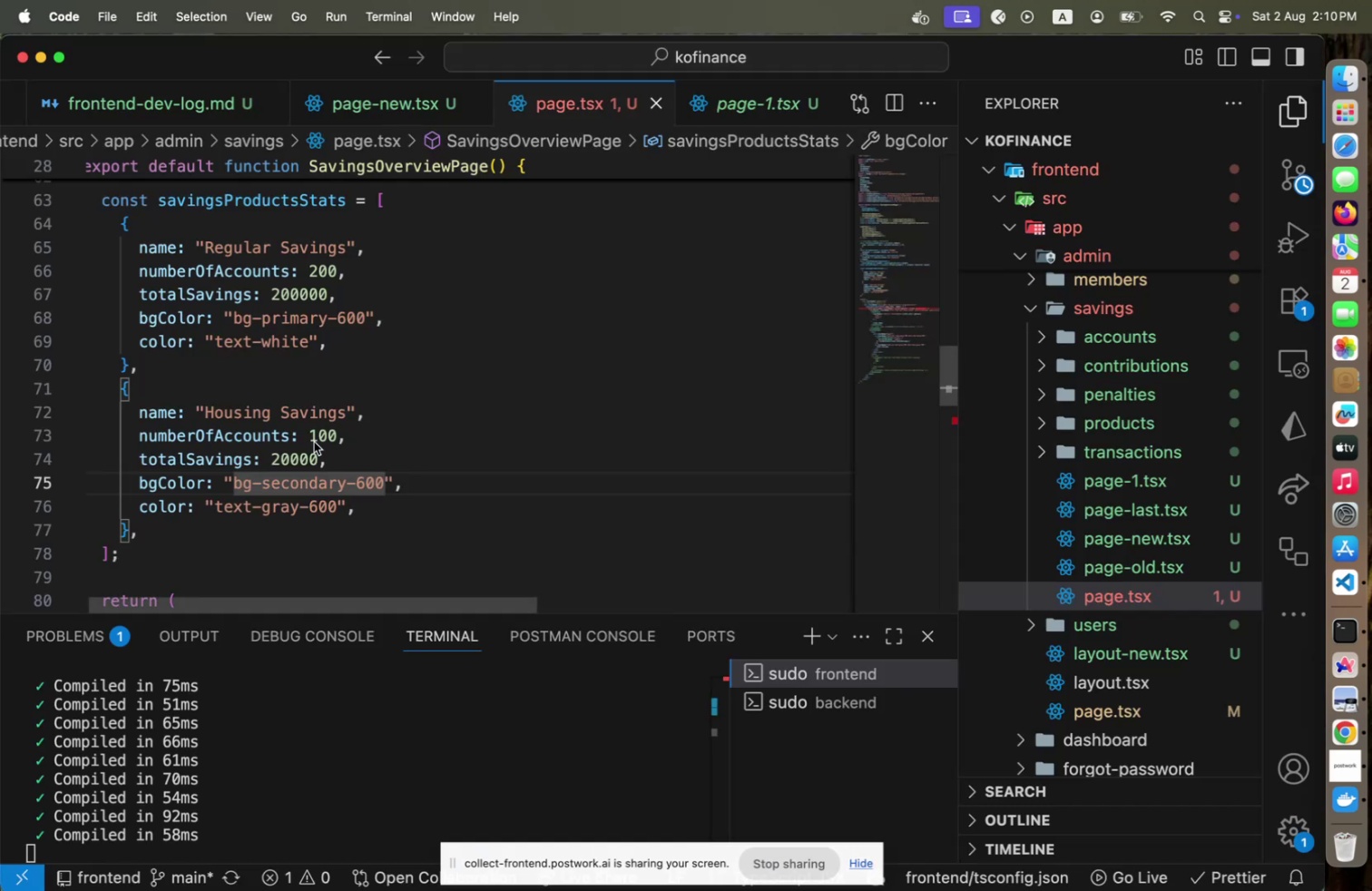 
hold_key(key=ArrowLeft, duration=0.75)
 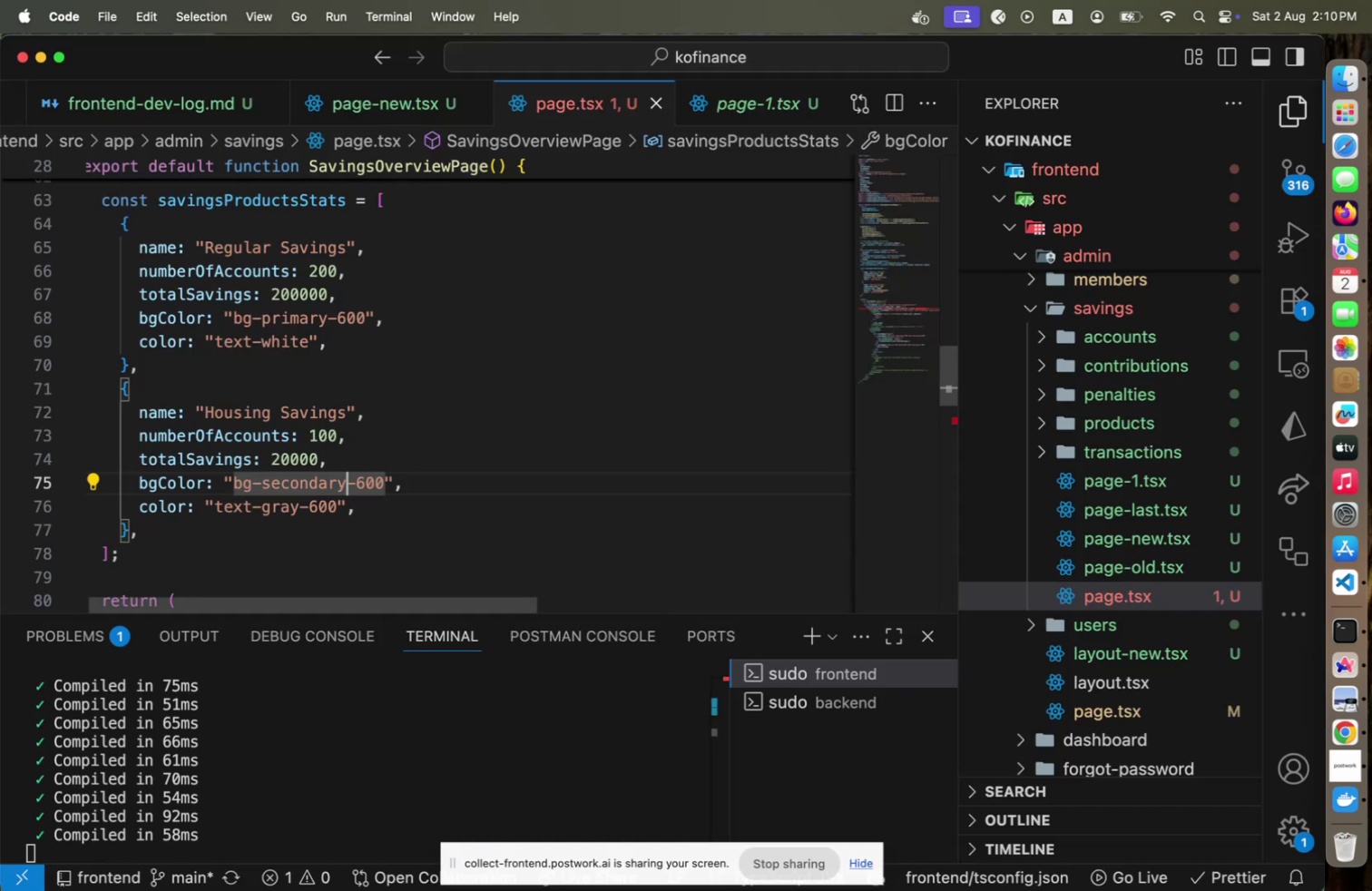 
hold_key(key=ShiftLeft, duration=1.51)
 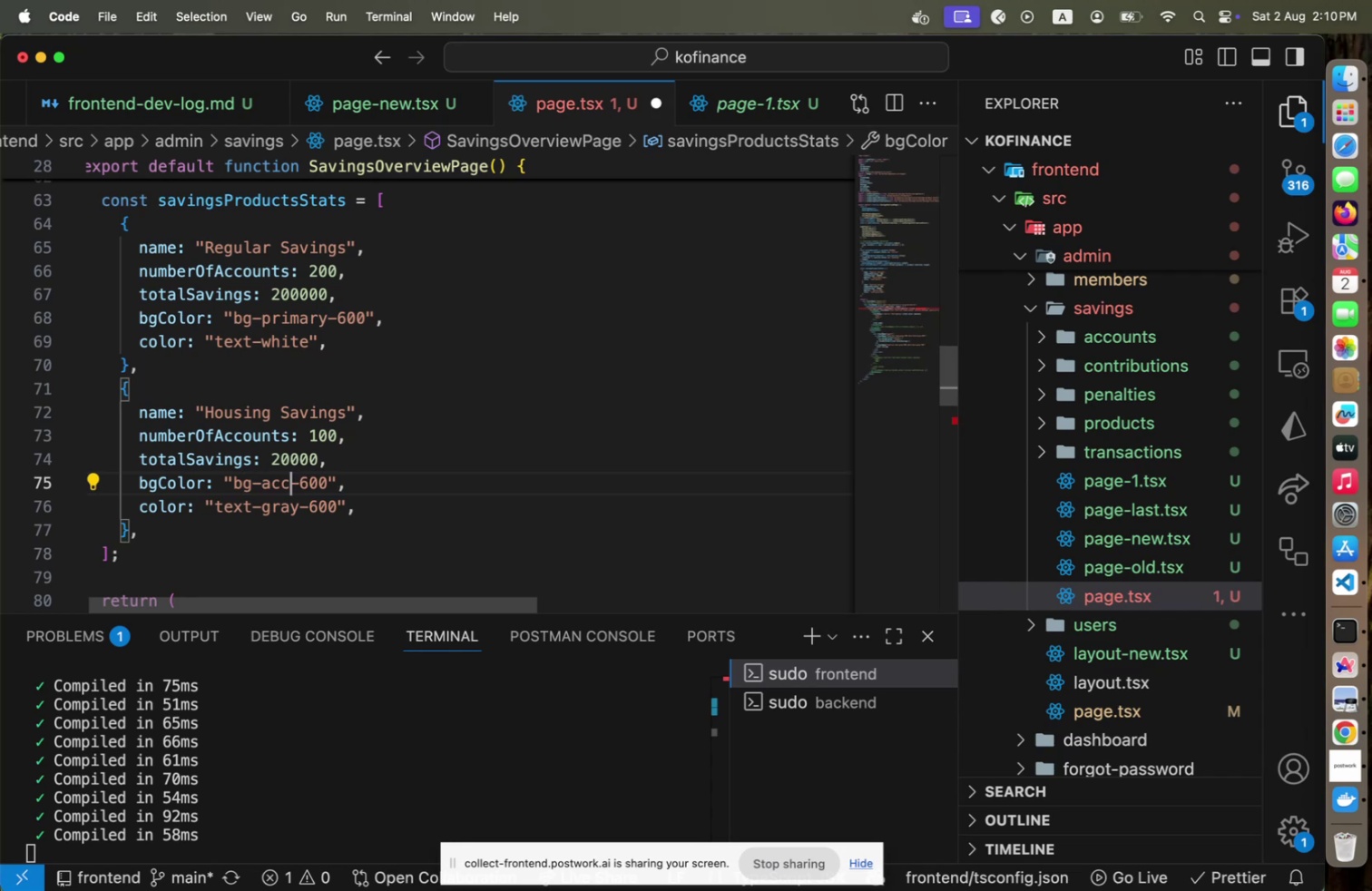 
hold_key(key=ArrowLeft, duration=1.13)
 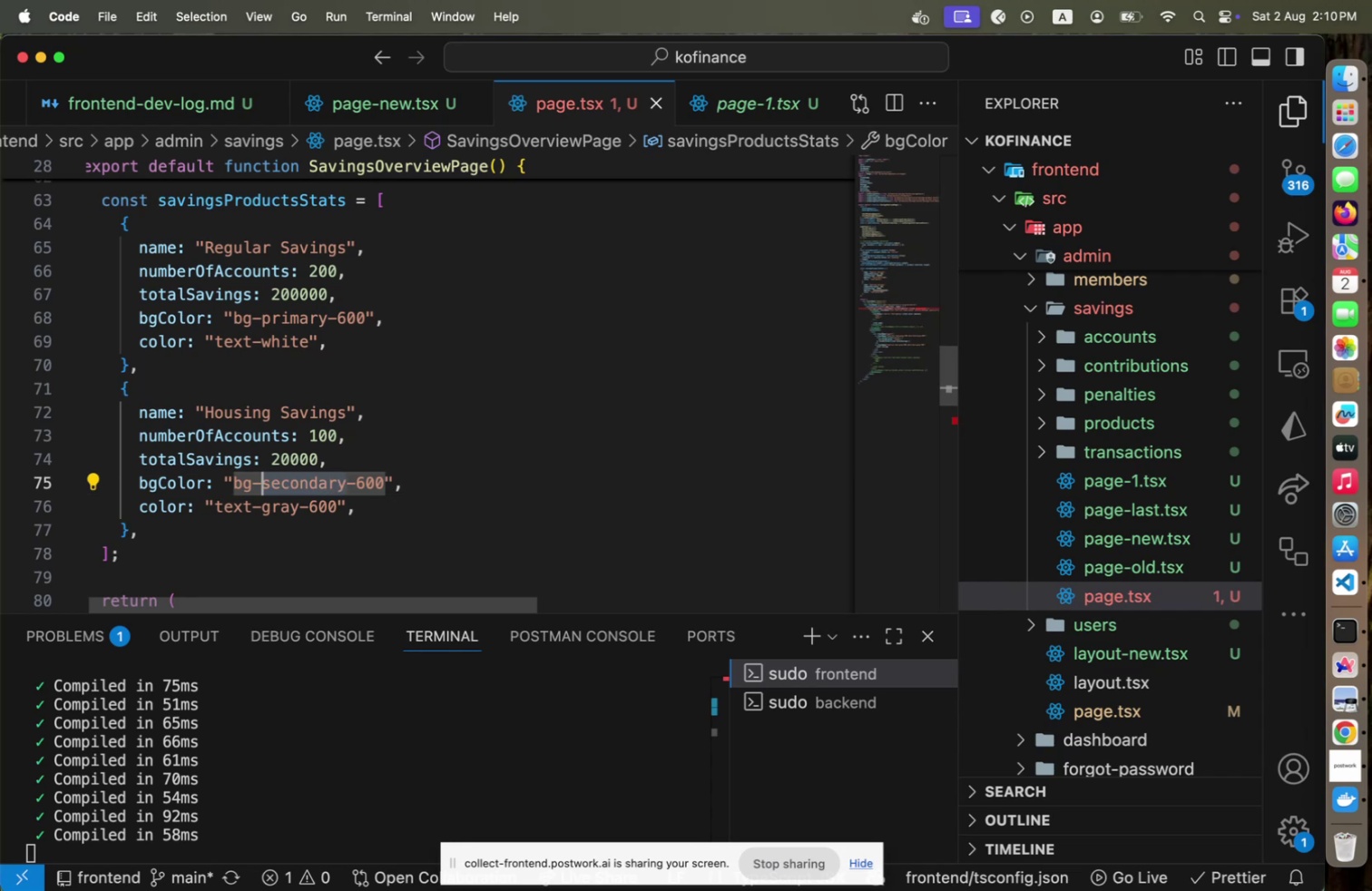 
type(accent)
 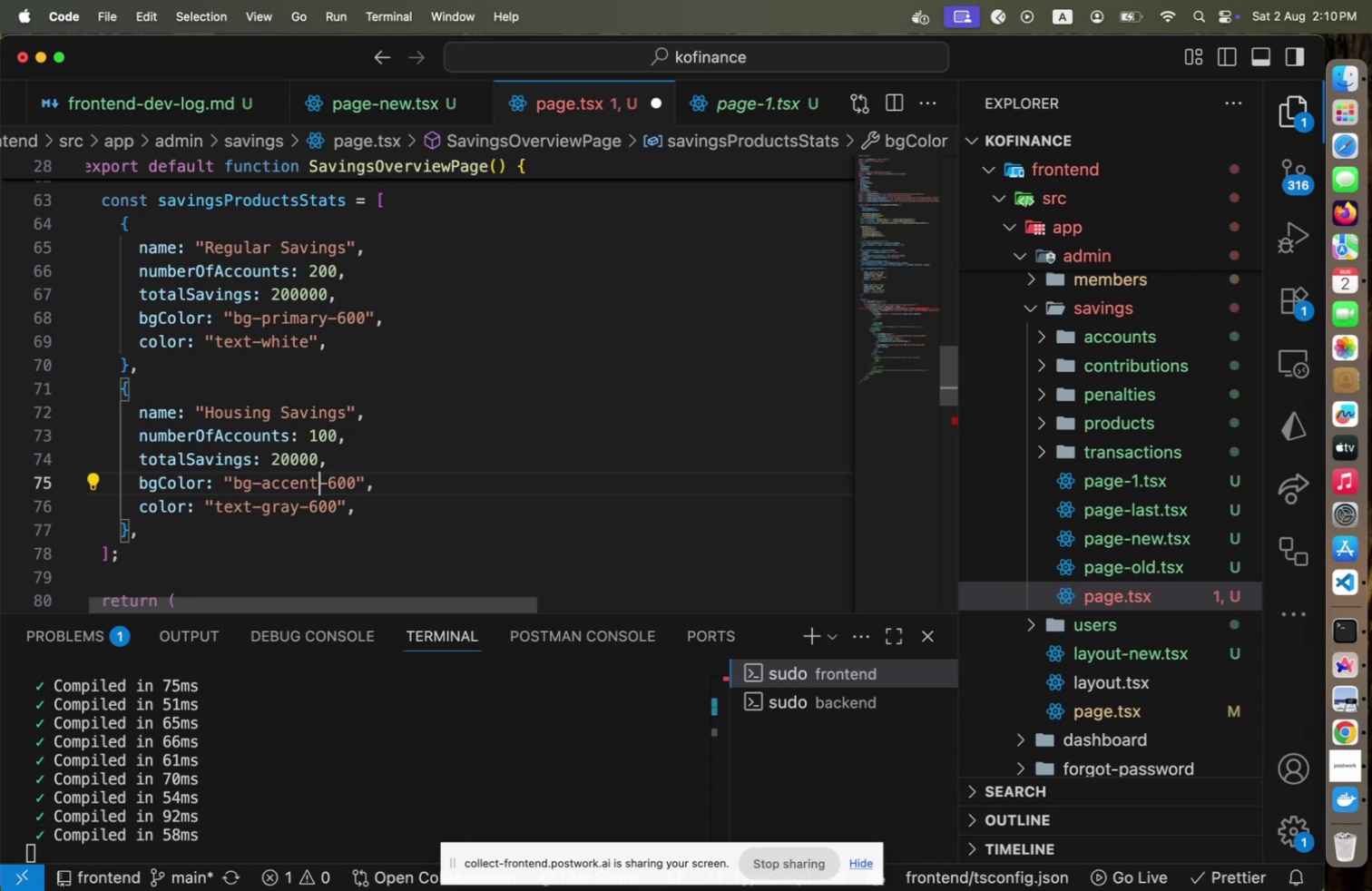 
key(Meta+CommandLeft)
 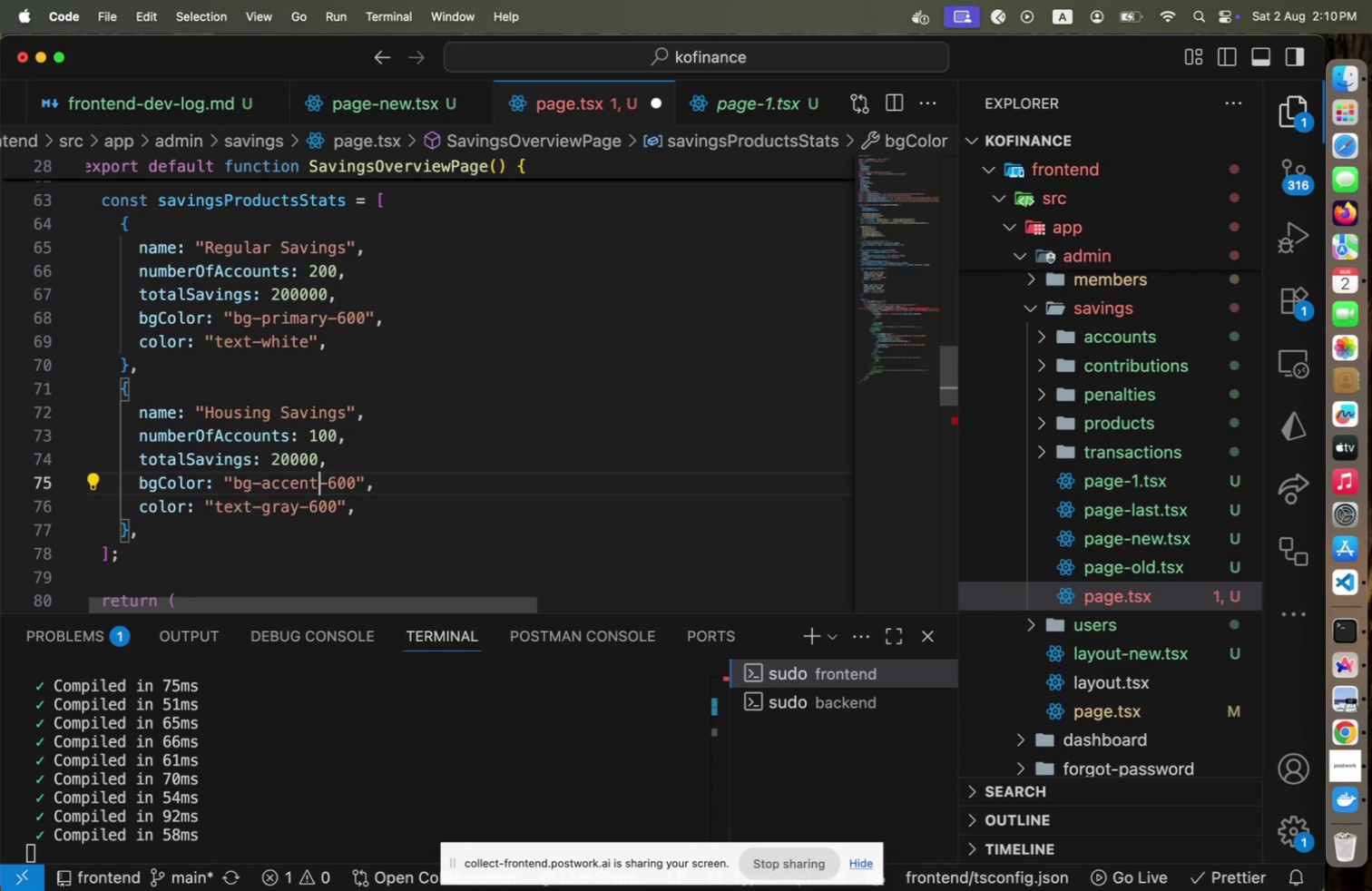 
key(Meta+S)
 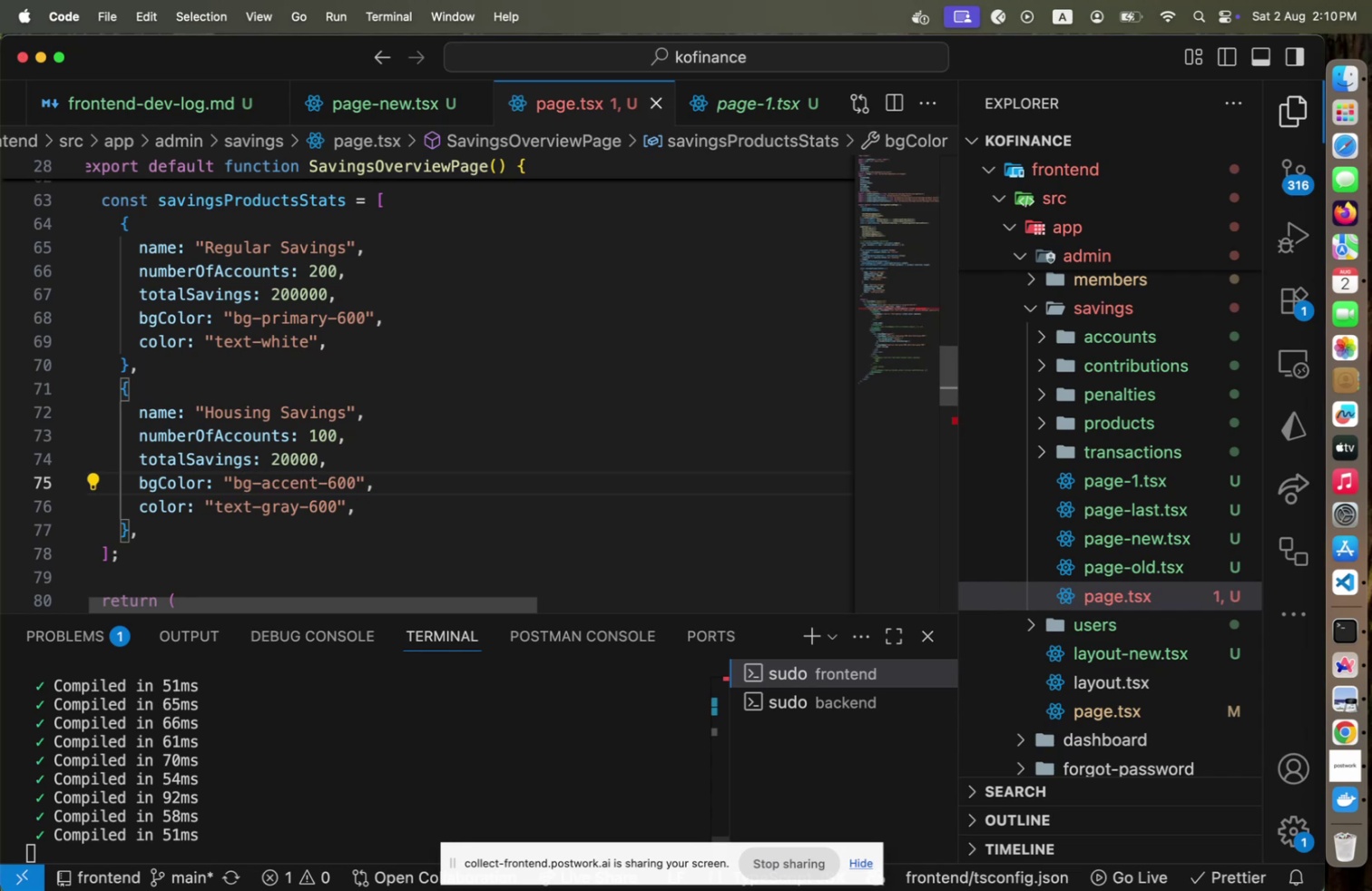 
key(Meta+CommandLeft)
 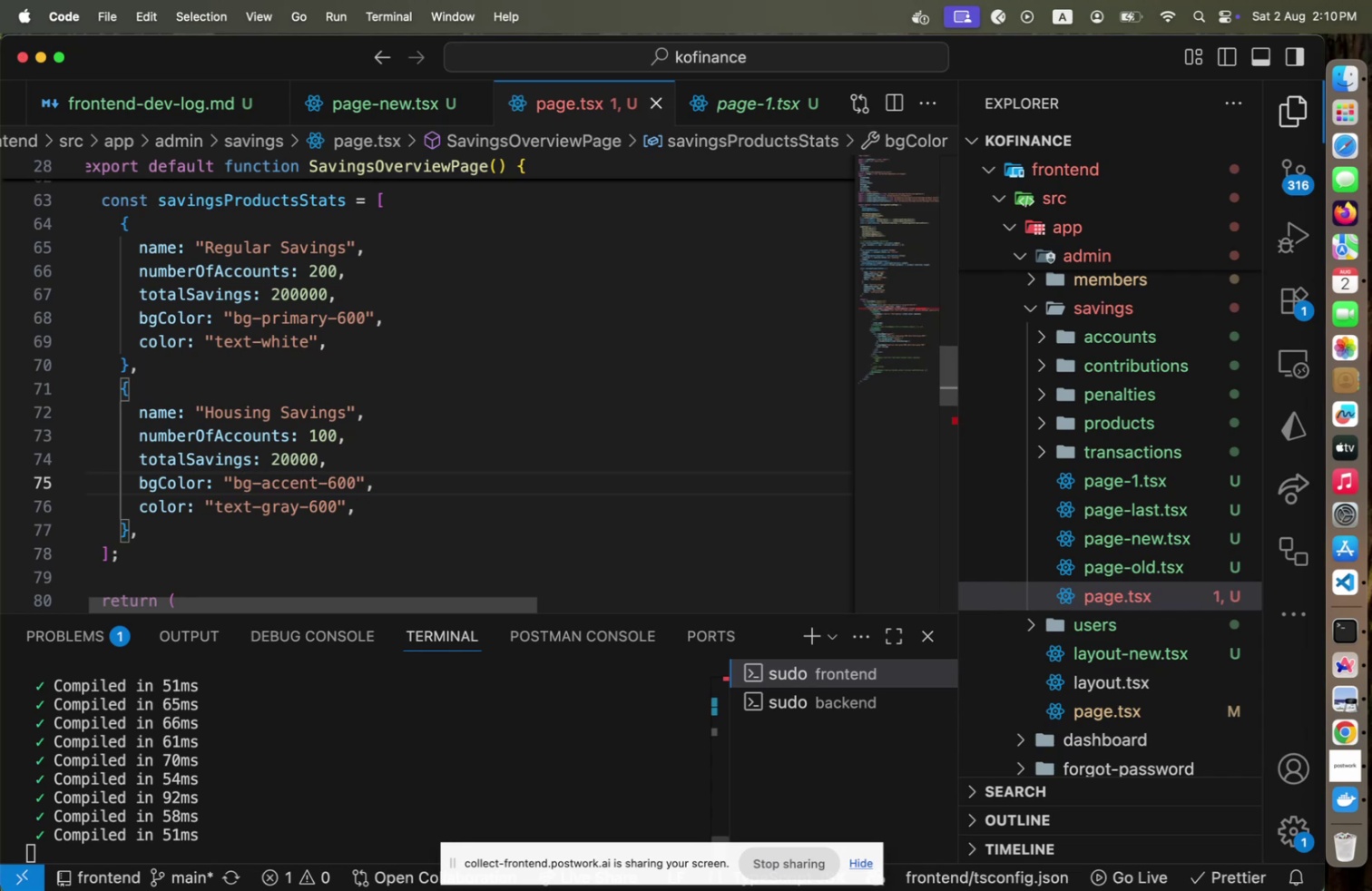 
key(Meta+Tab)
 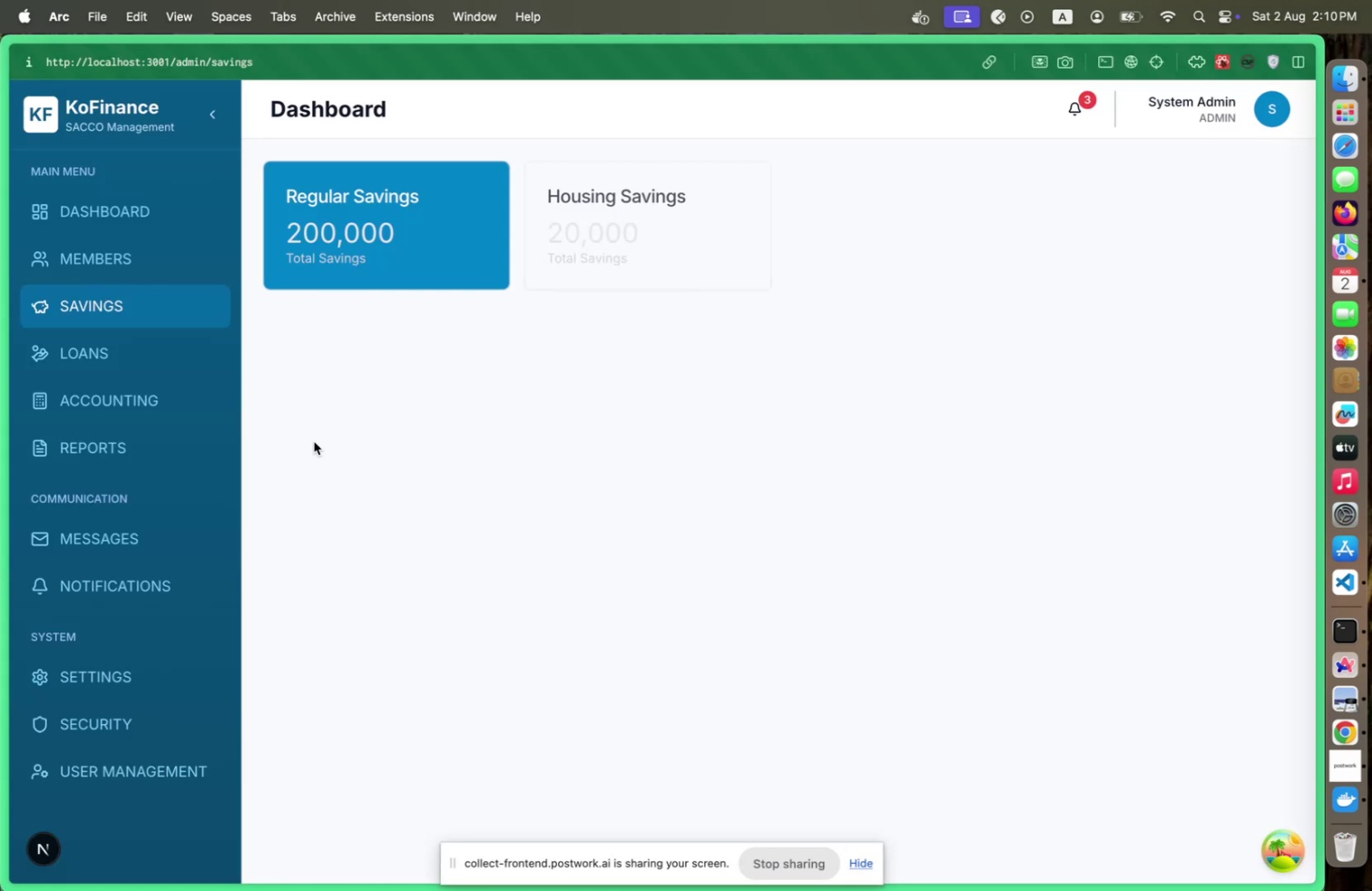 
key(Meta+CommandLeft)
 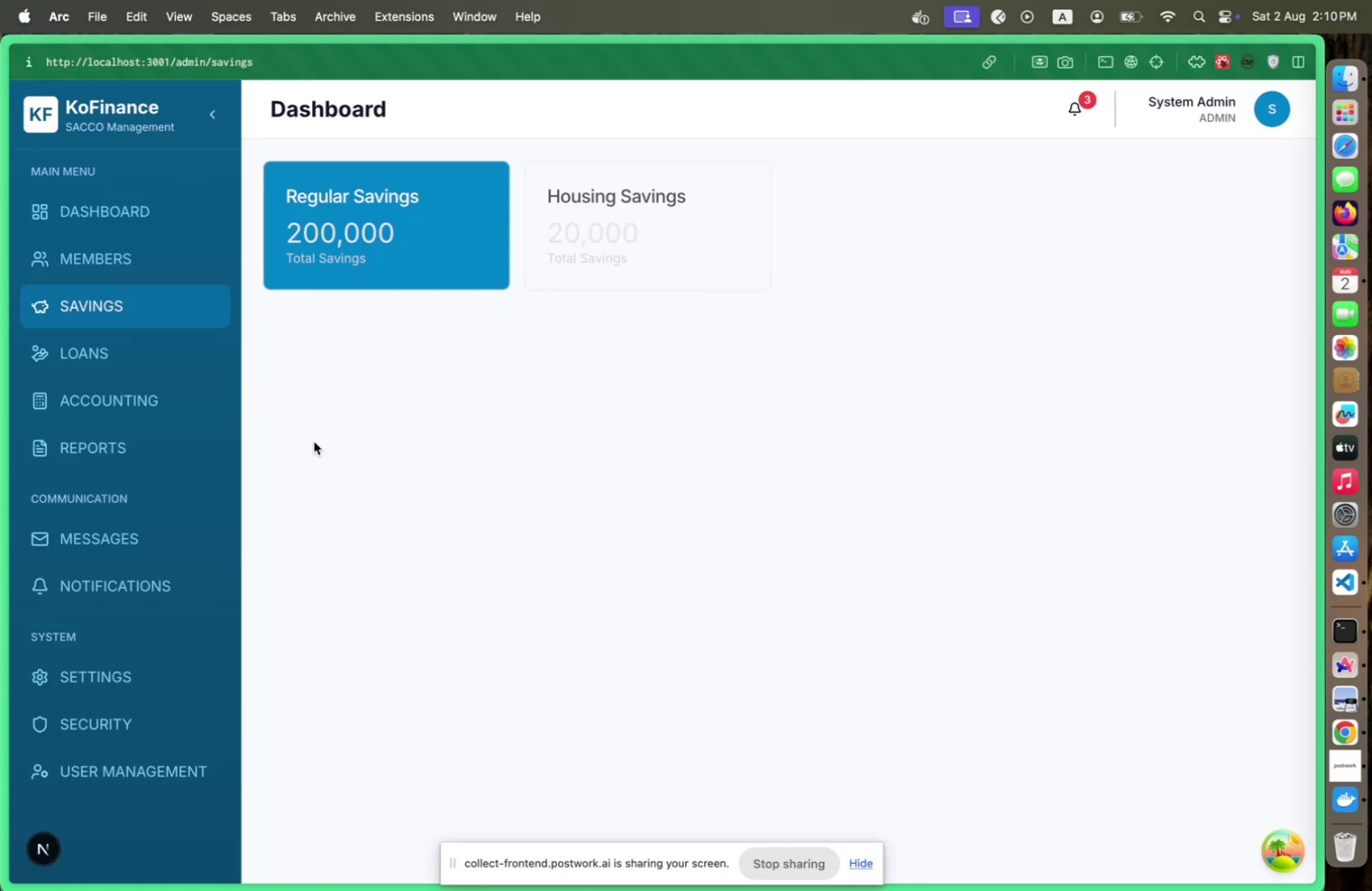 
key(Meta+Tab)
 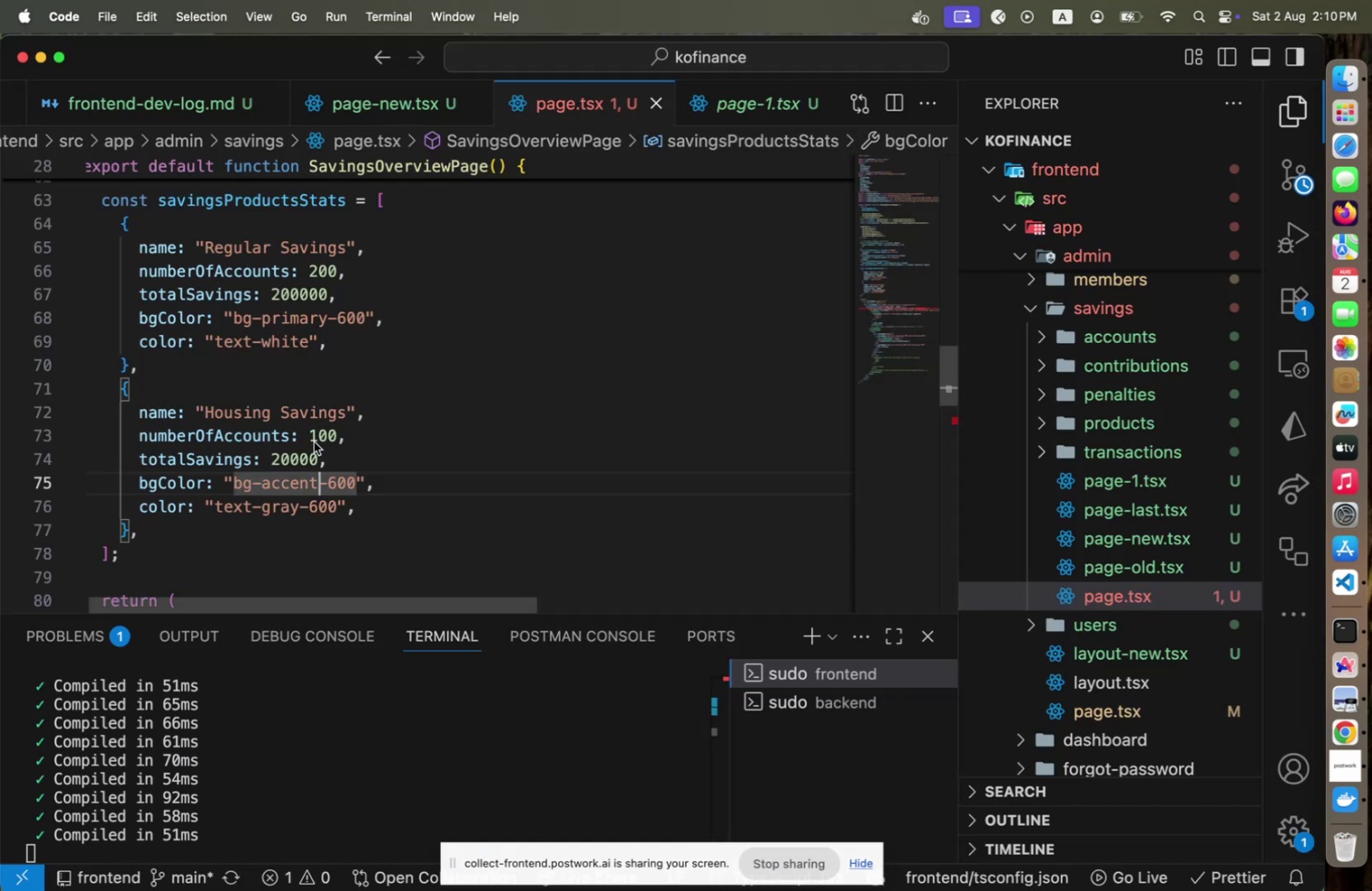 
hold_key(key=ArrowLeft, duration=0.8)
 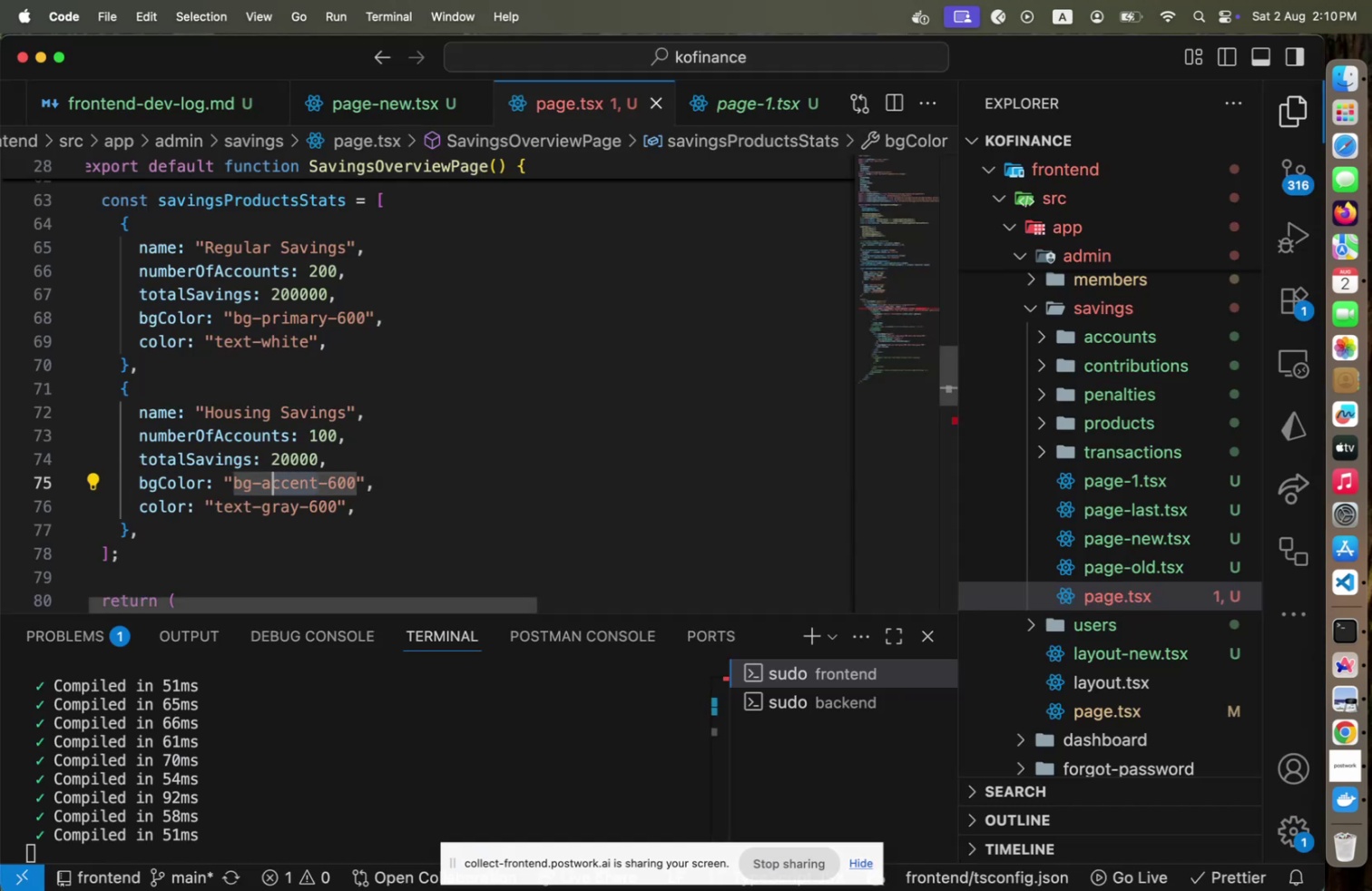 
key(Shift+ArrowLeft)
 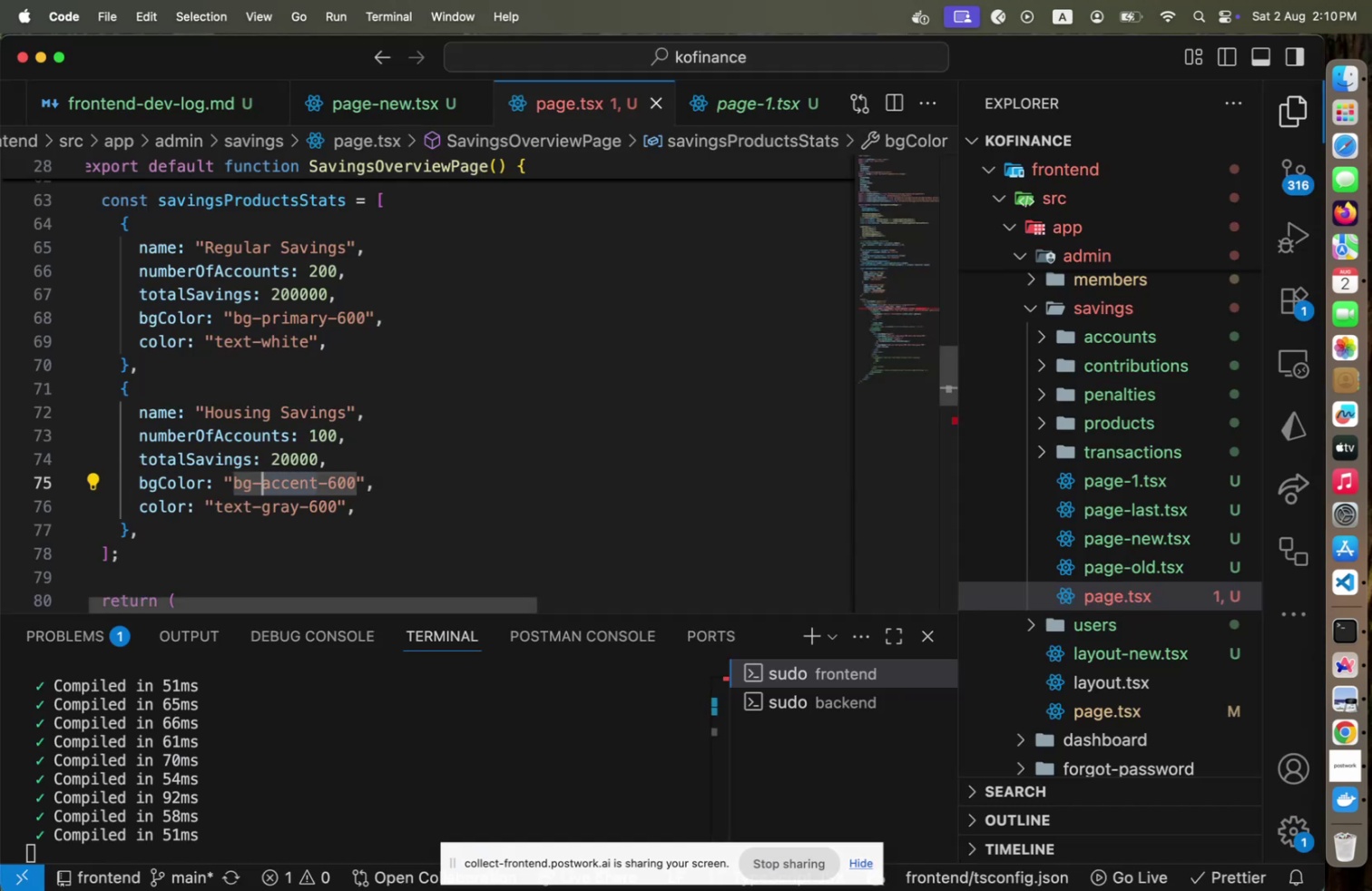 
type(t)
key(Backspace)
type(skyblue)
 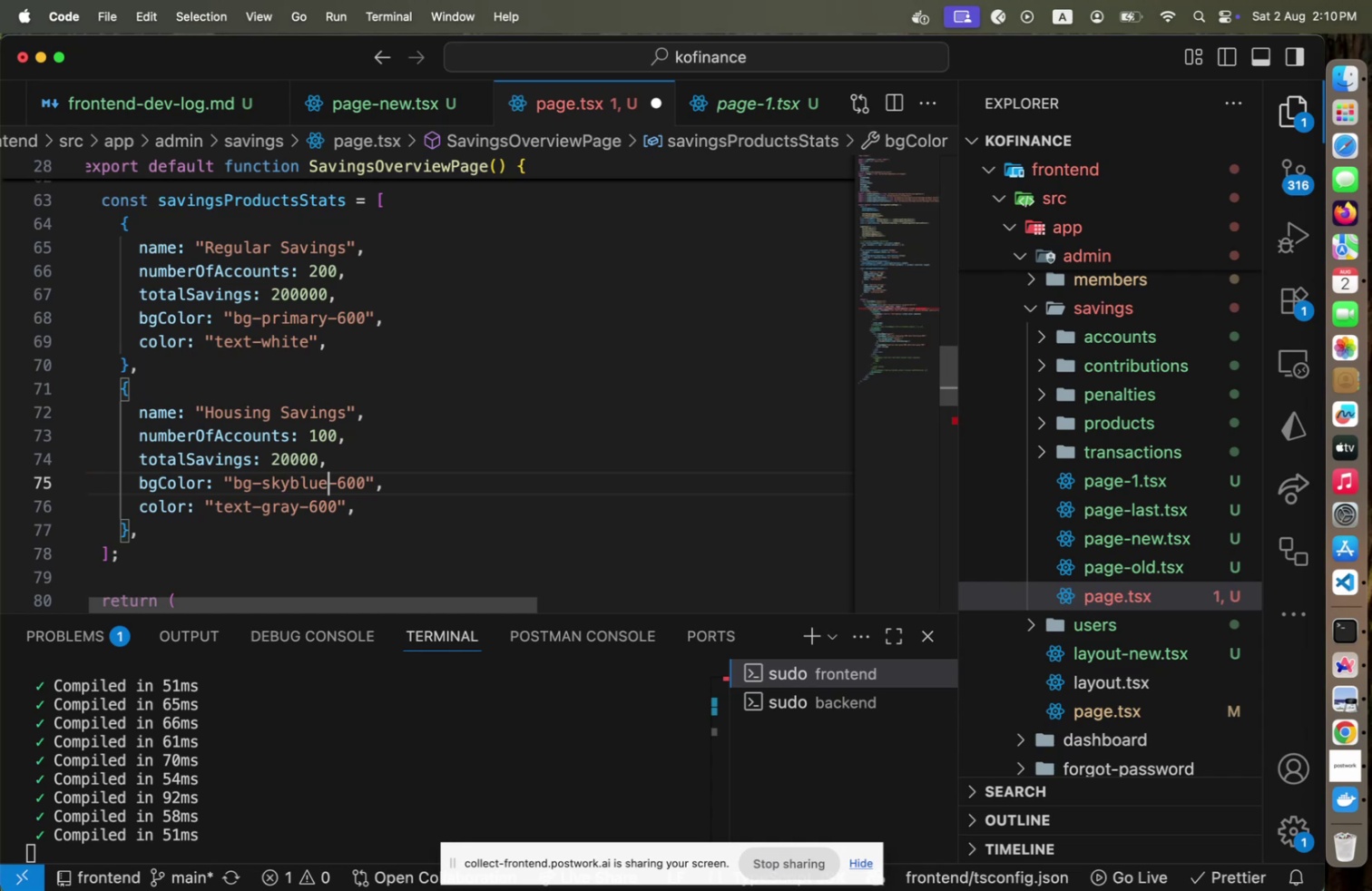 
key(Meta+CommandLeft)
 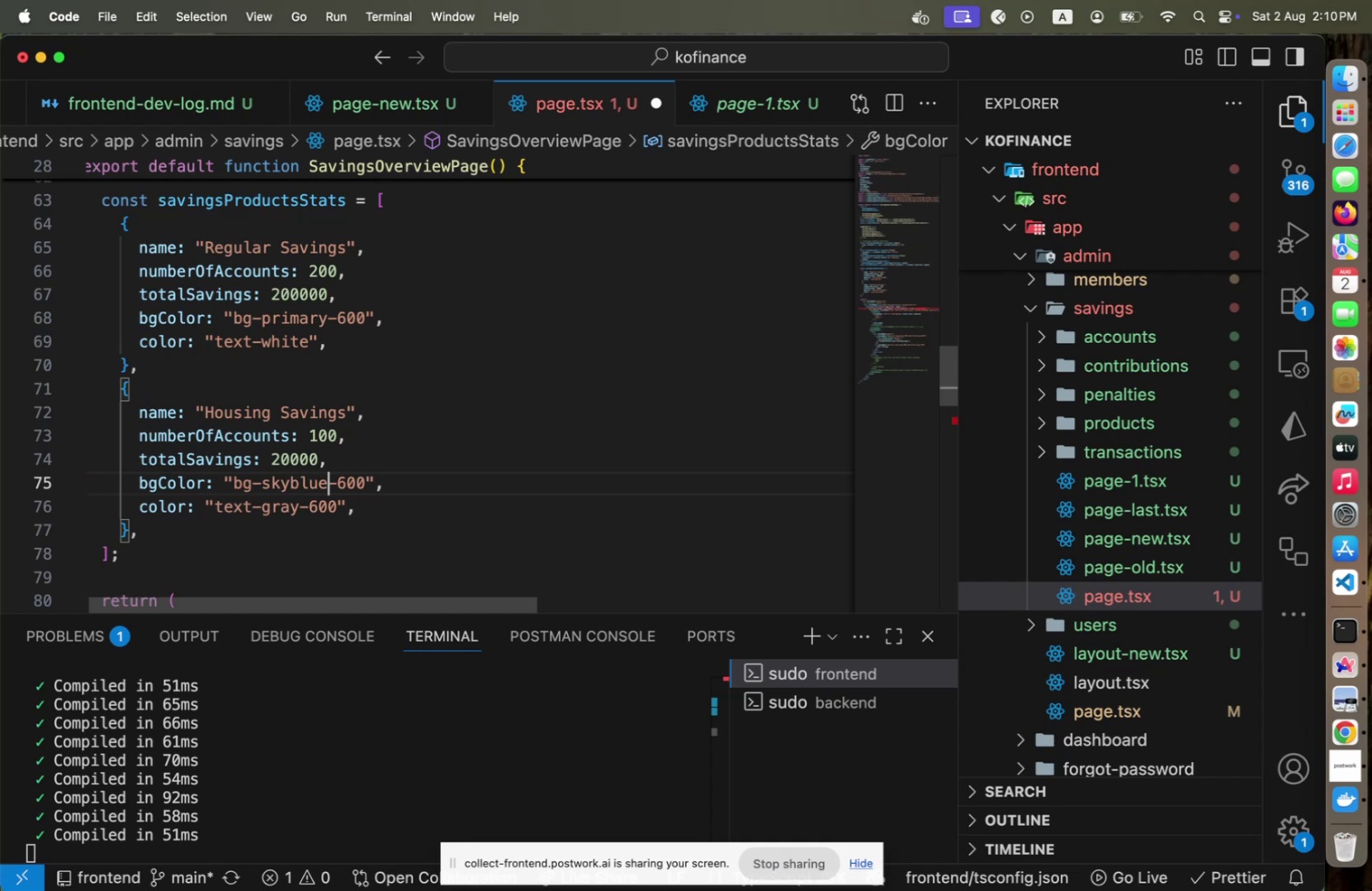 
key(Meta+S)
 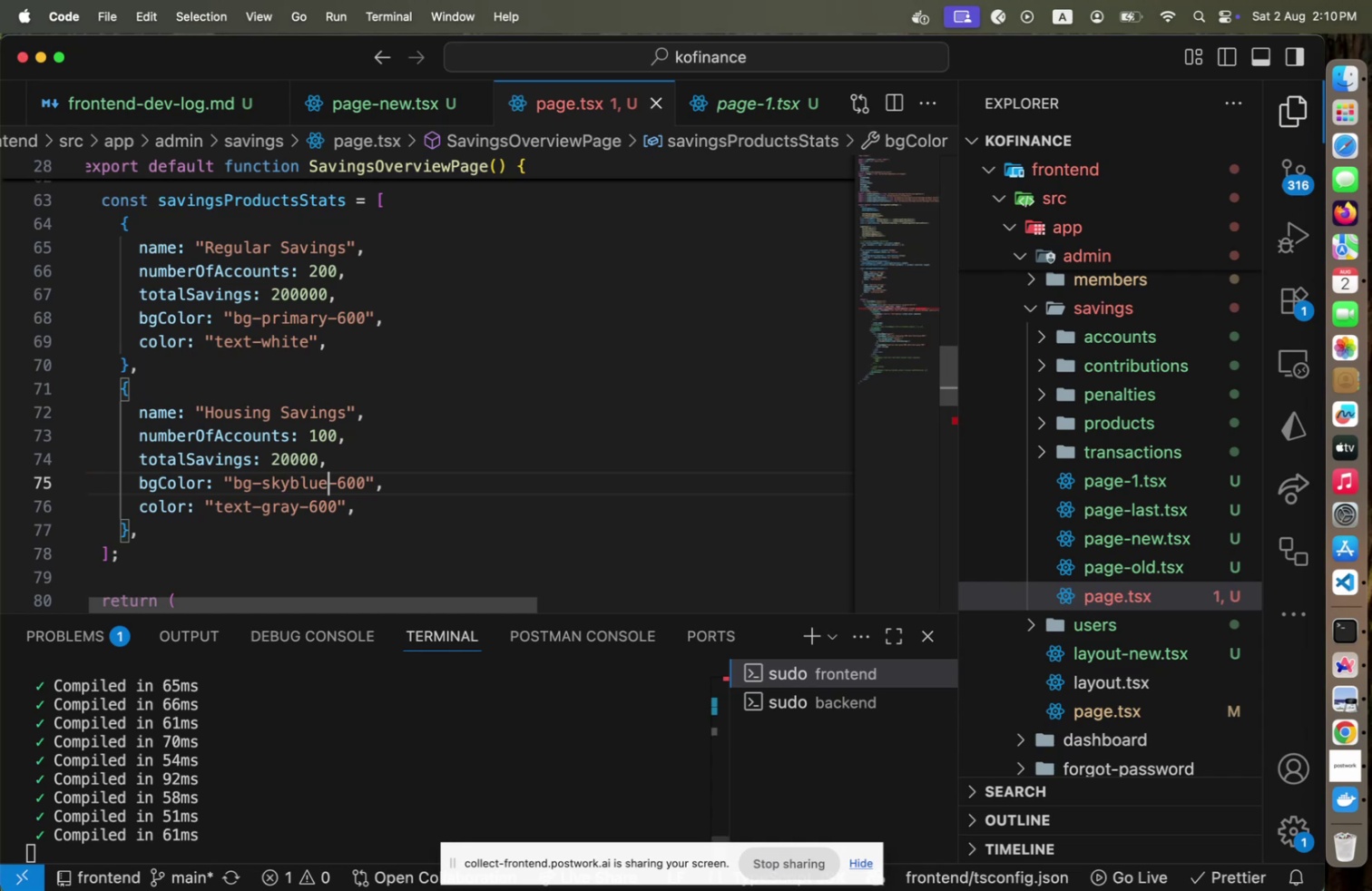 
key(Meta+CommandLeft)
 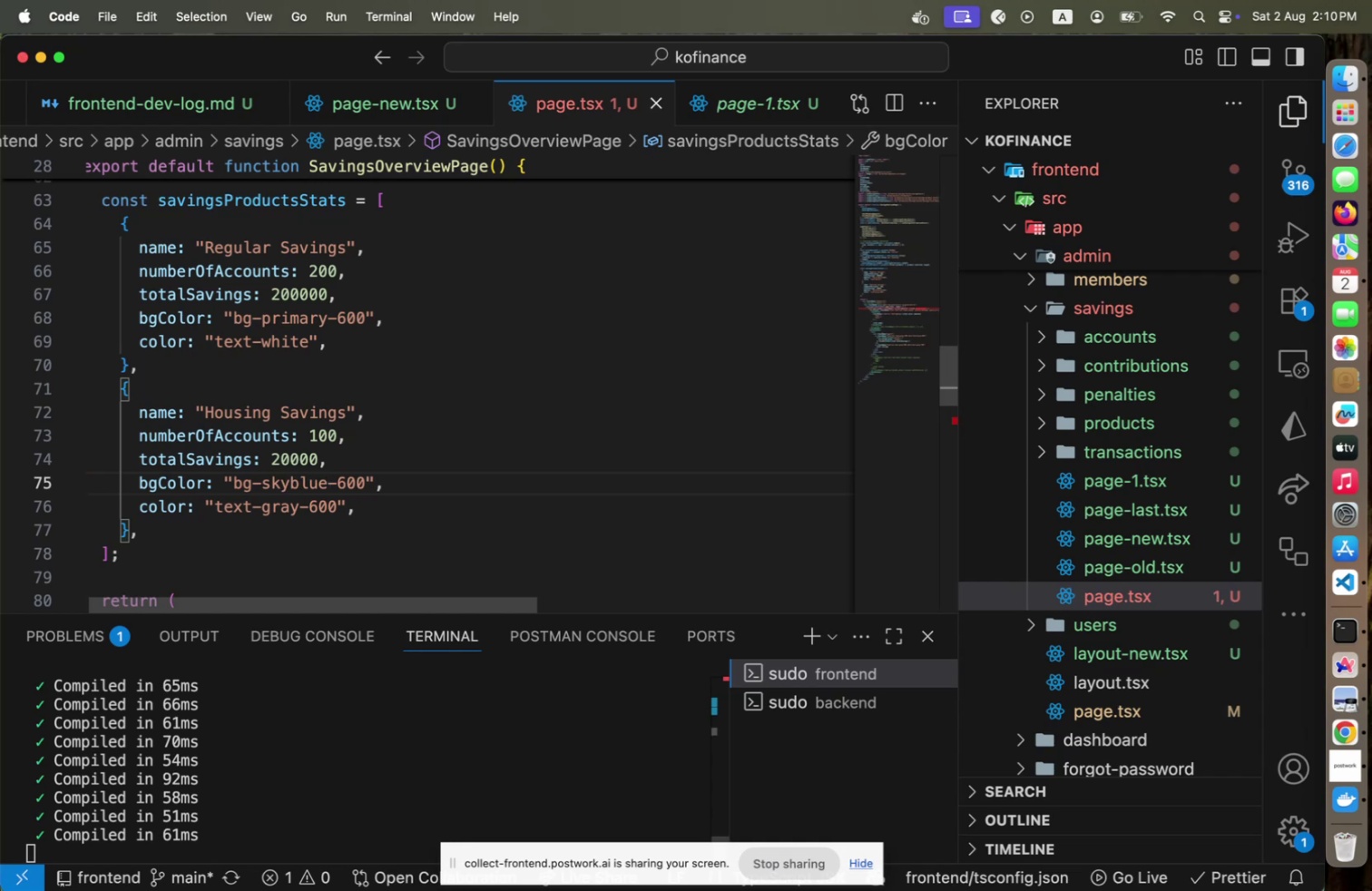 
key(Meta+Tab)
 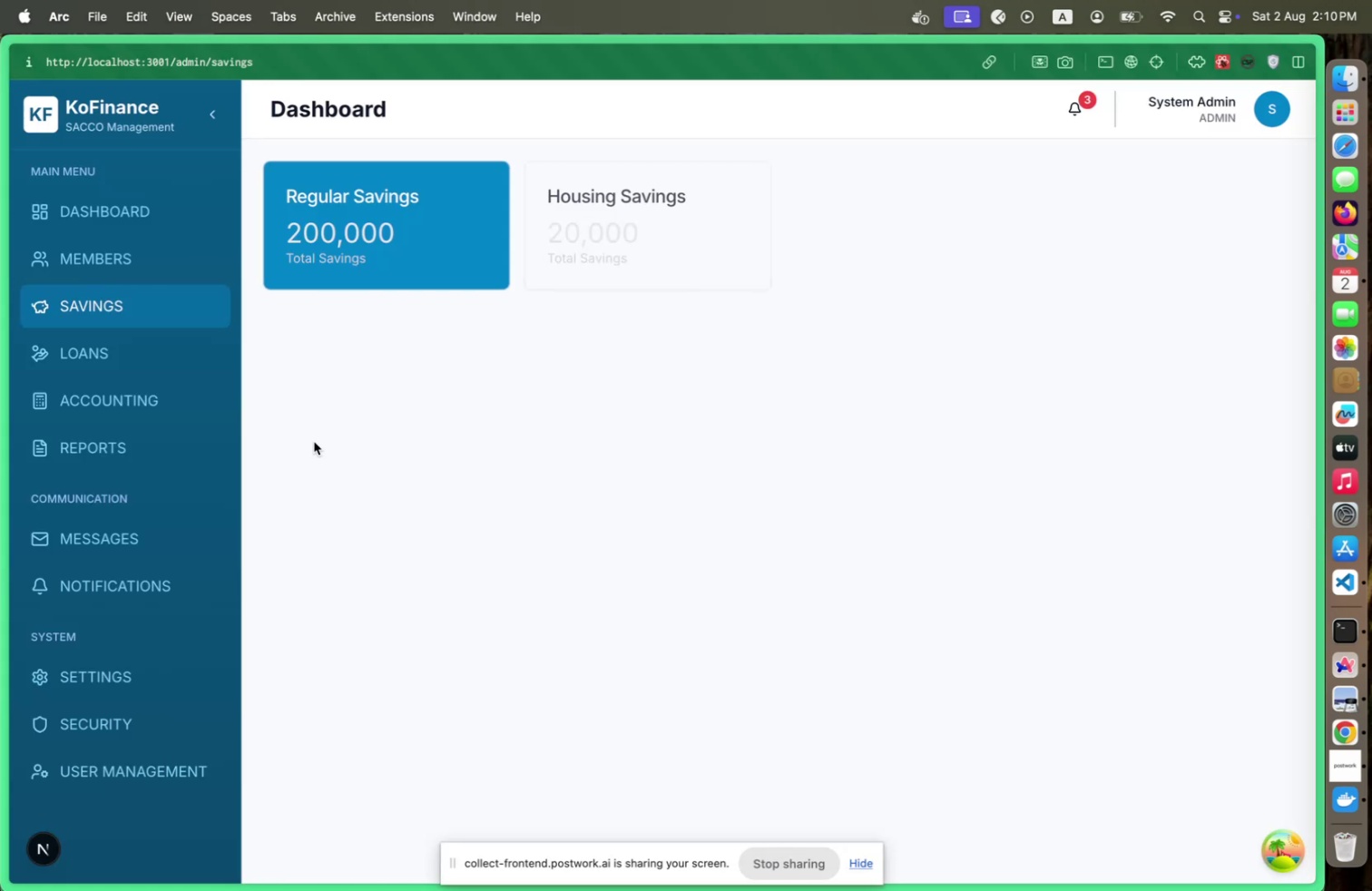 
key(Meta+CommandLeft)
 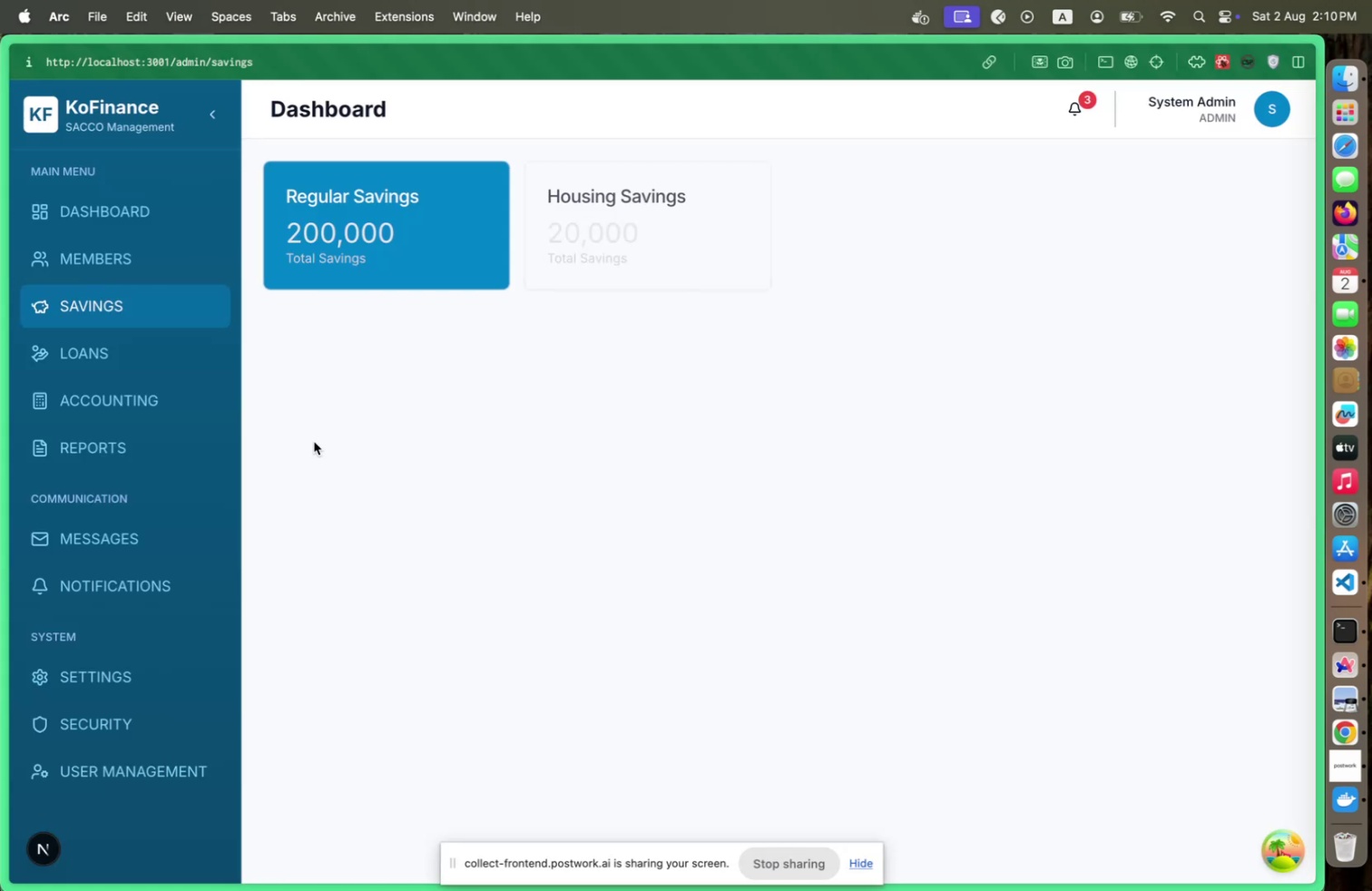 
key(Meta+Tab)
 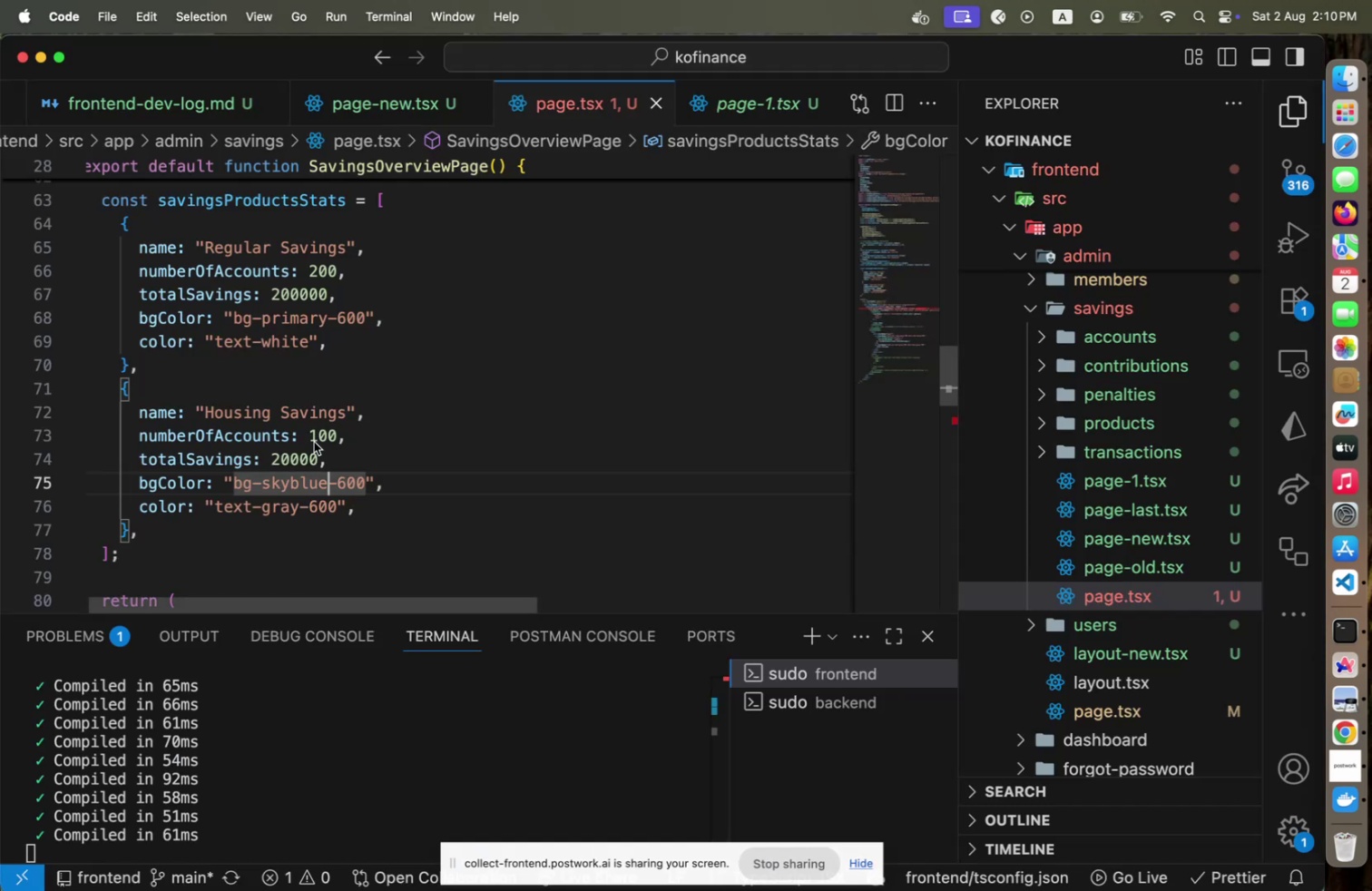 
hold_key(key=ShiftLeft, duration=1.26)
 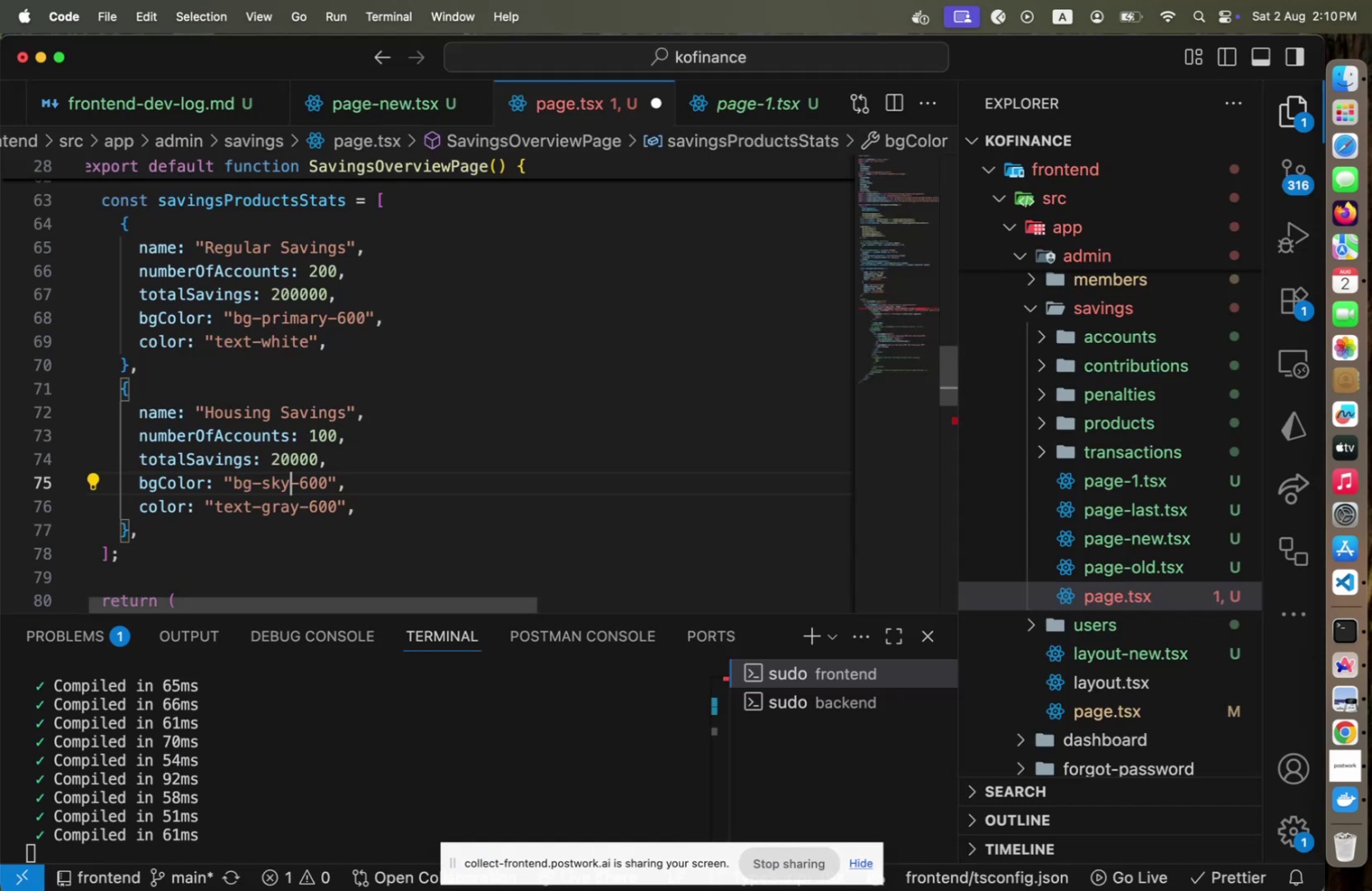 
hold_key(key=ArrowLeft, duration=0.72)
 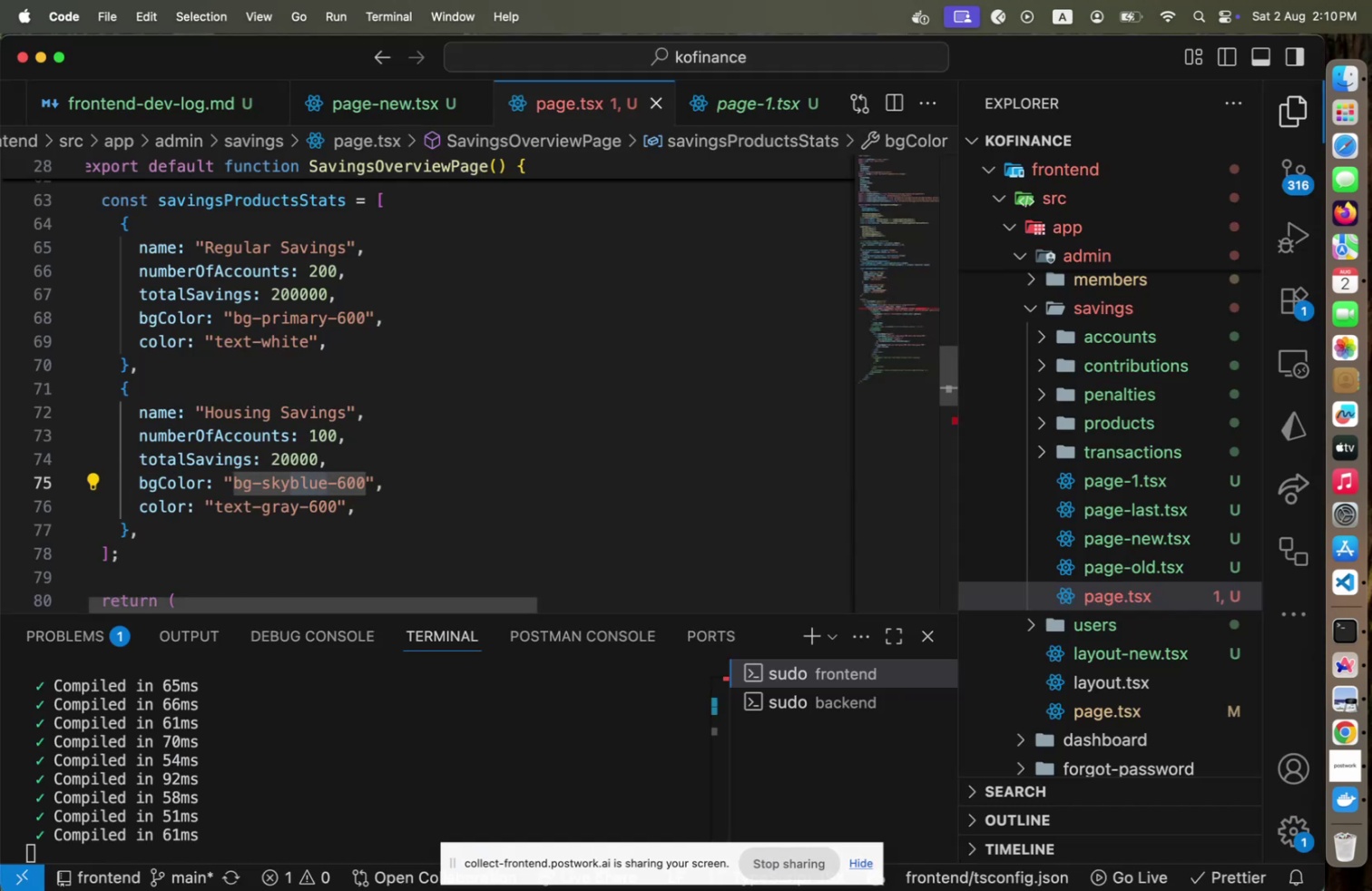 
key(Backspace)
 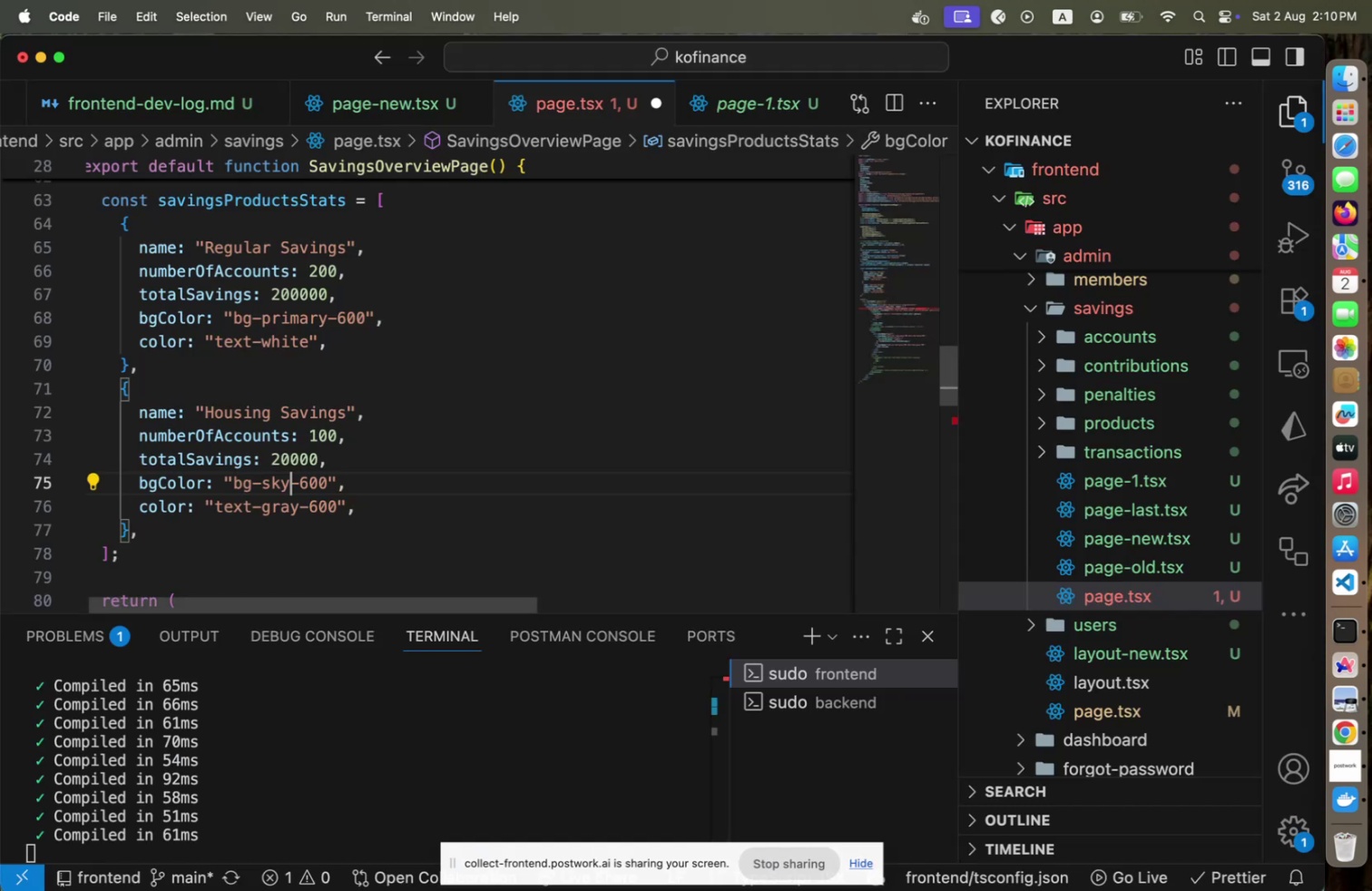 
key(Meta+CommandLeft)
 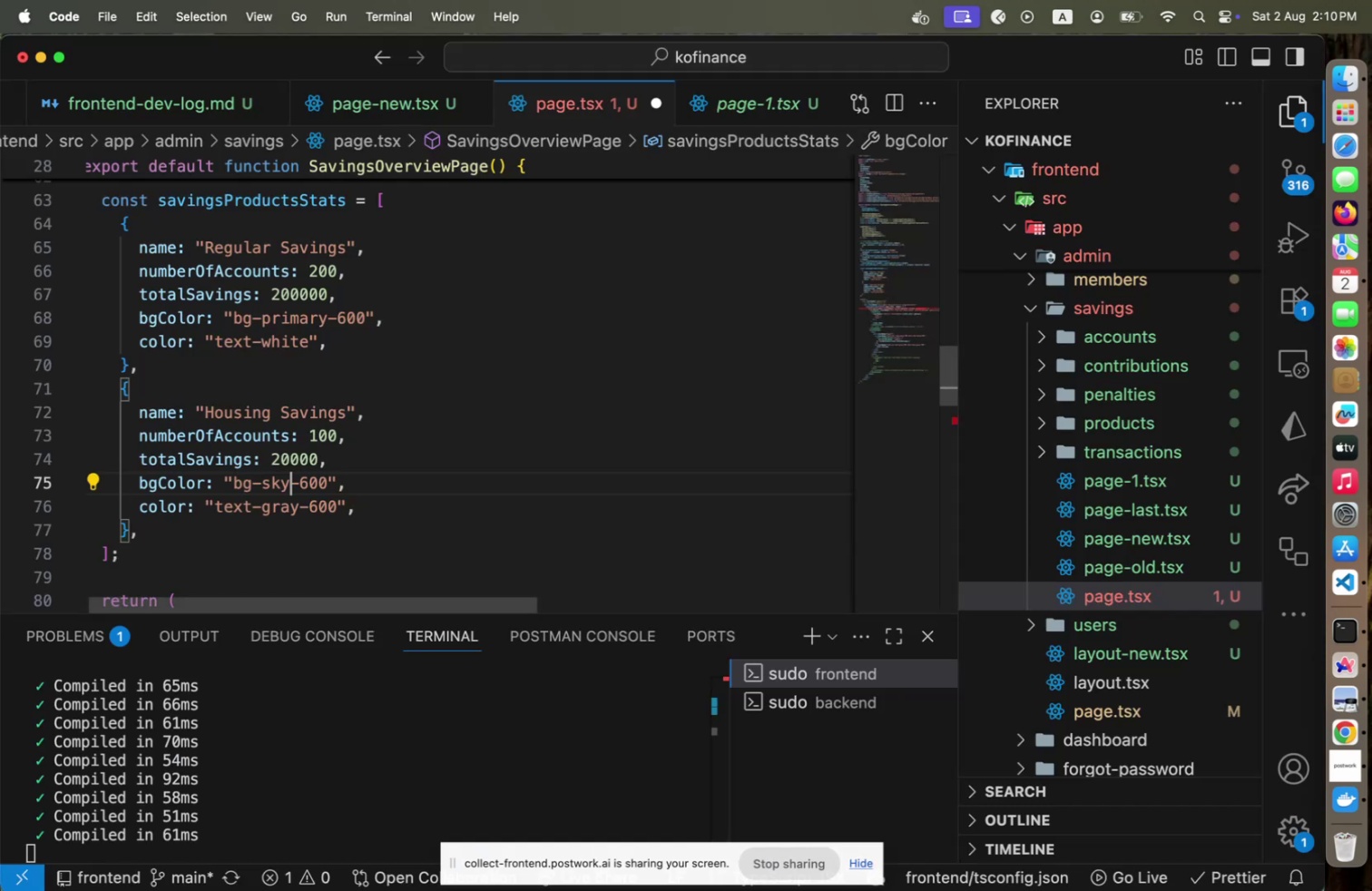 
key(Meta+S)
 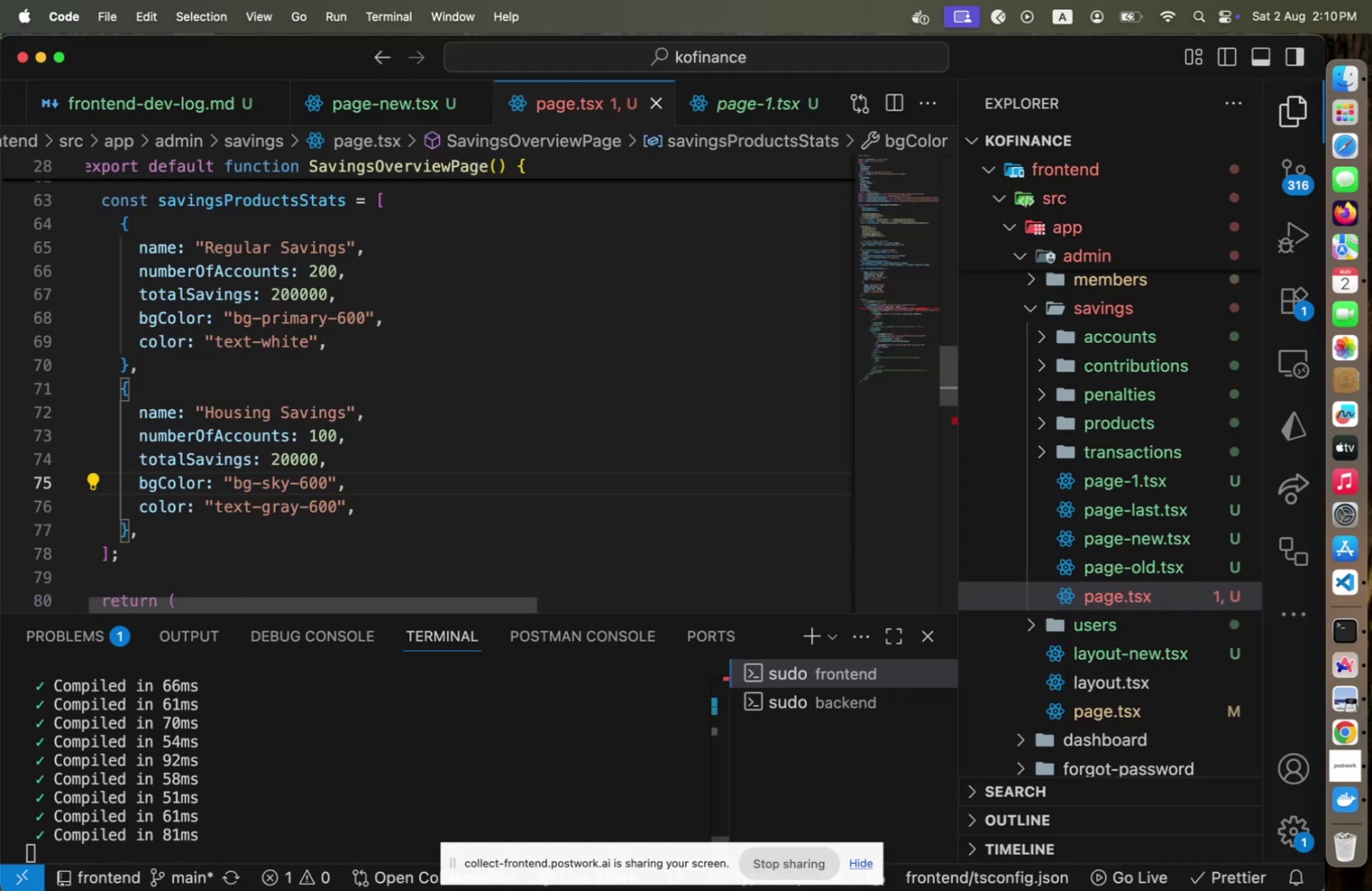 
key(Meta+CommandLeft)
 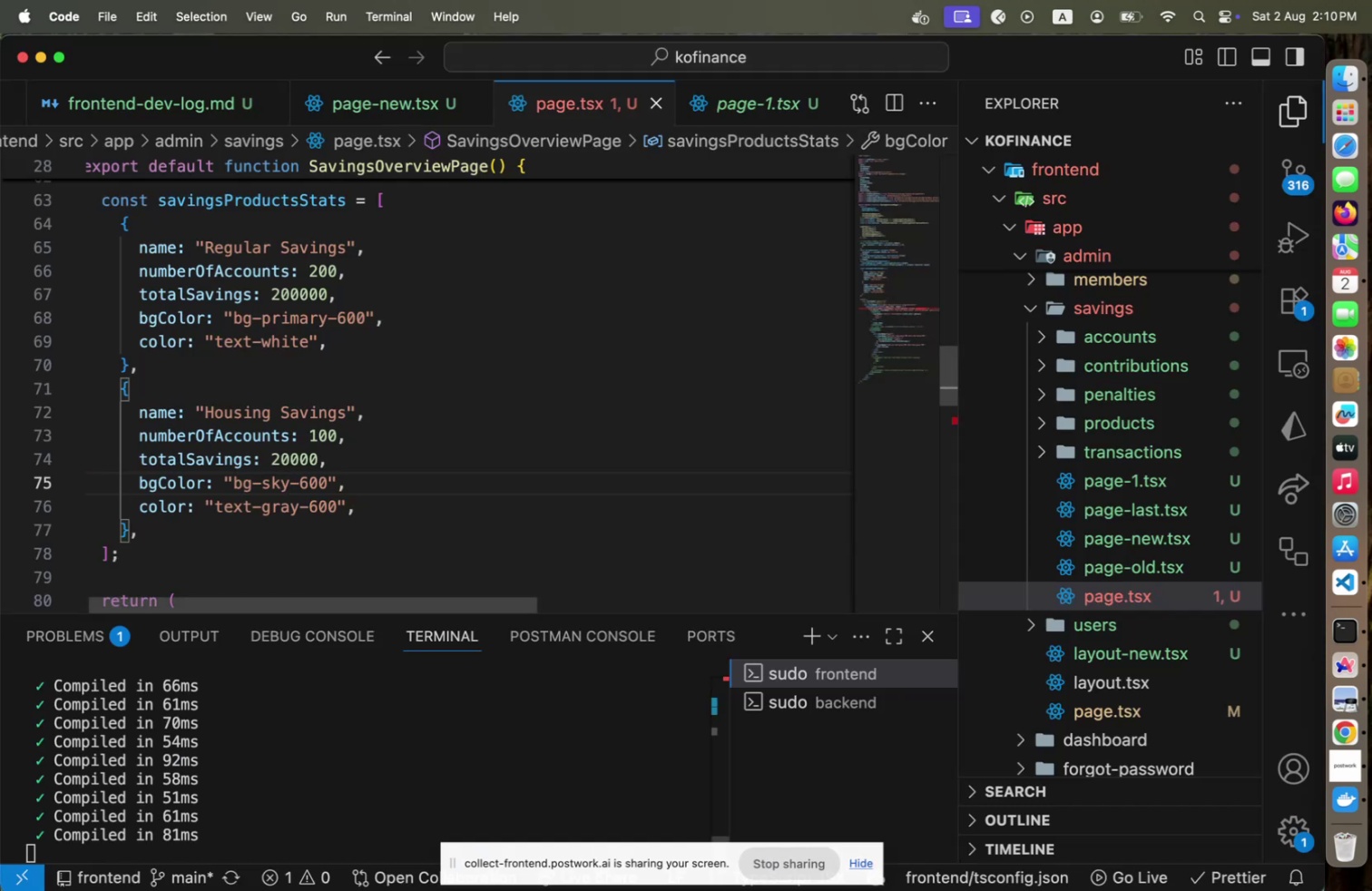 
key(Meta+Tab)
 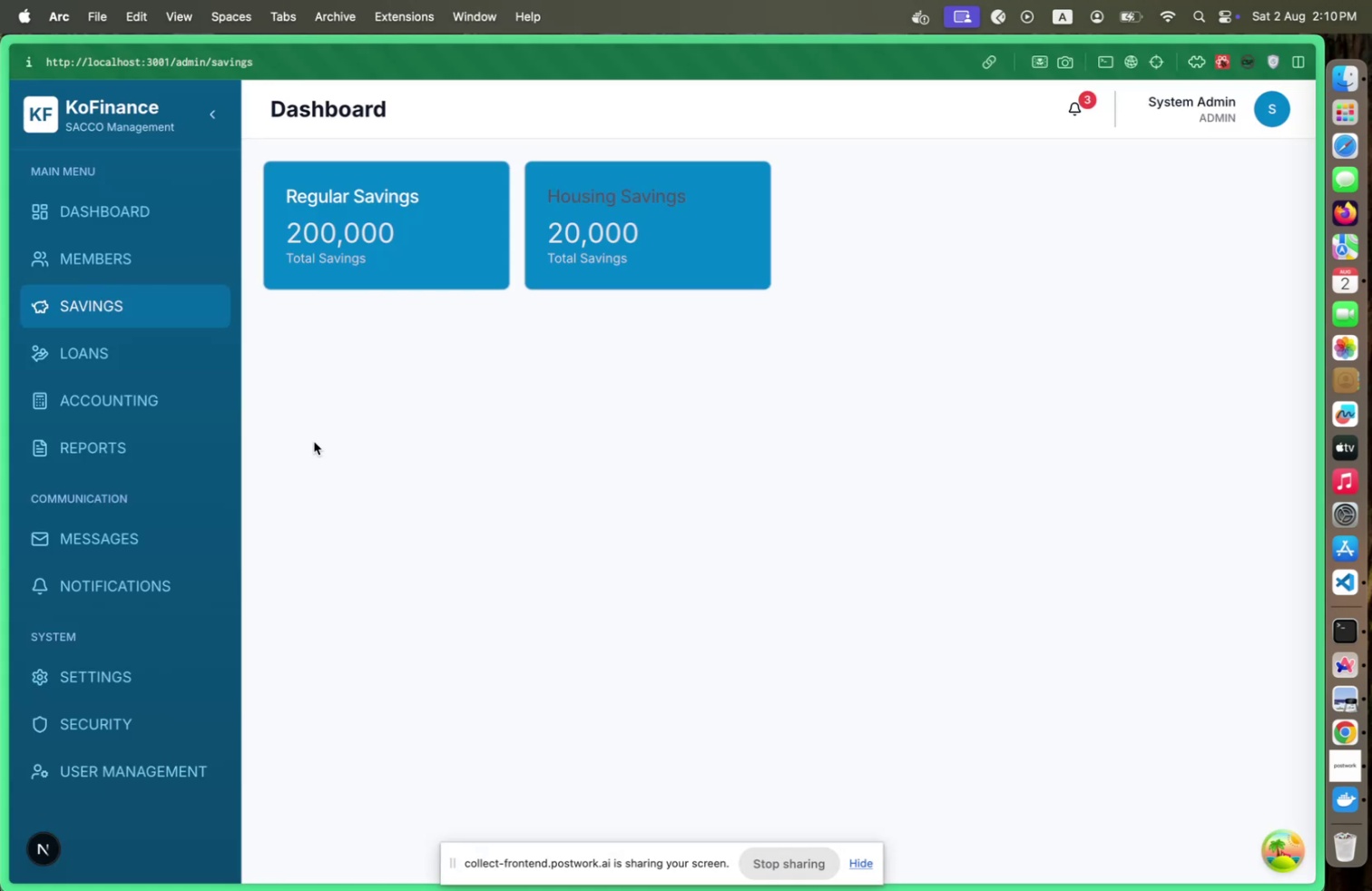 
key(Meta+CommandLeft)
 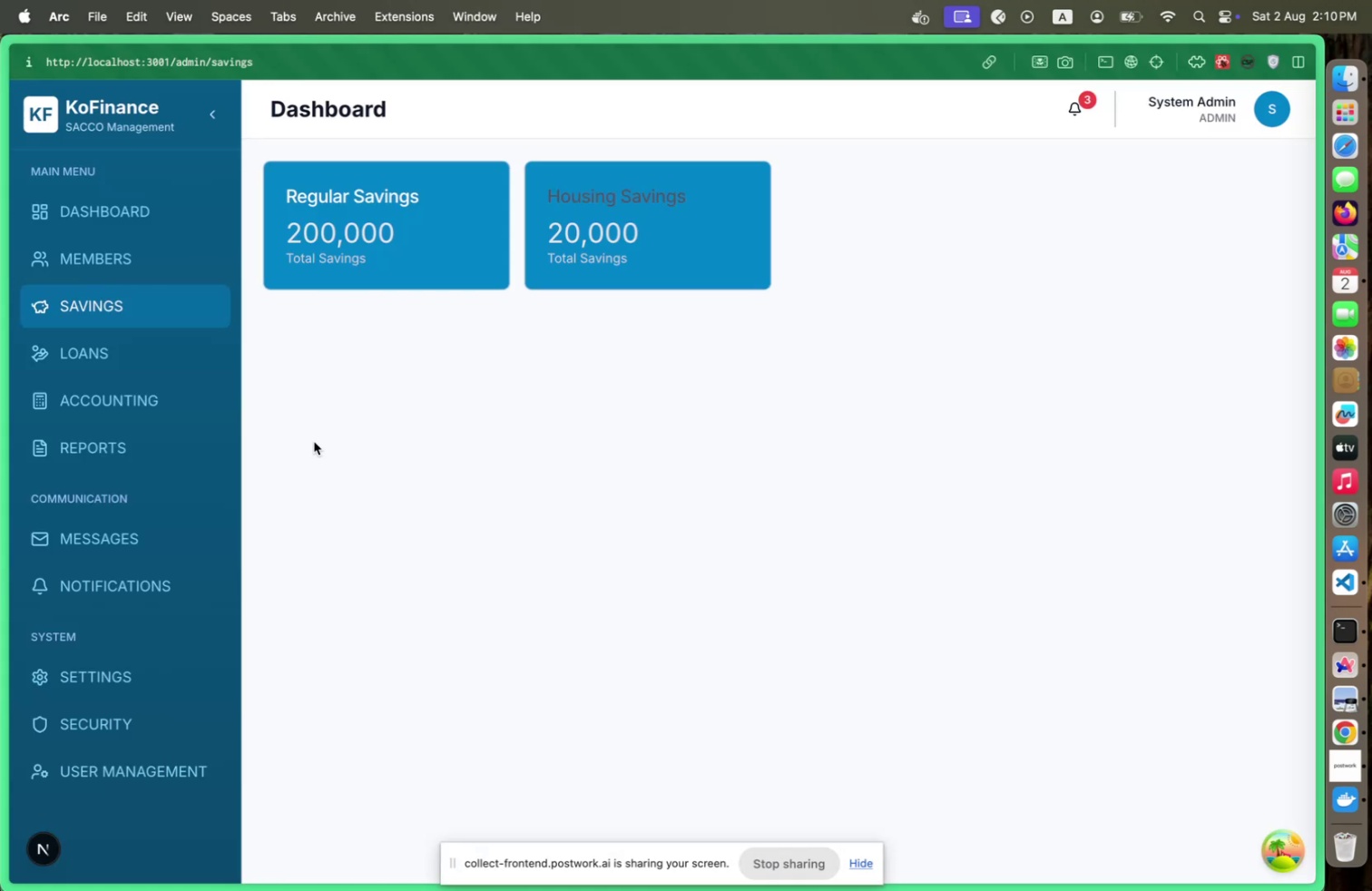 
key(Meta+Tab)
 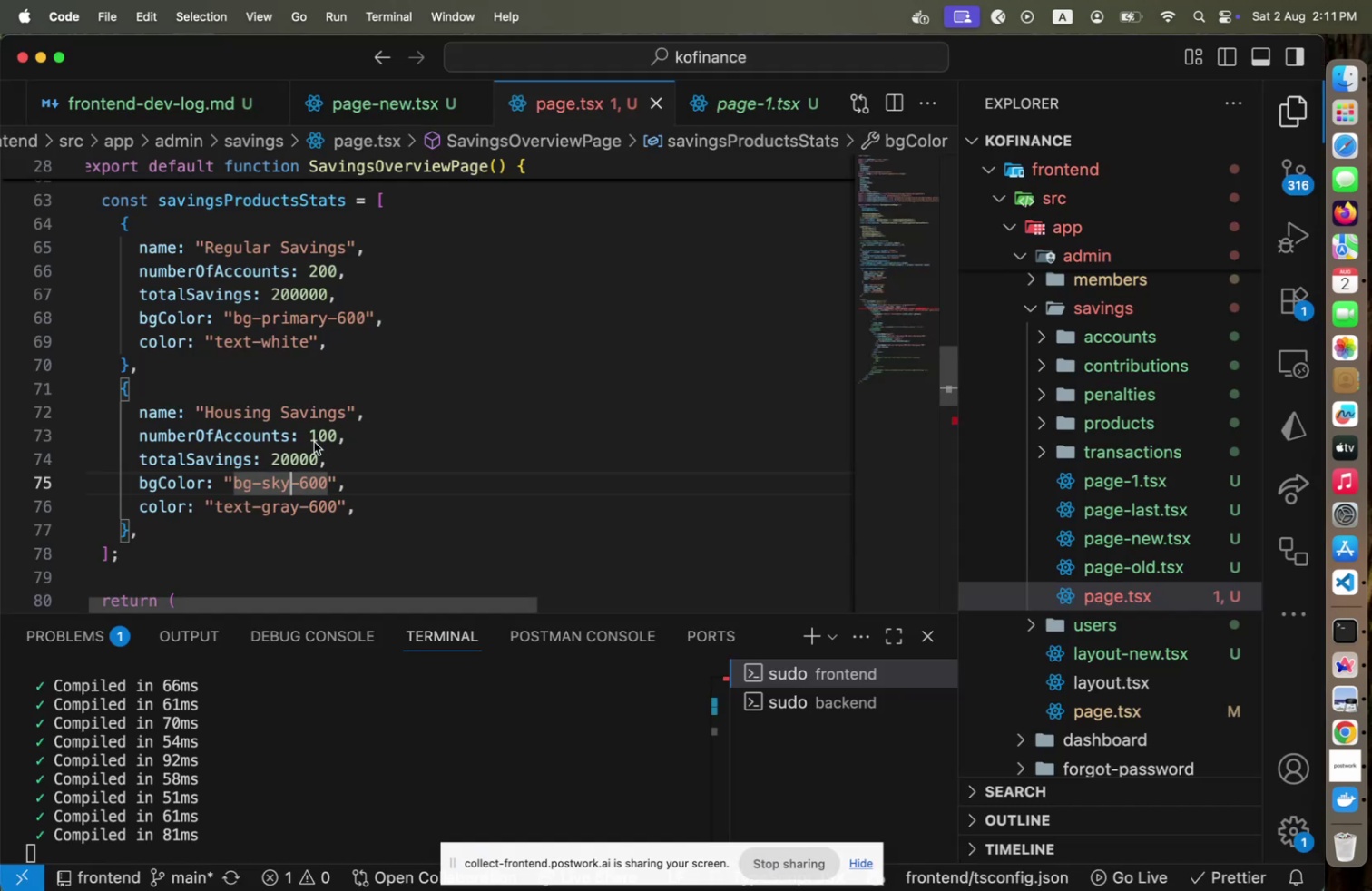 
key(Shift+ArrowLeft)
 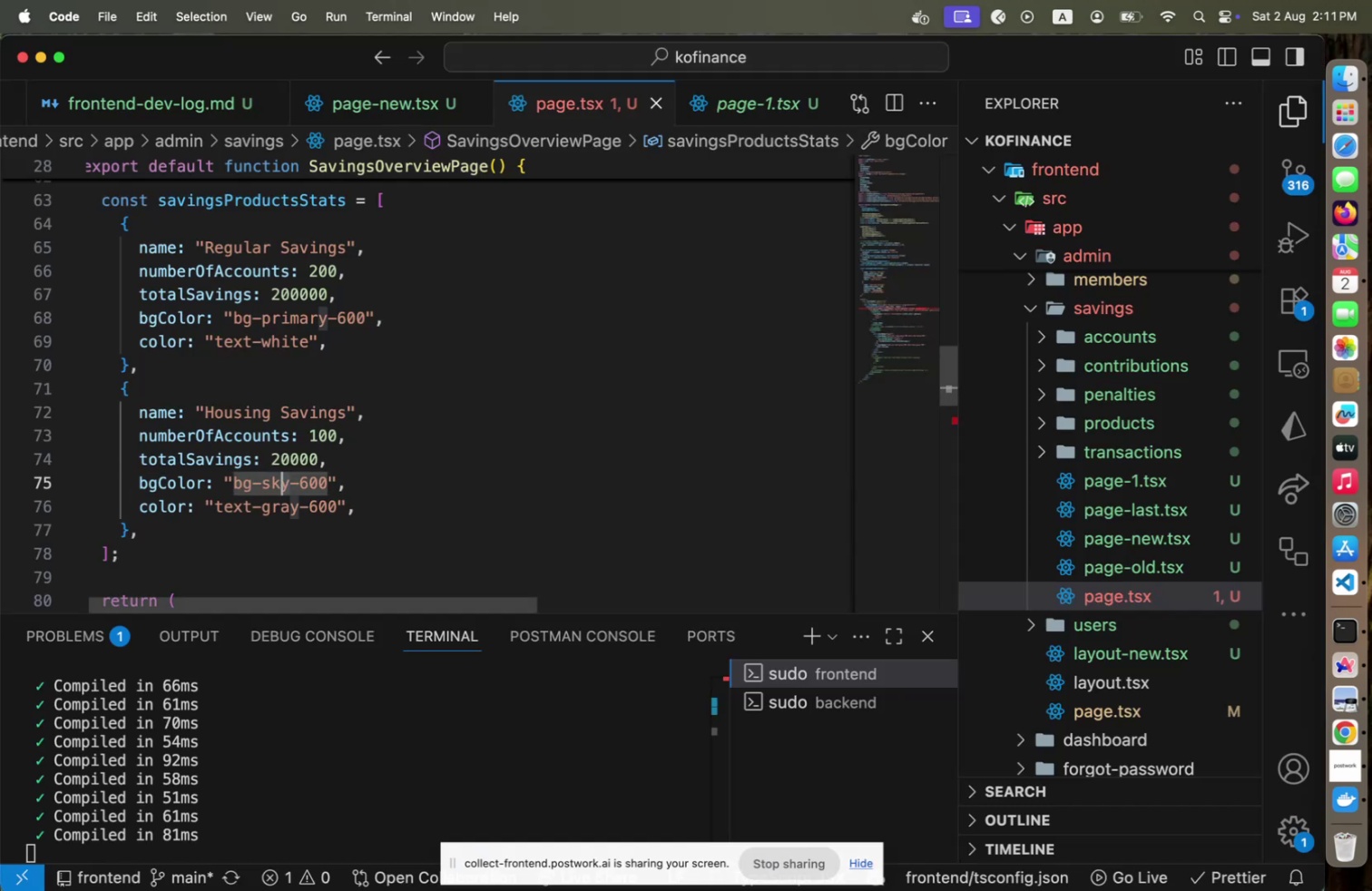 
key(Shift+ArrowLeft)
 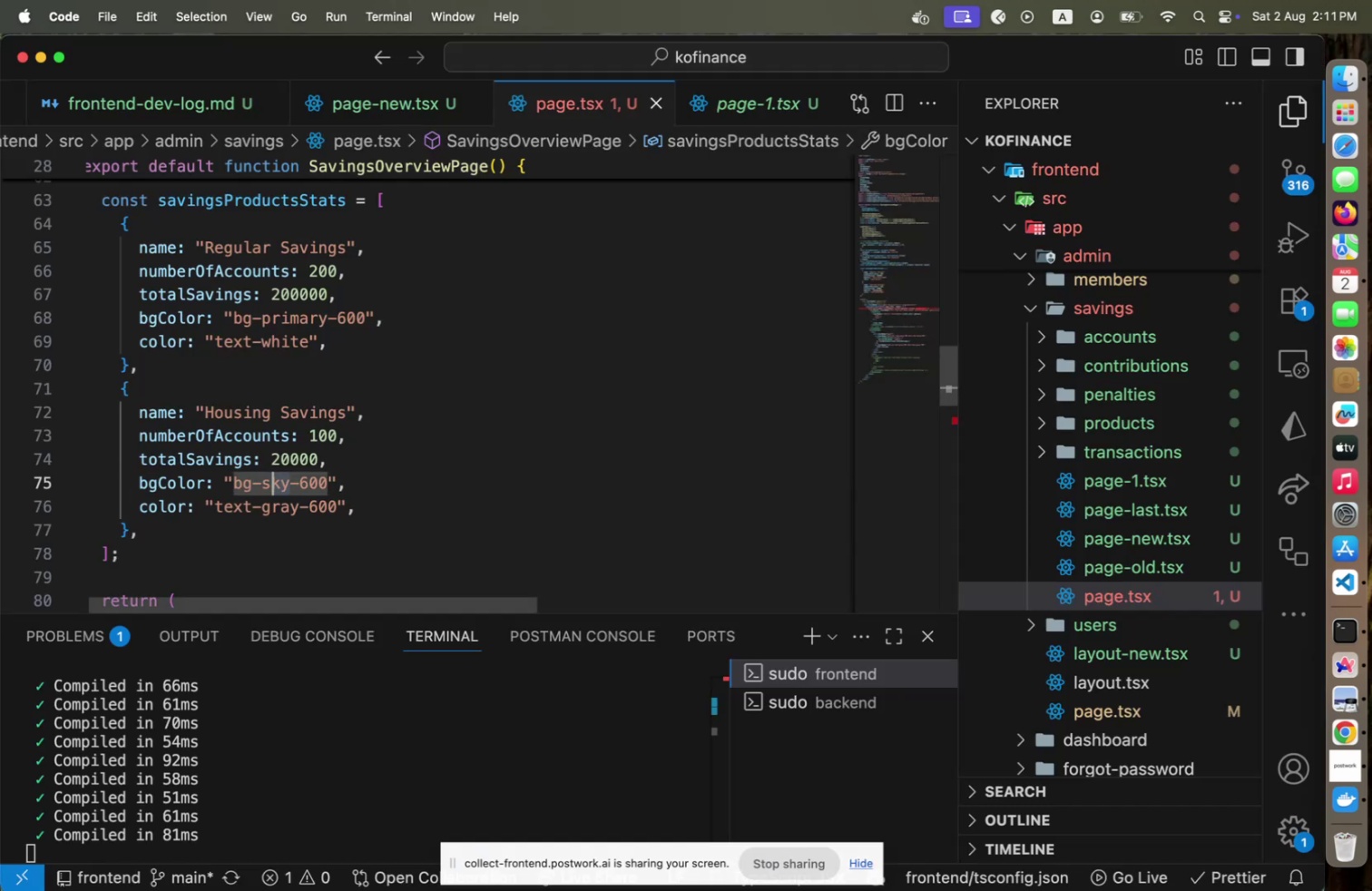 
key(Shift+ArrowLeft)
 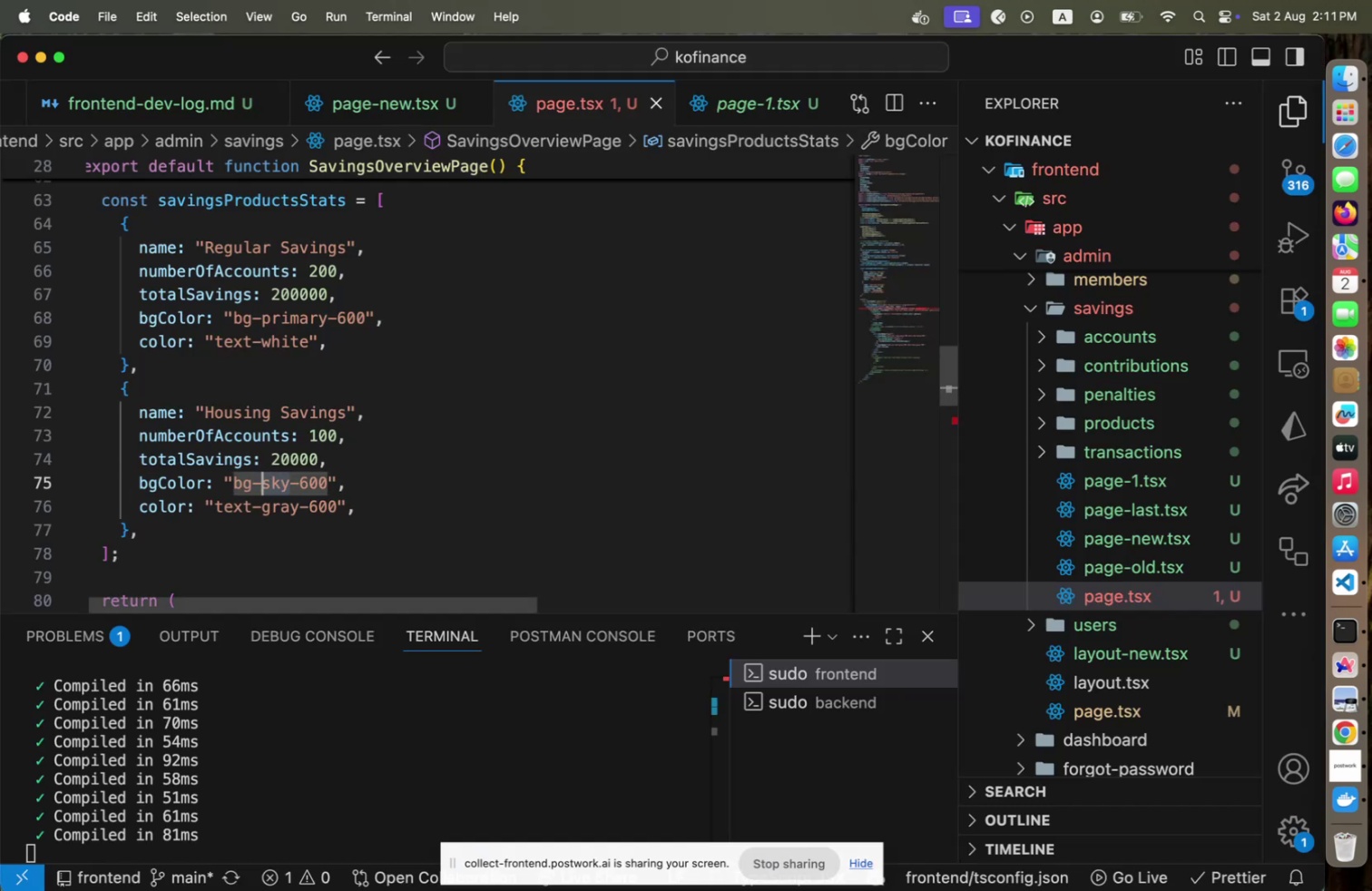 
key(Shift+ArrowLeft)
 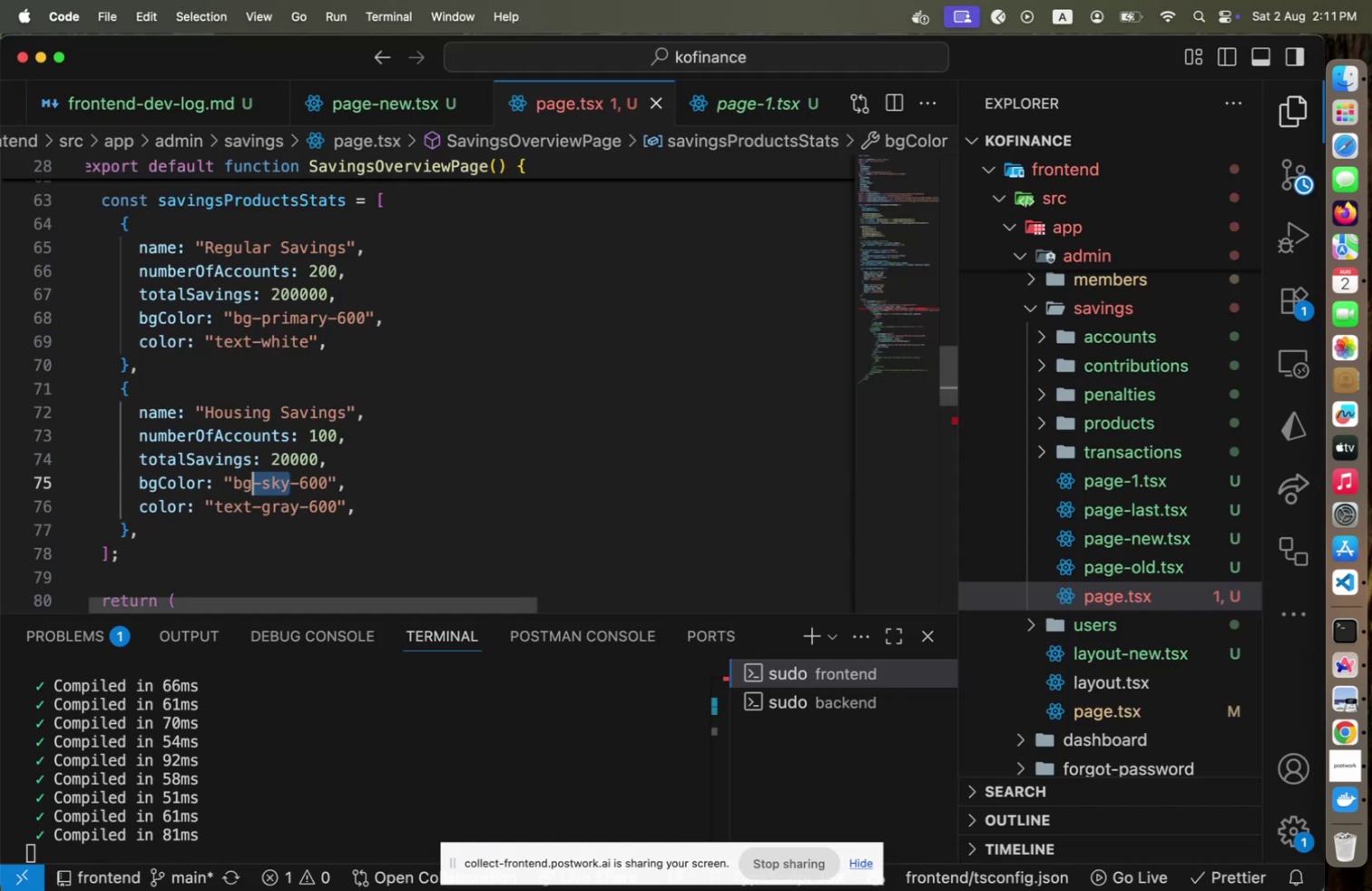 
key(Shift+ArrowRight)
 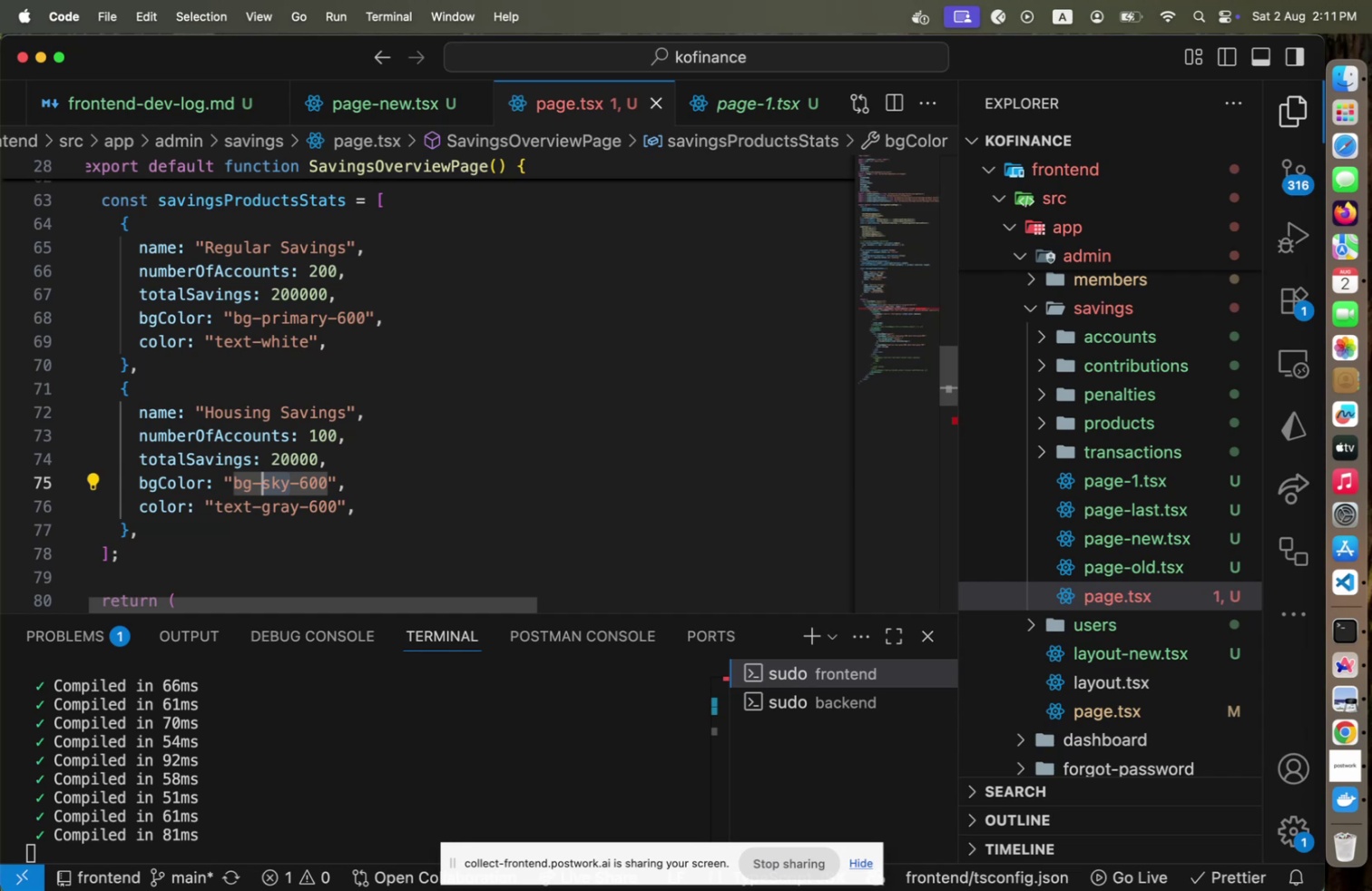 
type(bisue)
key(Backspace)
key(Backspace)
type(cue)
 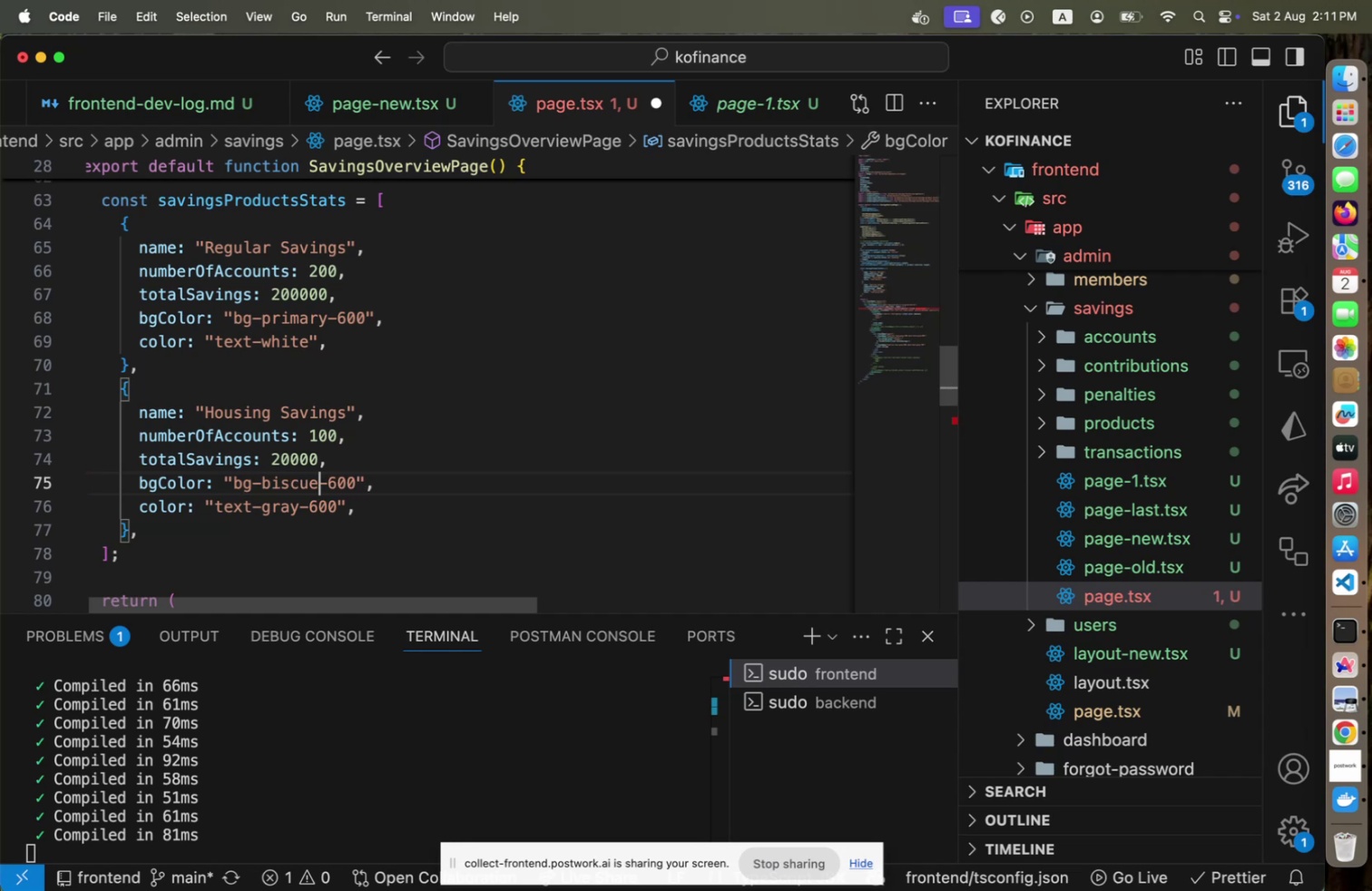 
key(Meta+CommandLeft)
 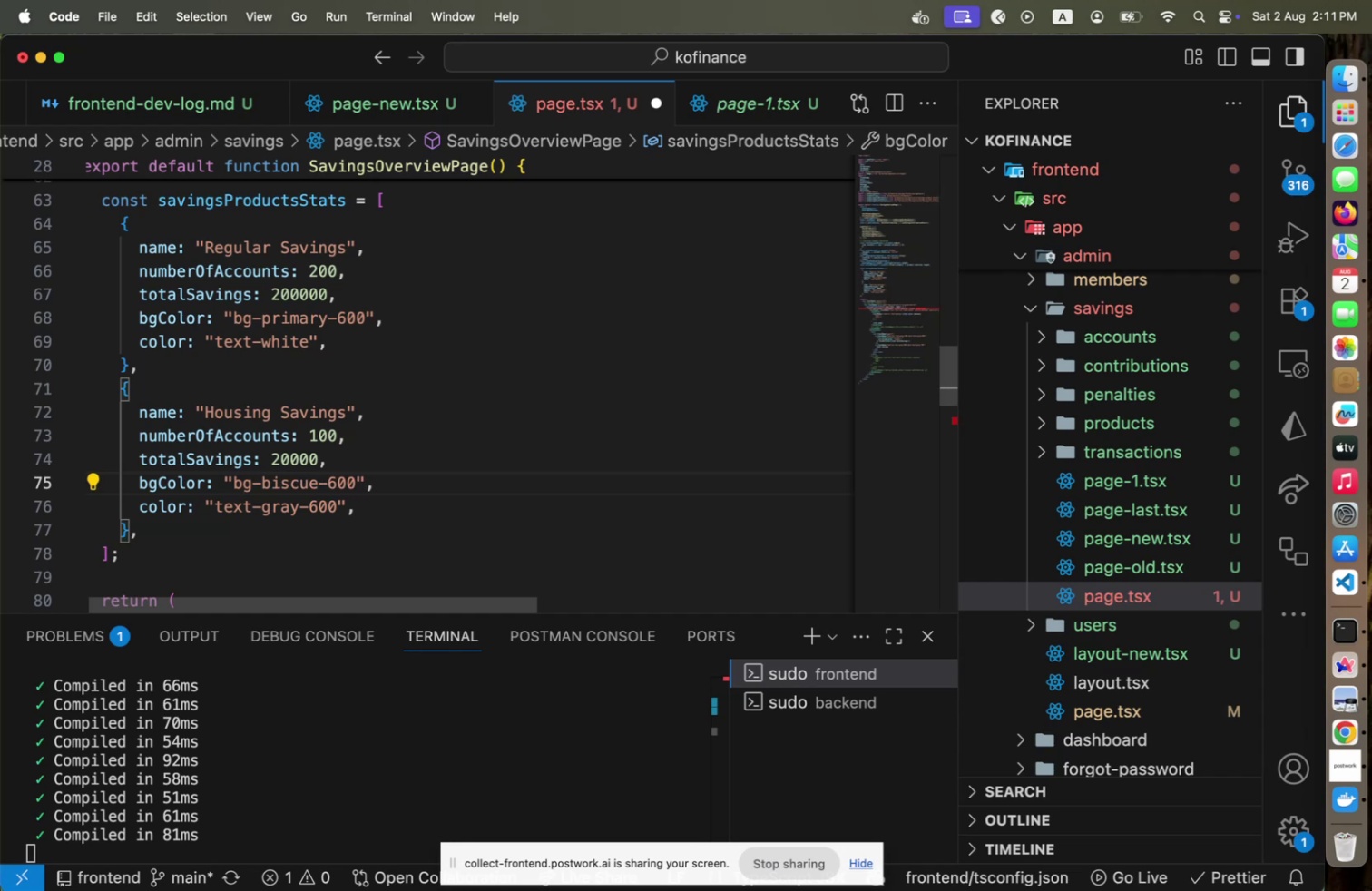 
key(Meta+S)
 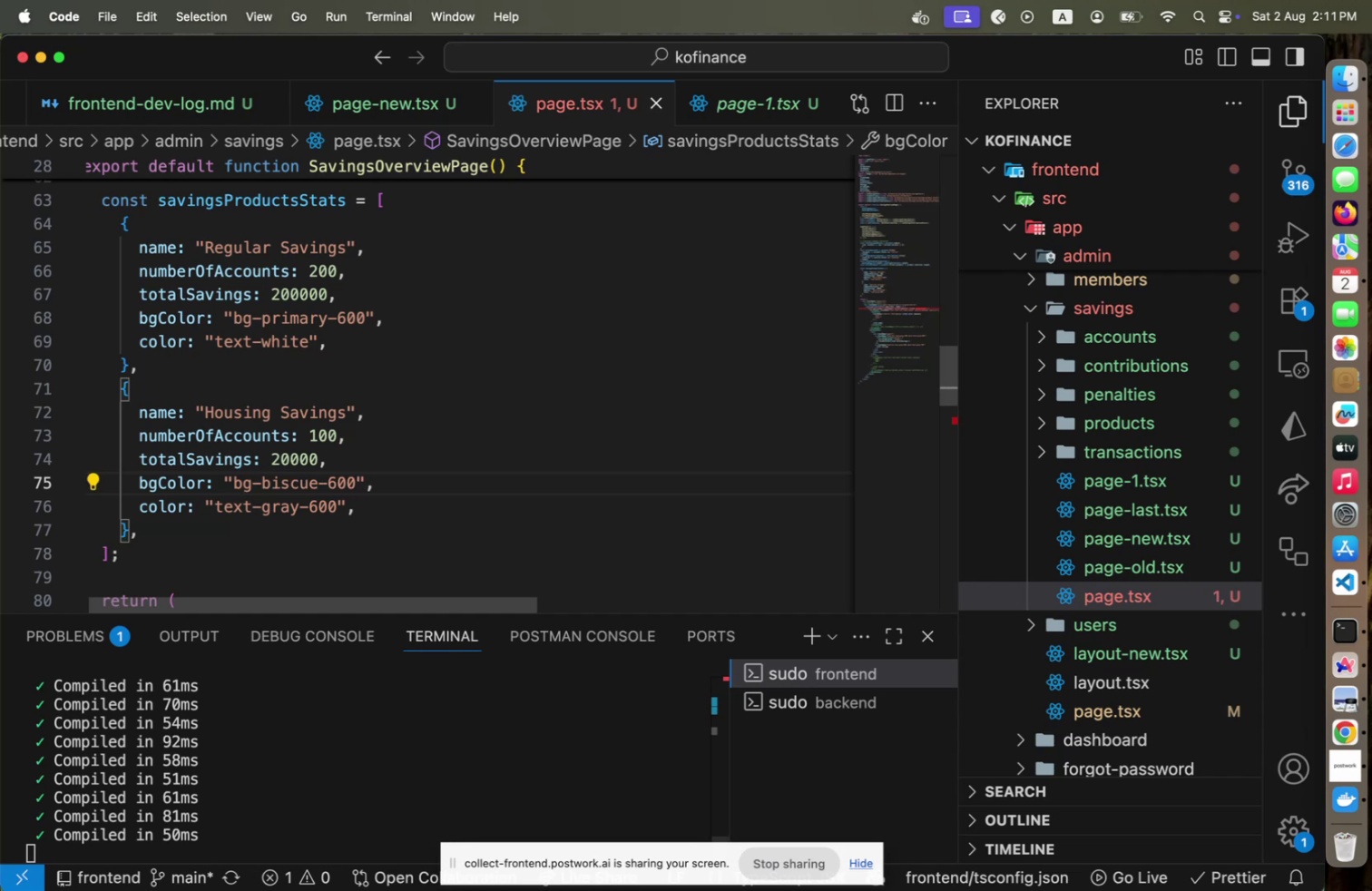 
key(Meta+CommandLeft)
 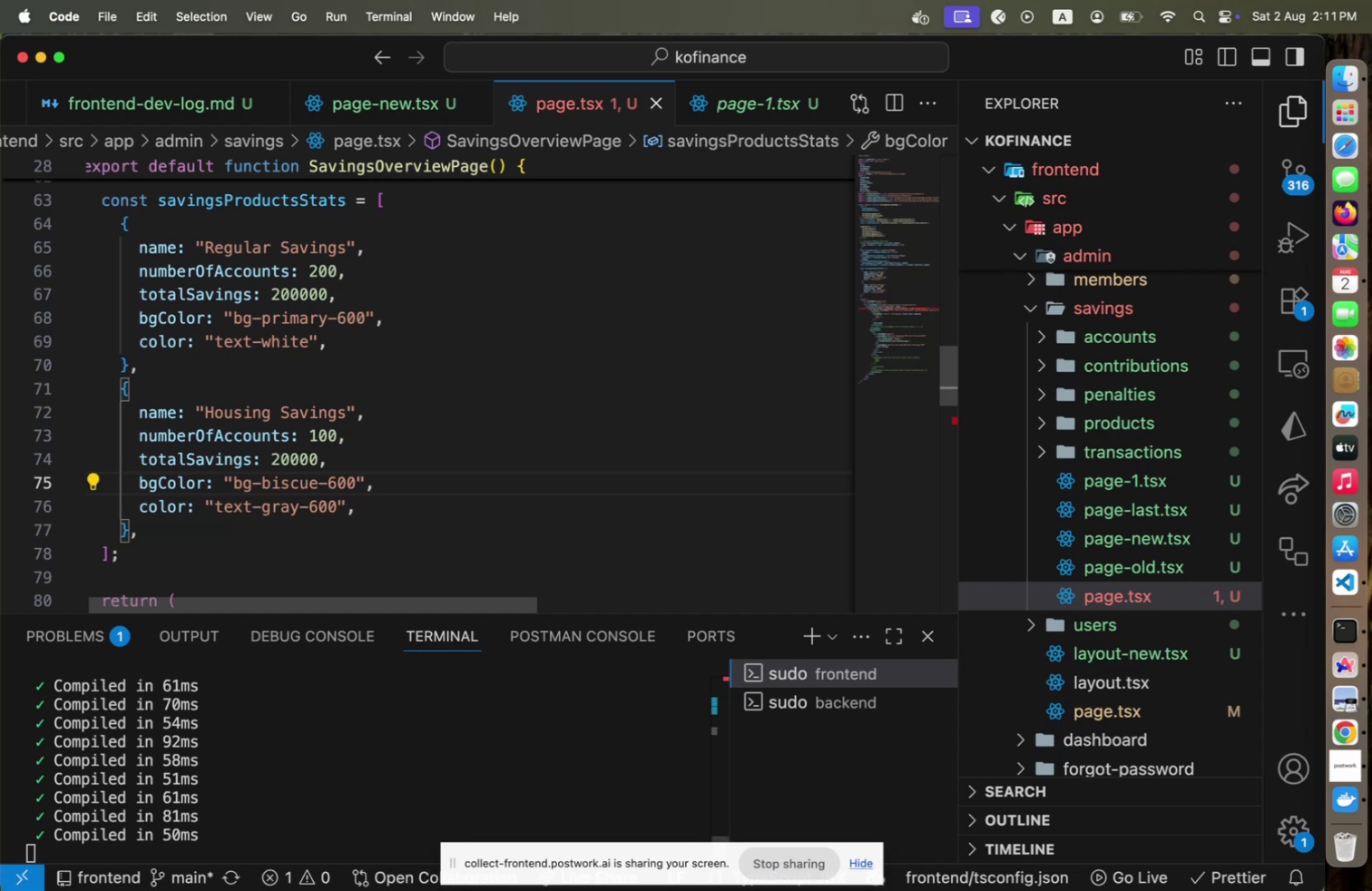 
key(Meta+Tab)
 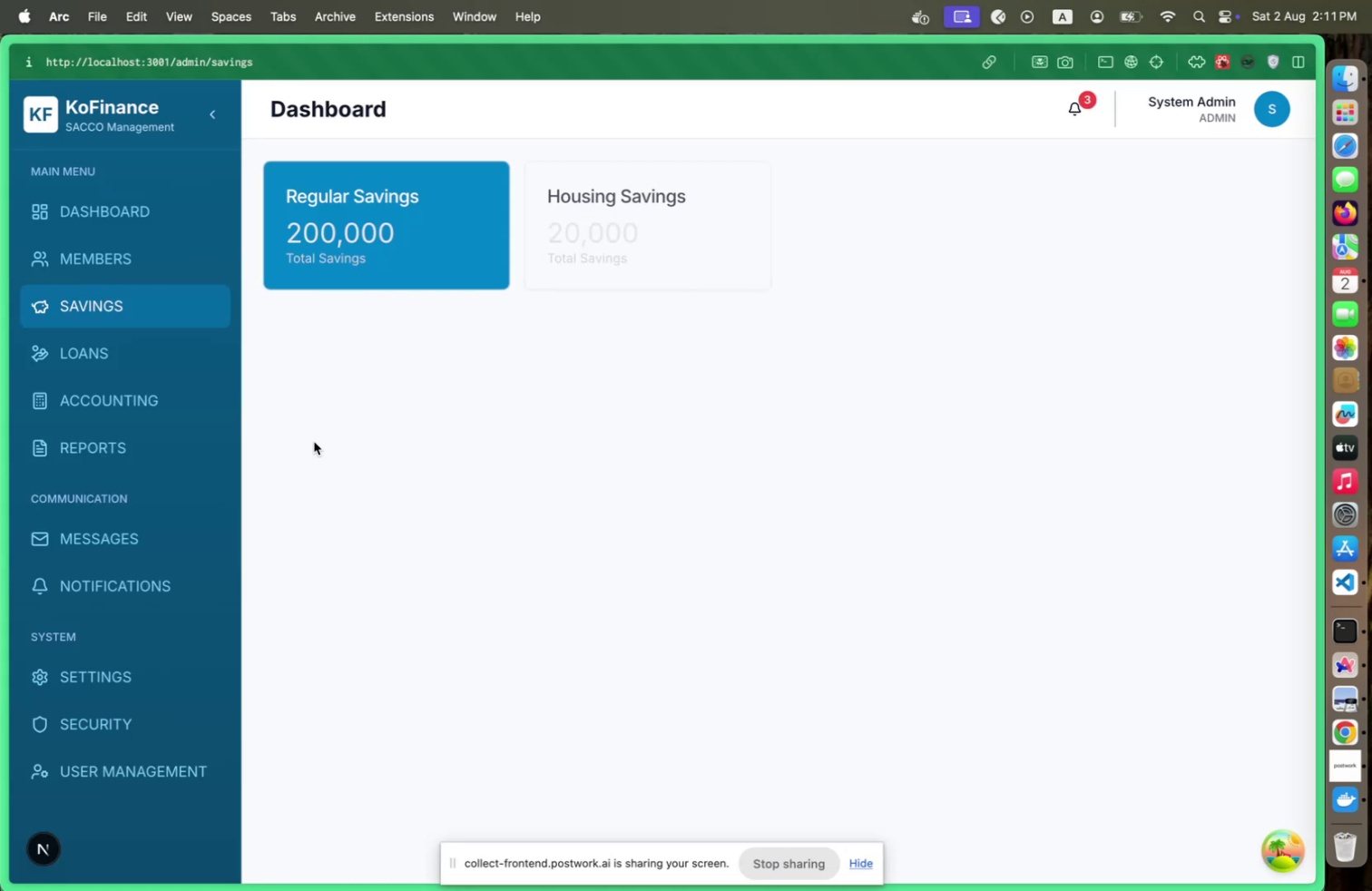 
key(Meta+CommandLeft)
 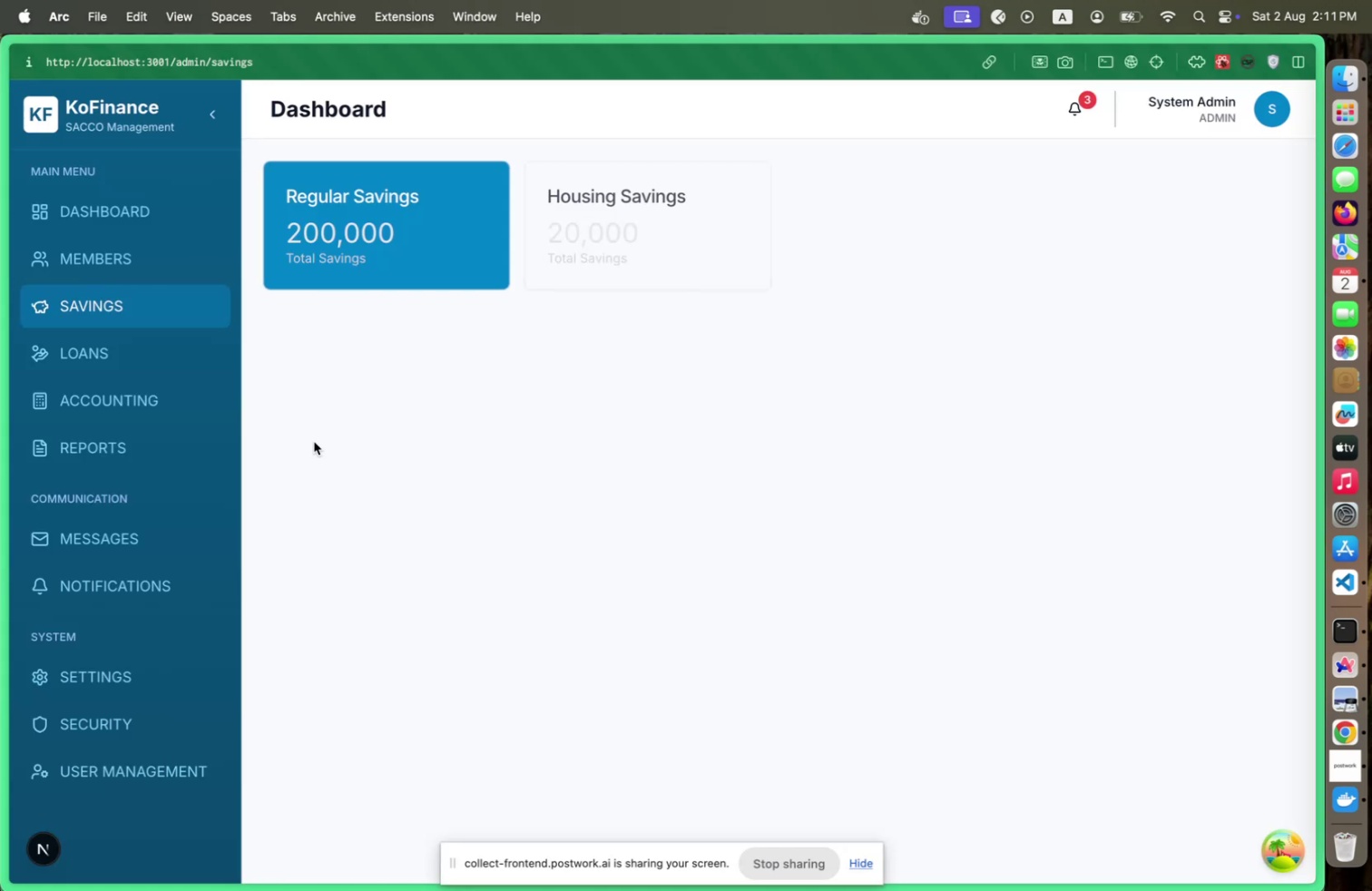 
key(Meta+Tab)
 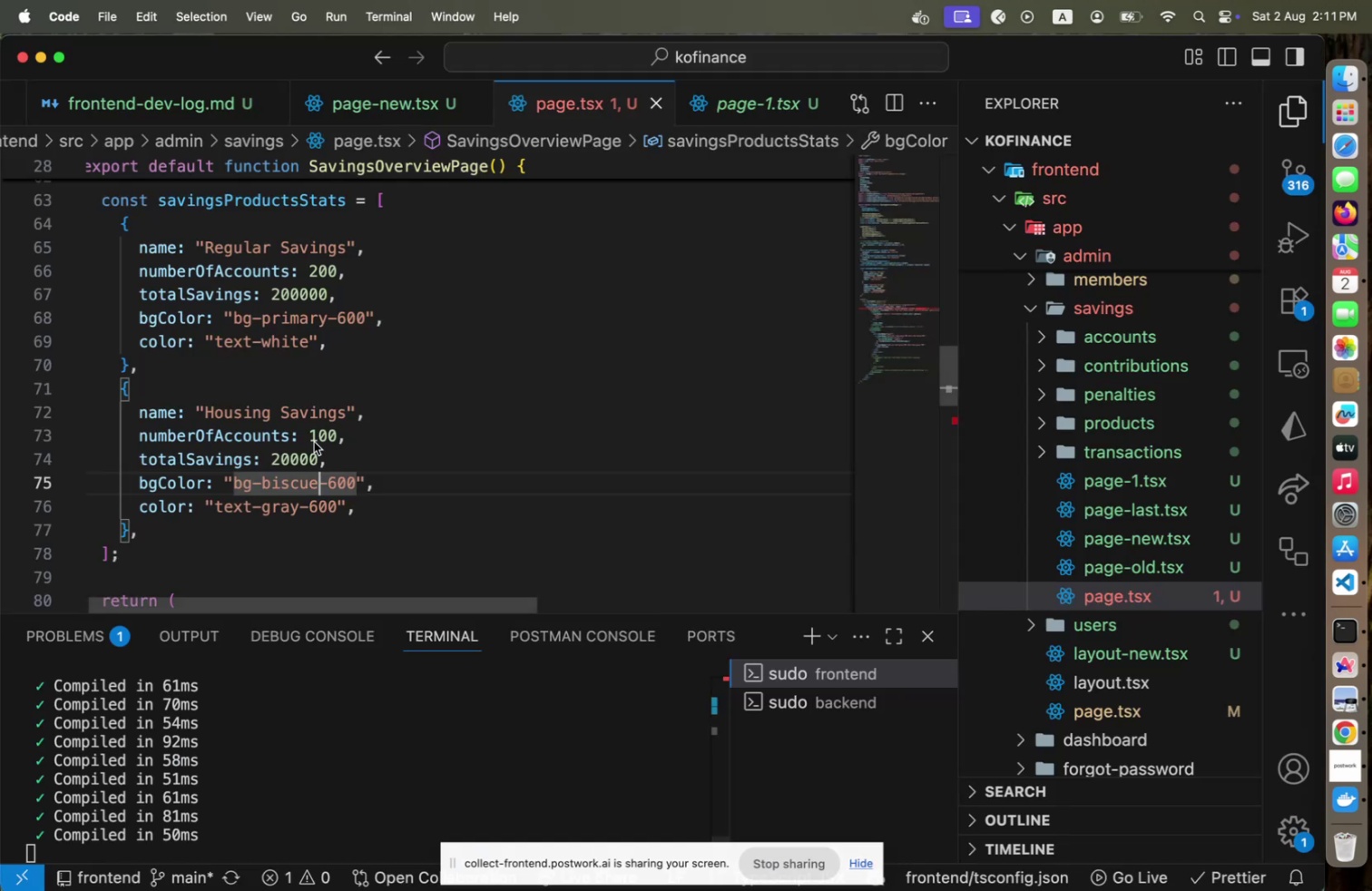 
key(Backspace)
key(Backspace)
key(Backspace)
key(Backspace)
key(Backspace)
key(Backspace)
type(orange)
 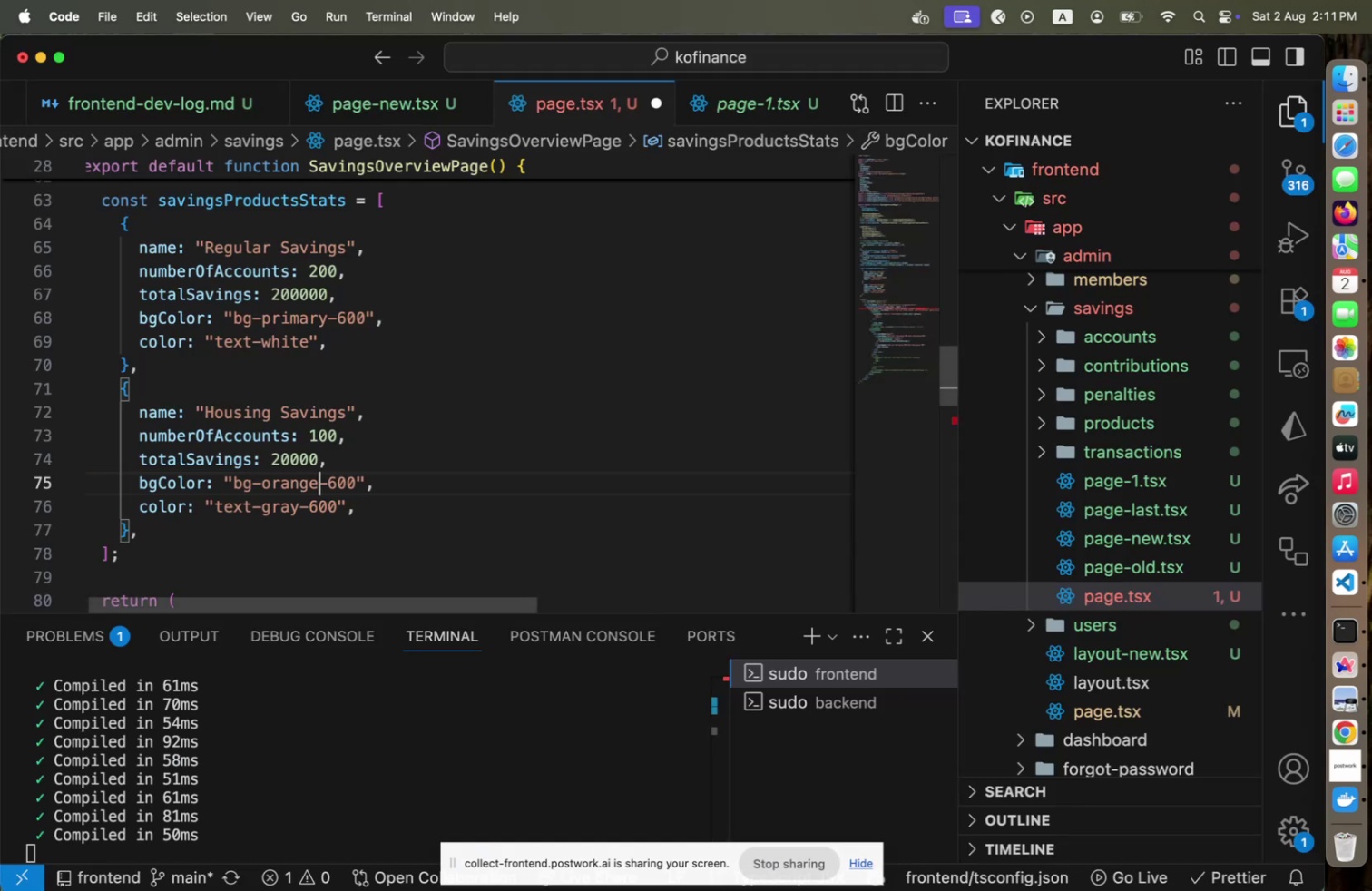 
key(Meta+CommandLeft)
 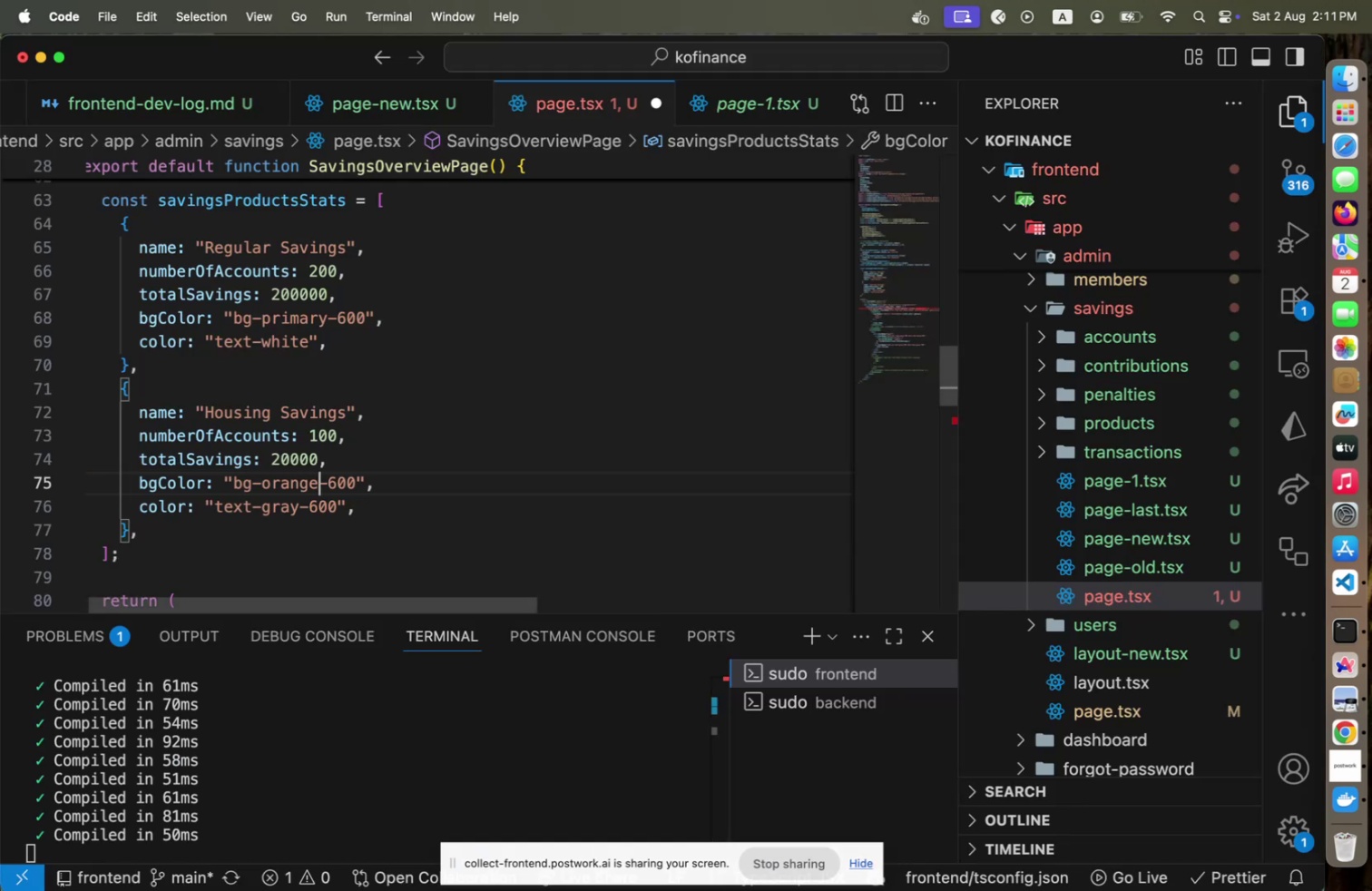 
key(Meta+S)
 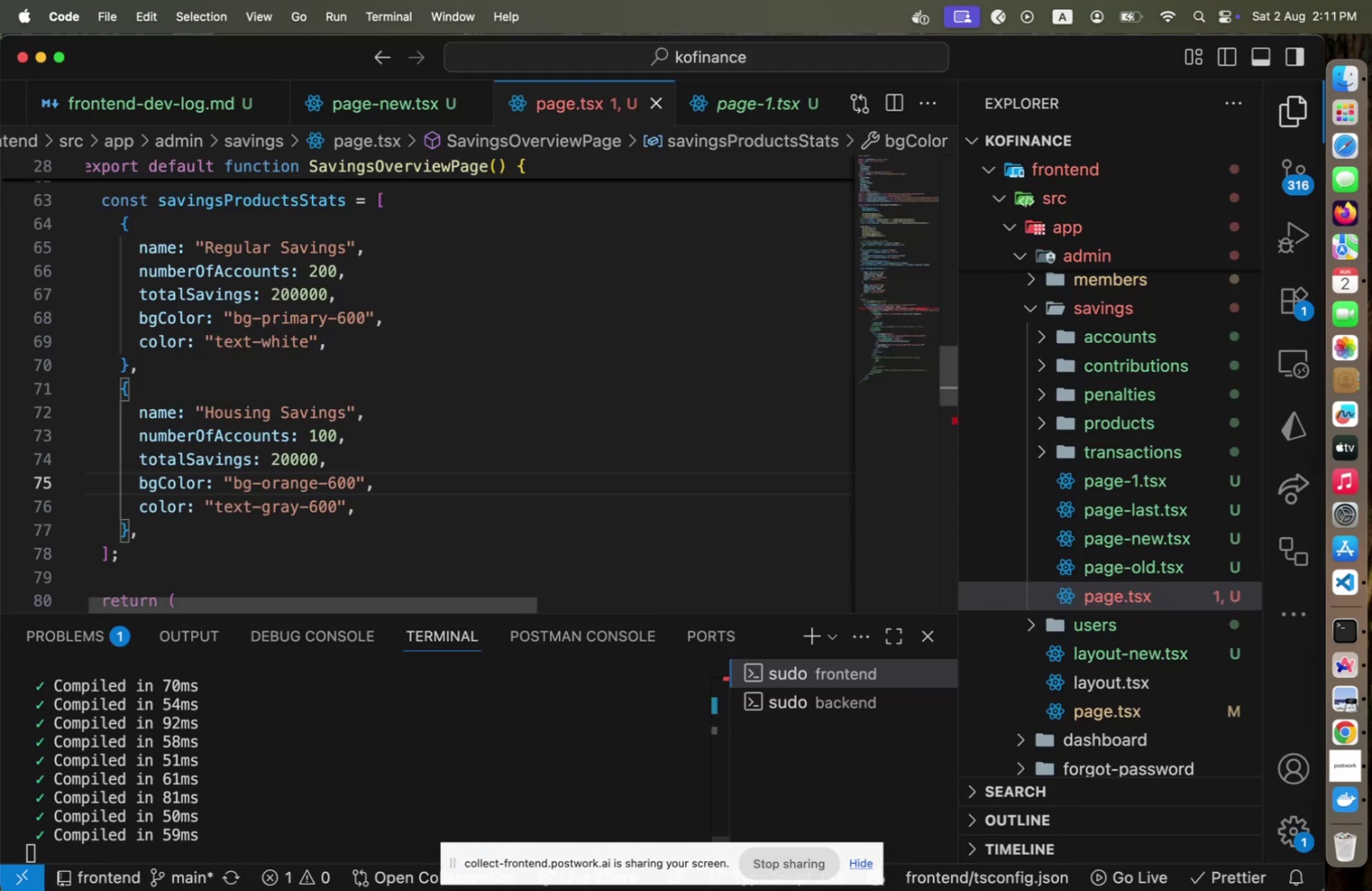 
key(Meta+CommandLeft)
 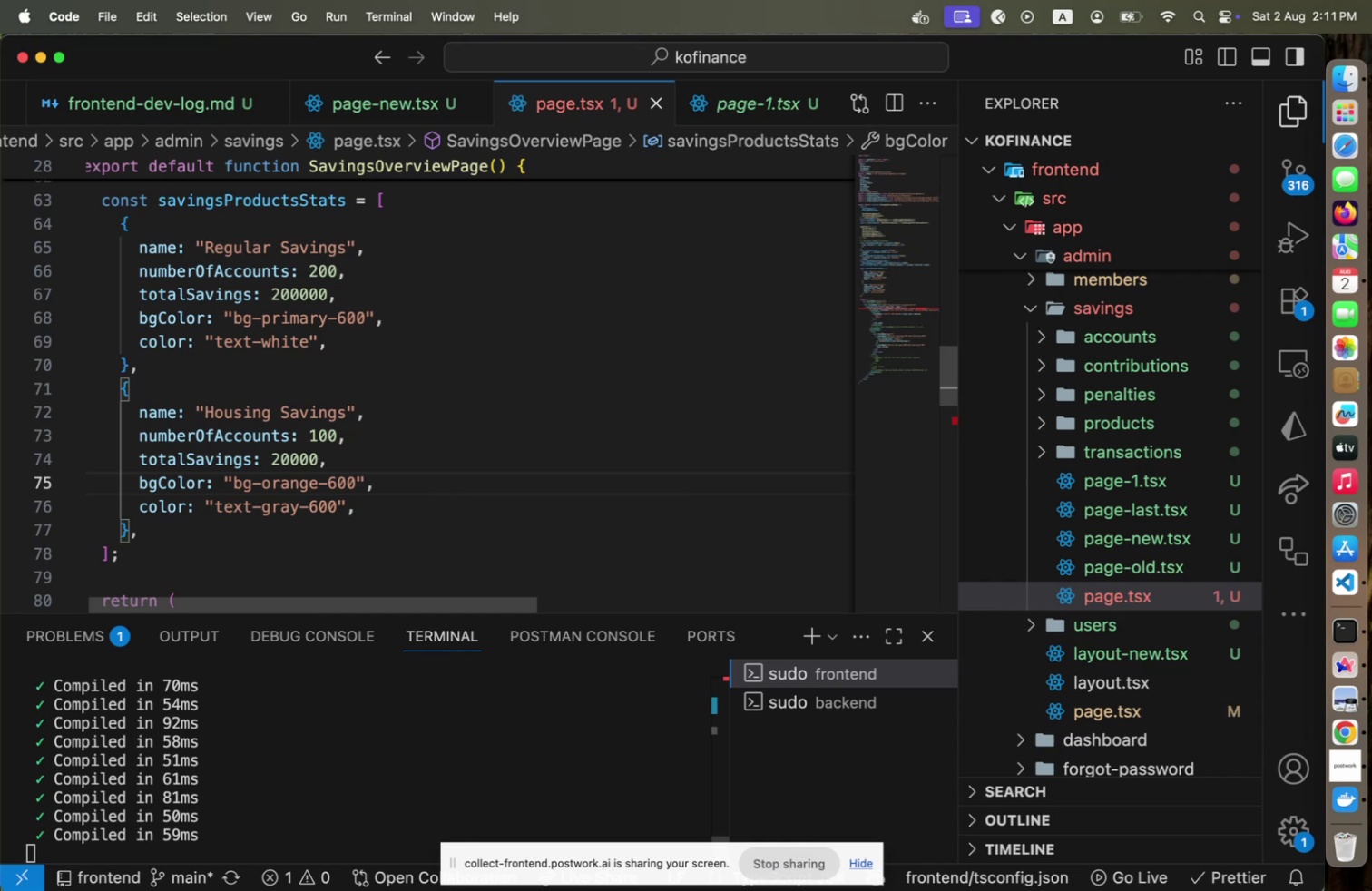 
key(Meta+Tab)
 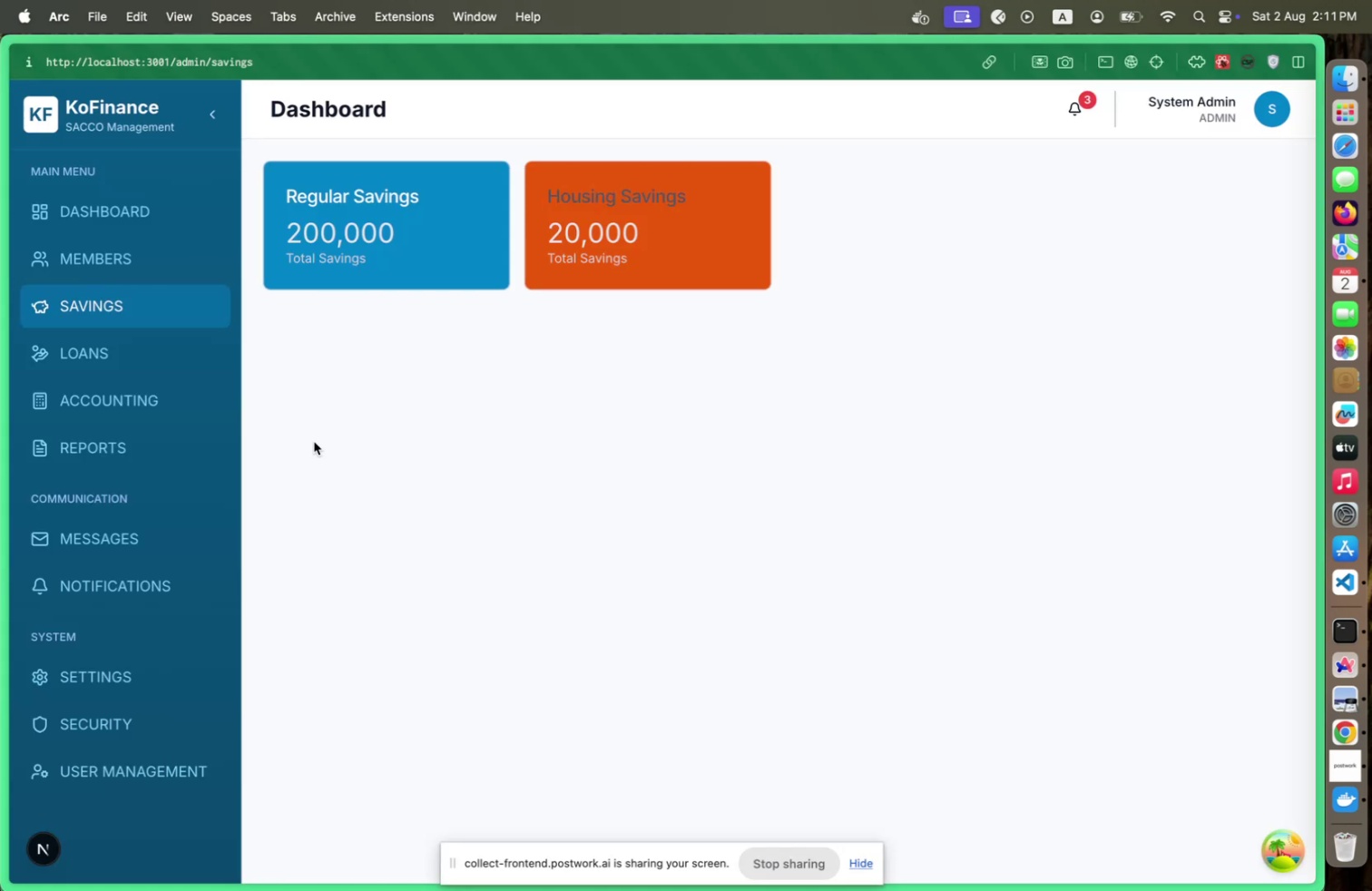 
key(Meta+CommandLeft)
 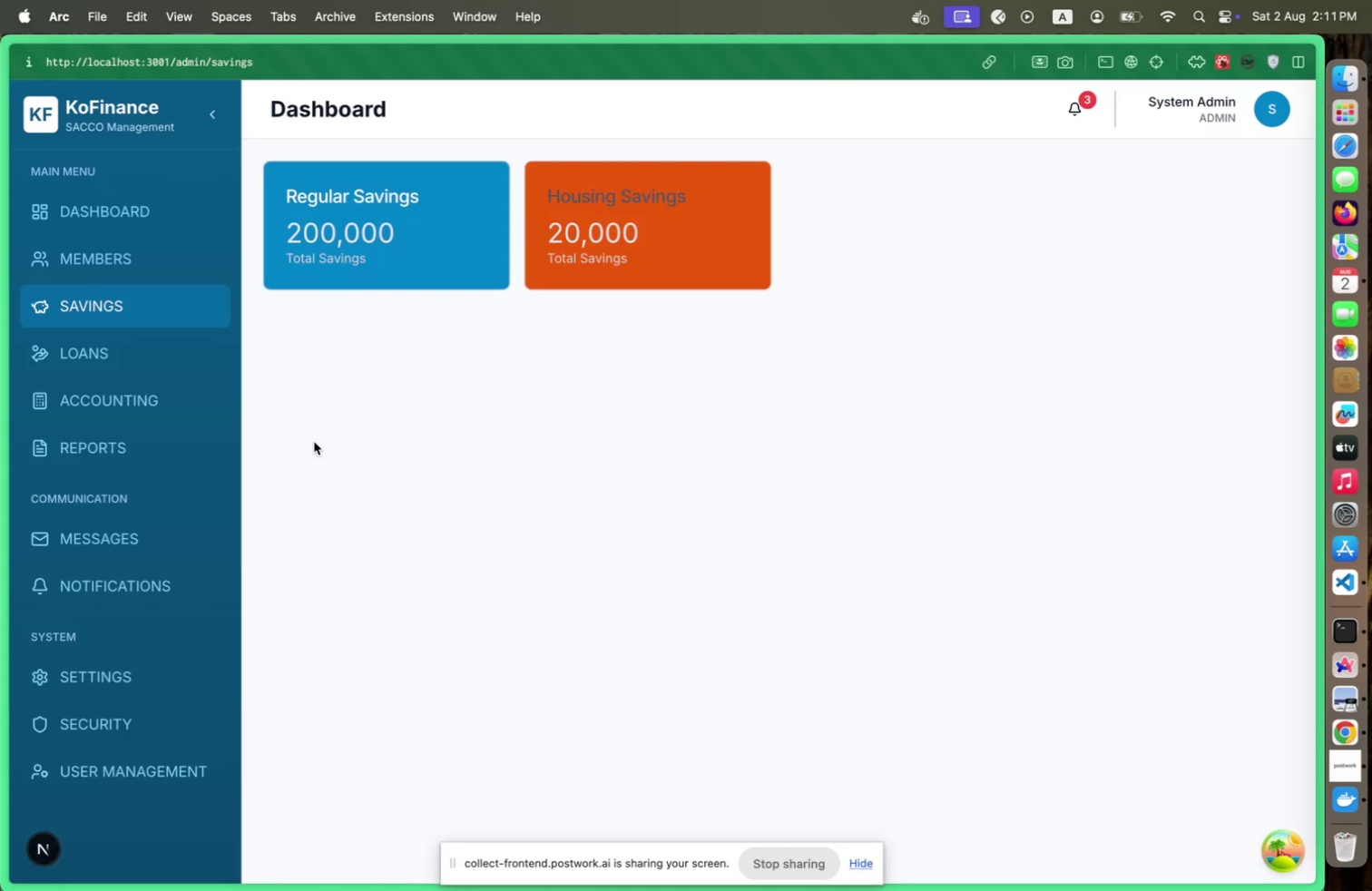 
key(Meta+Tab)
 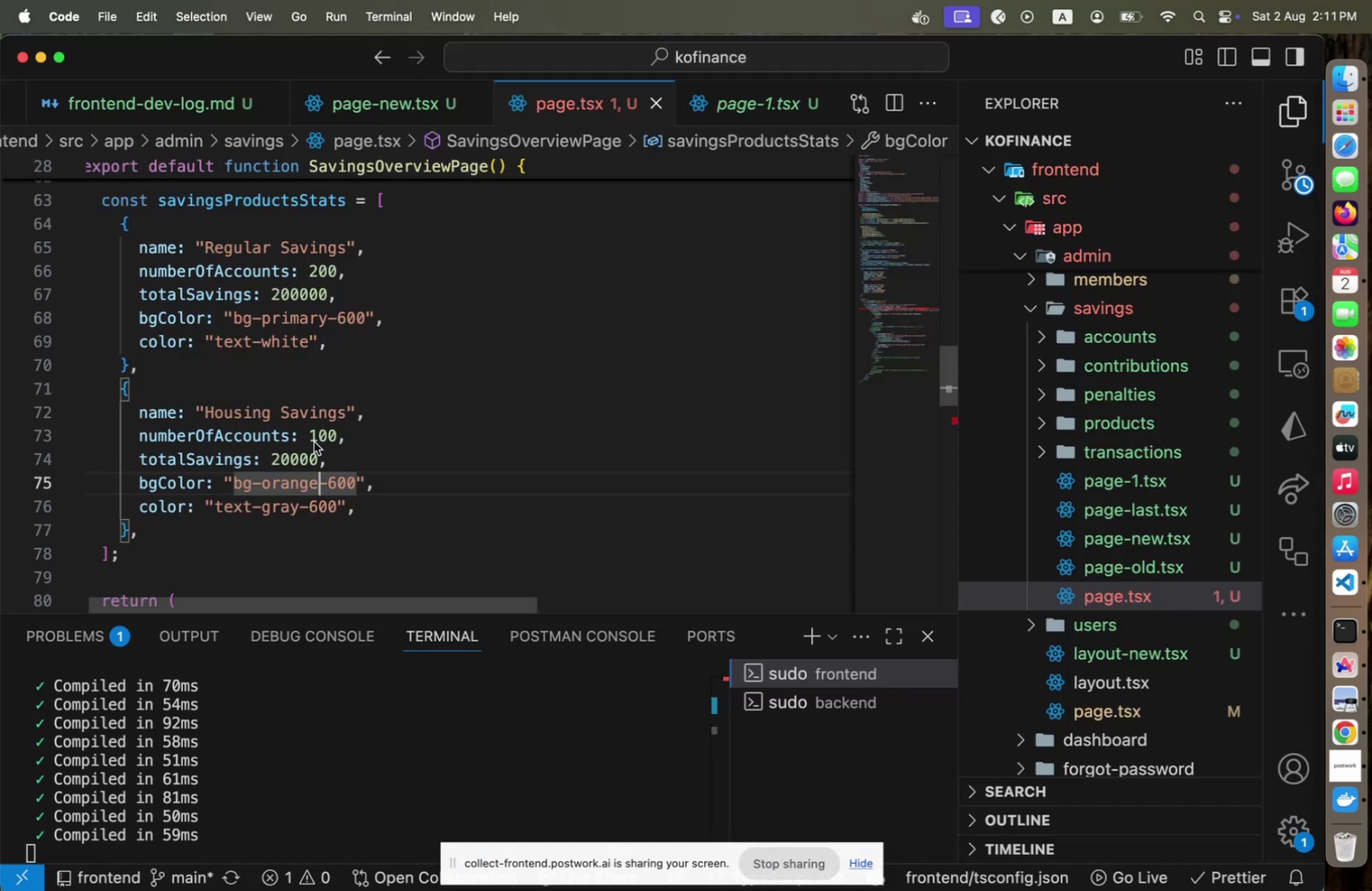 
key(ArrowRight)
 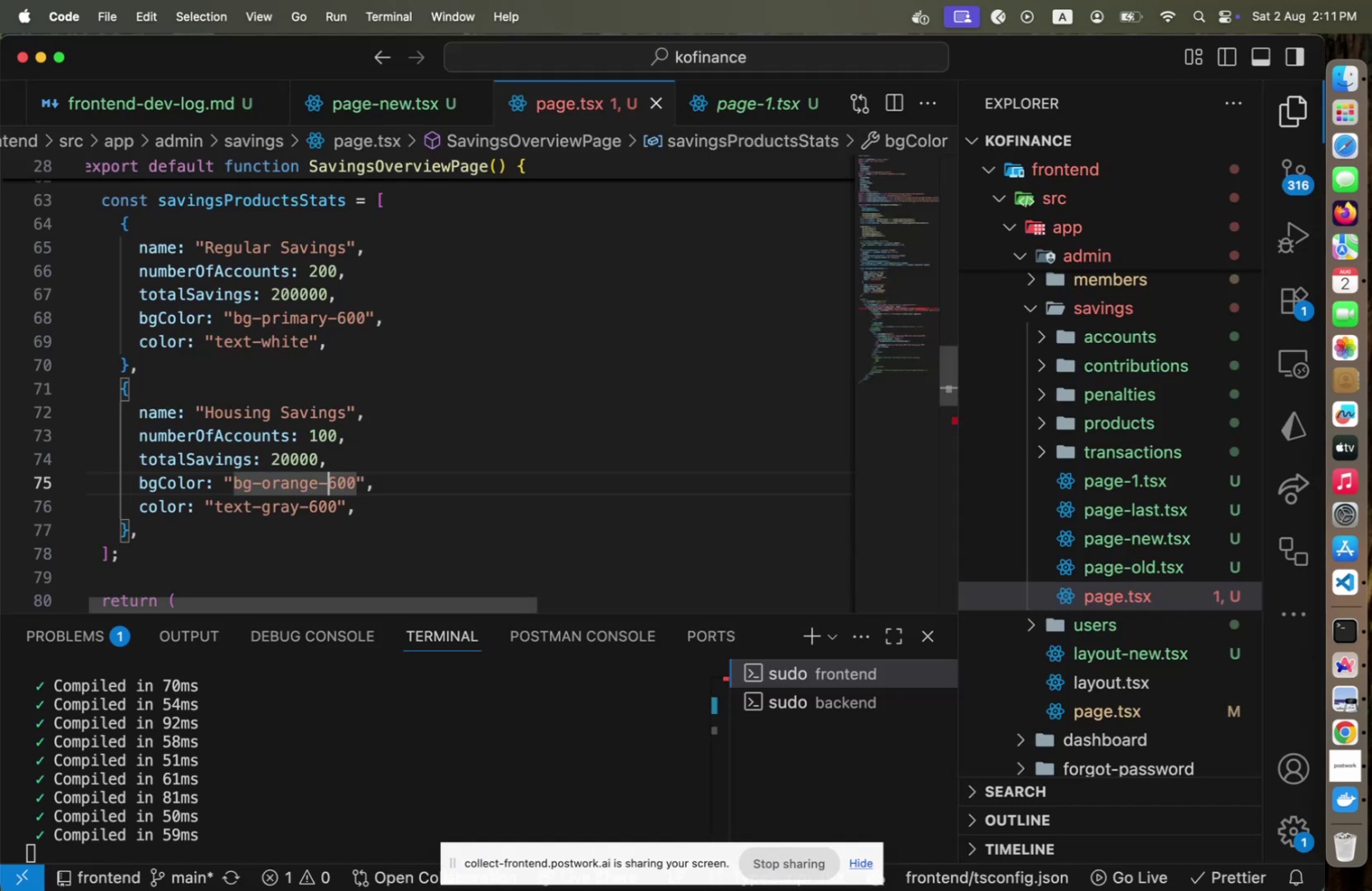 
key(Shift+ArrowRight)
 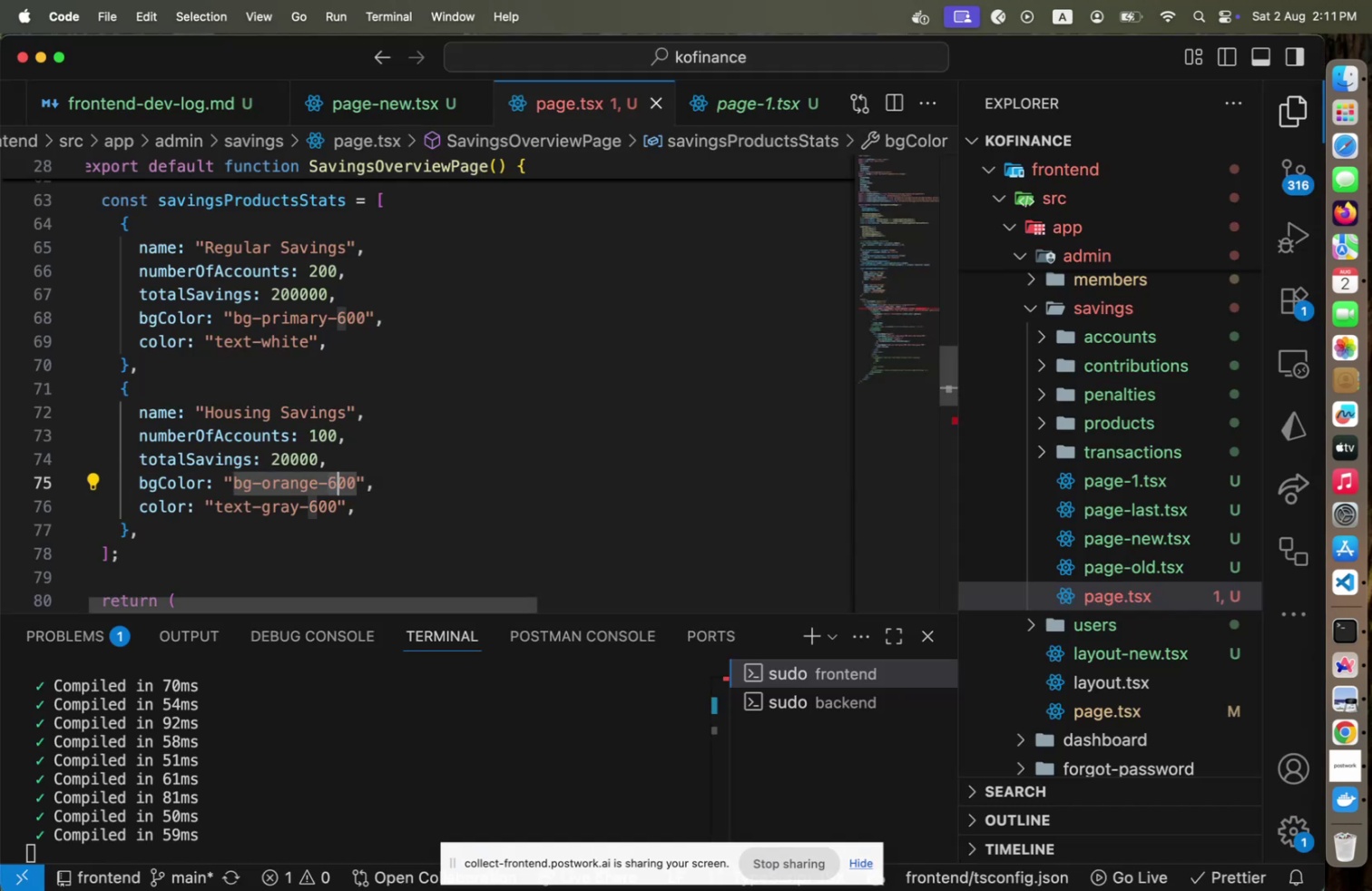 
key(3)
 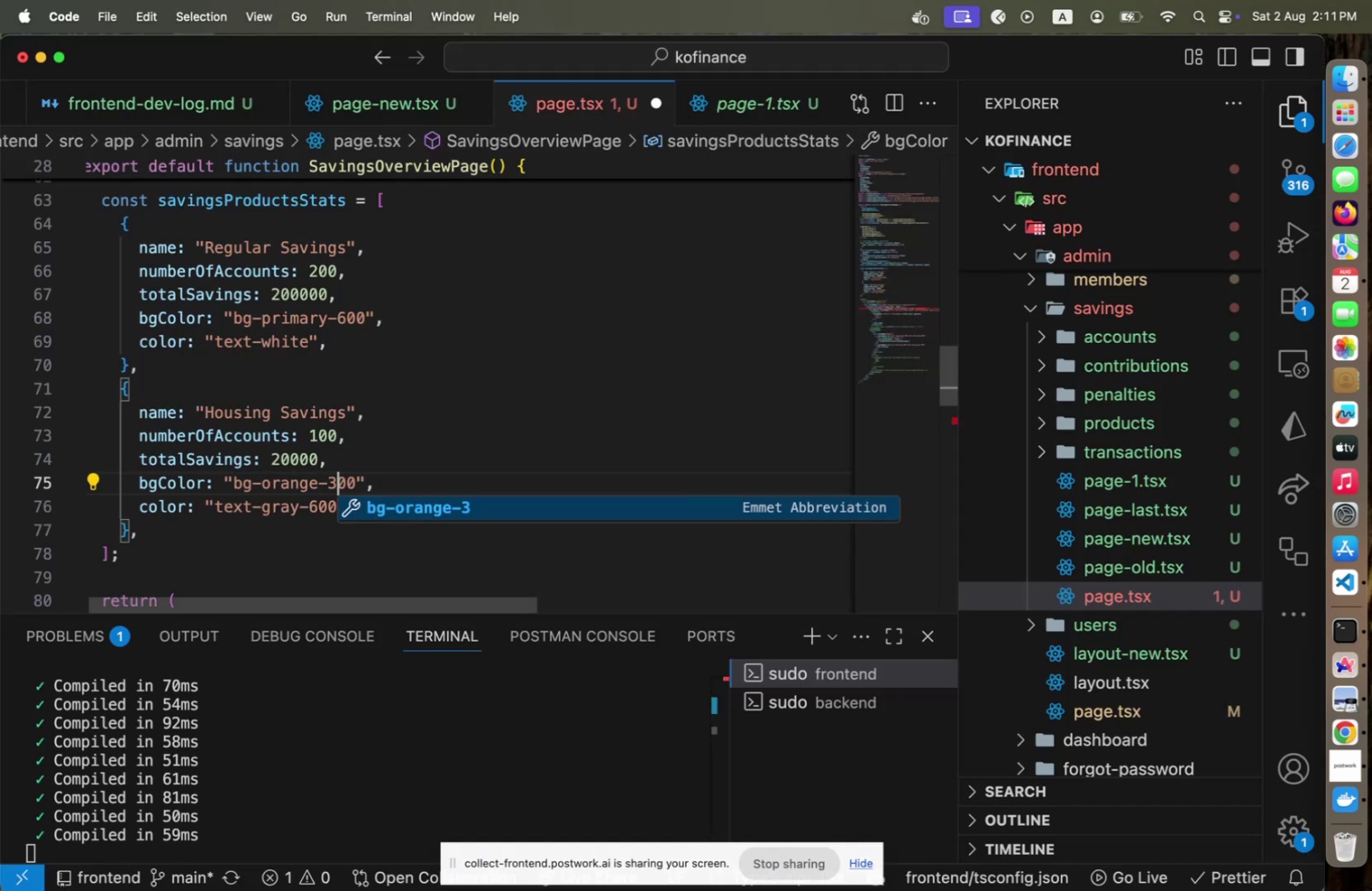 
key(Meta+CommandLeft)
 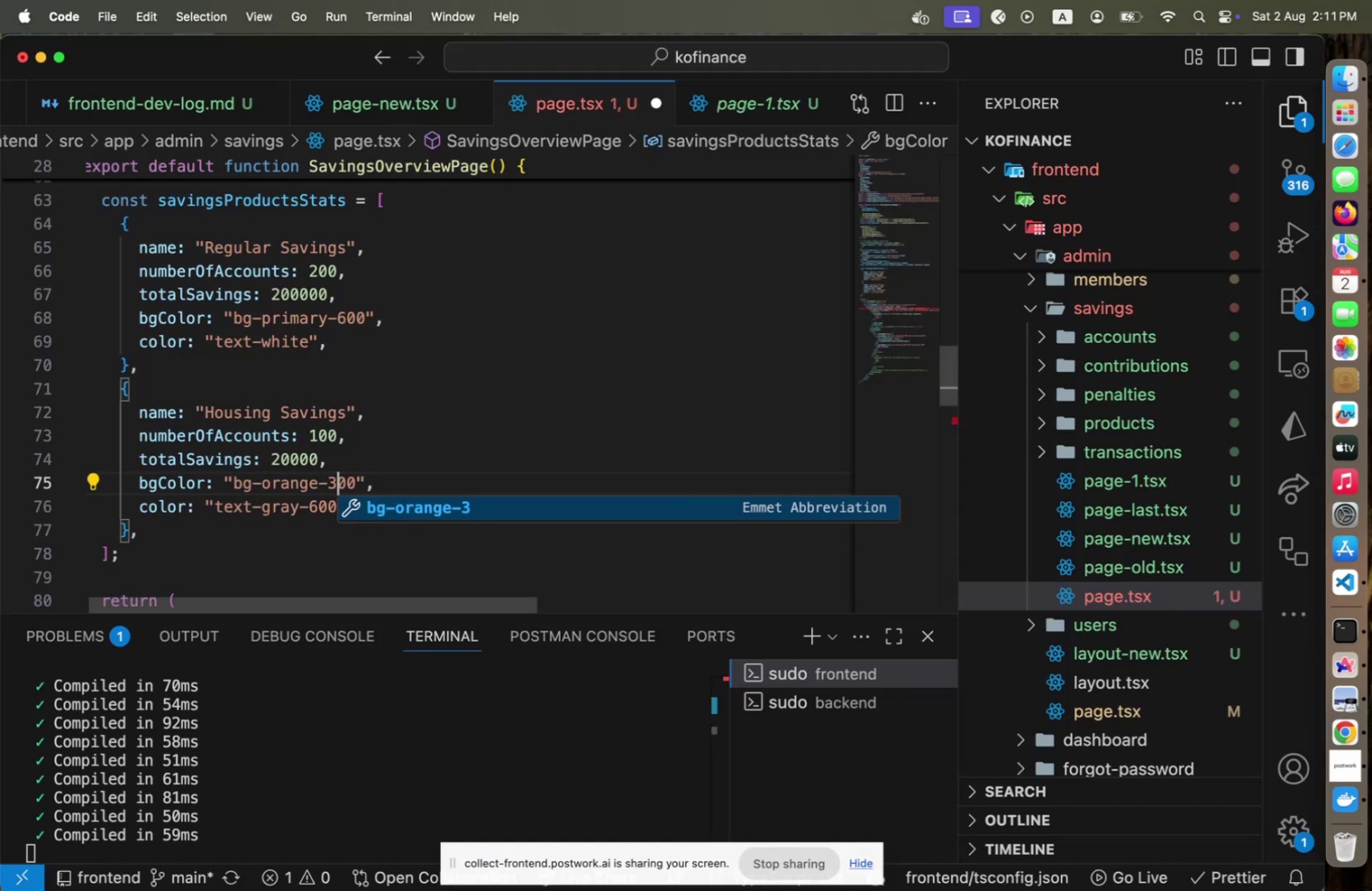 
key(Meta+S)
 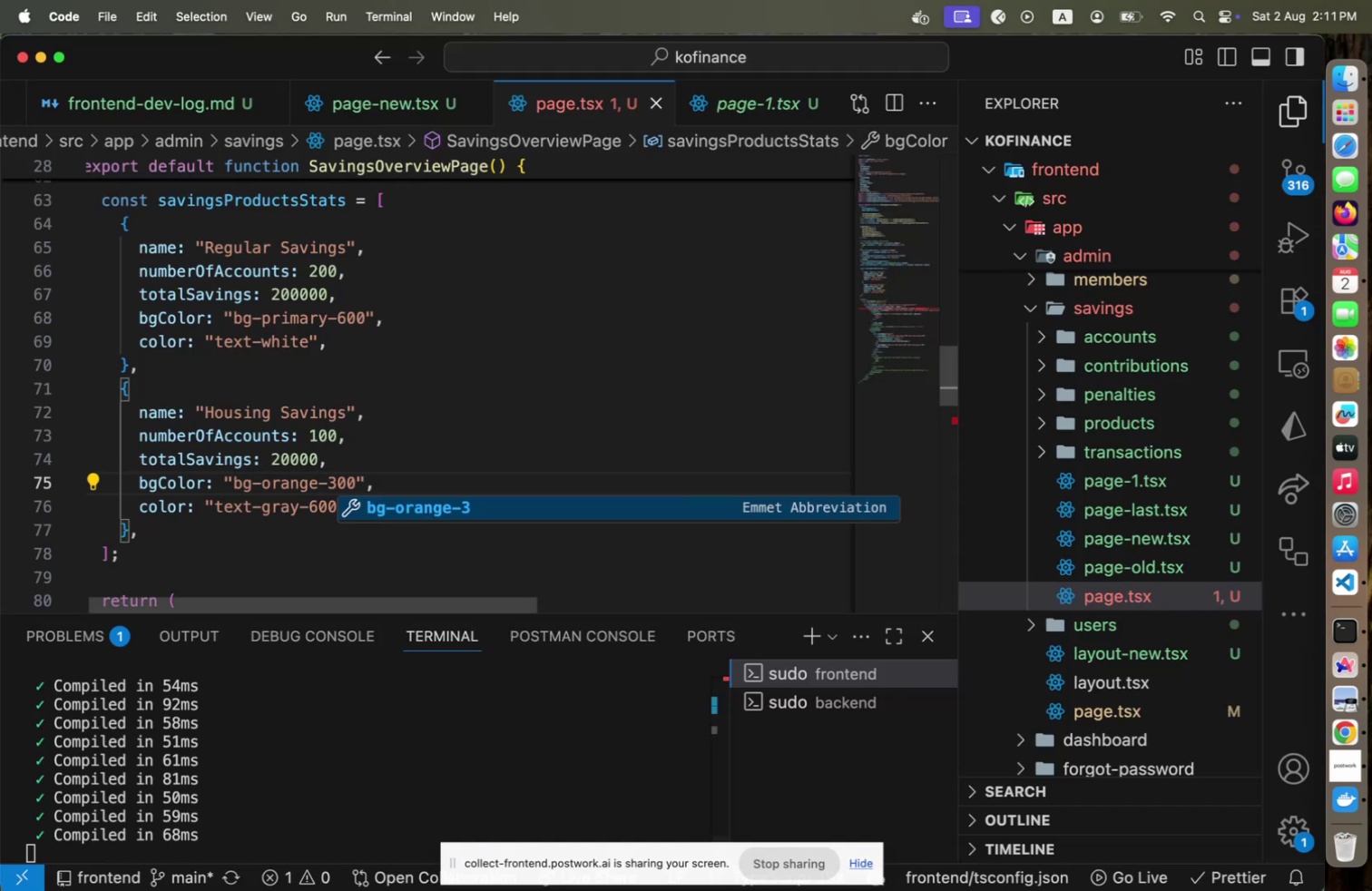 
key(Meta+CommandLeft)
 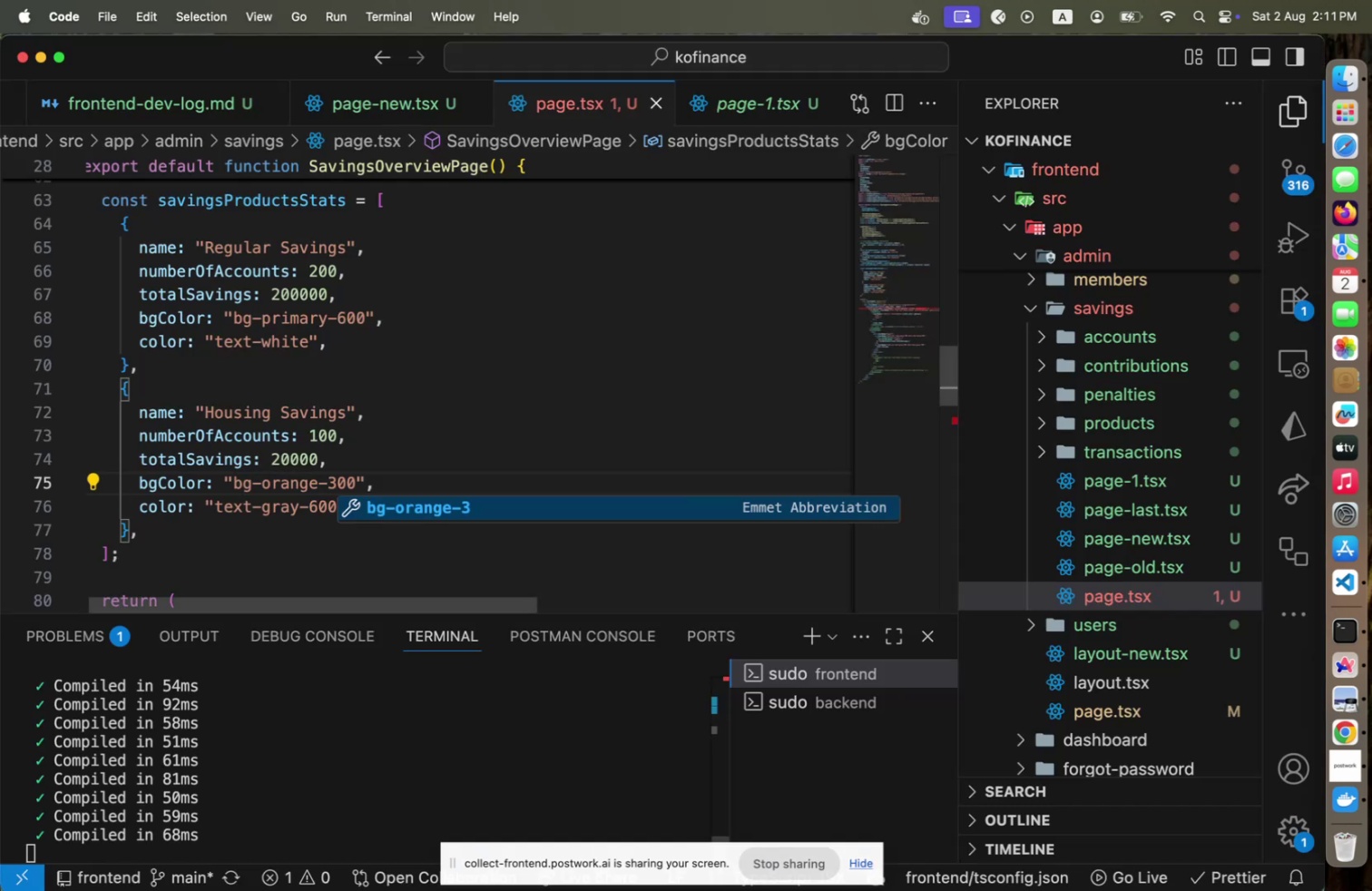 
key(Meta+Tab)
 